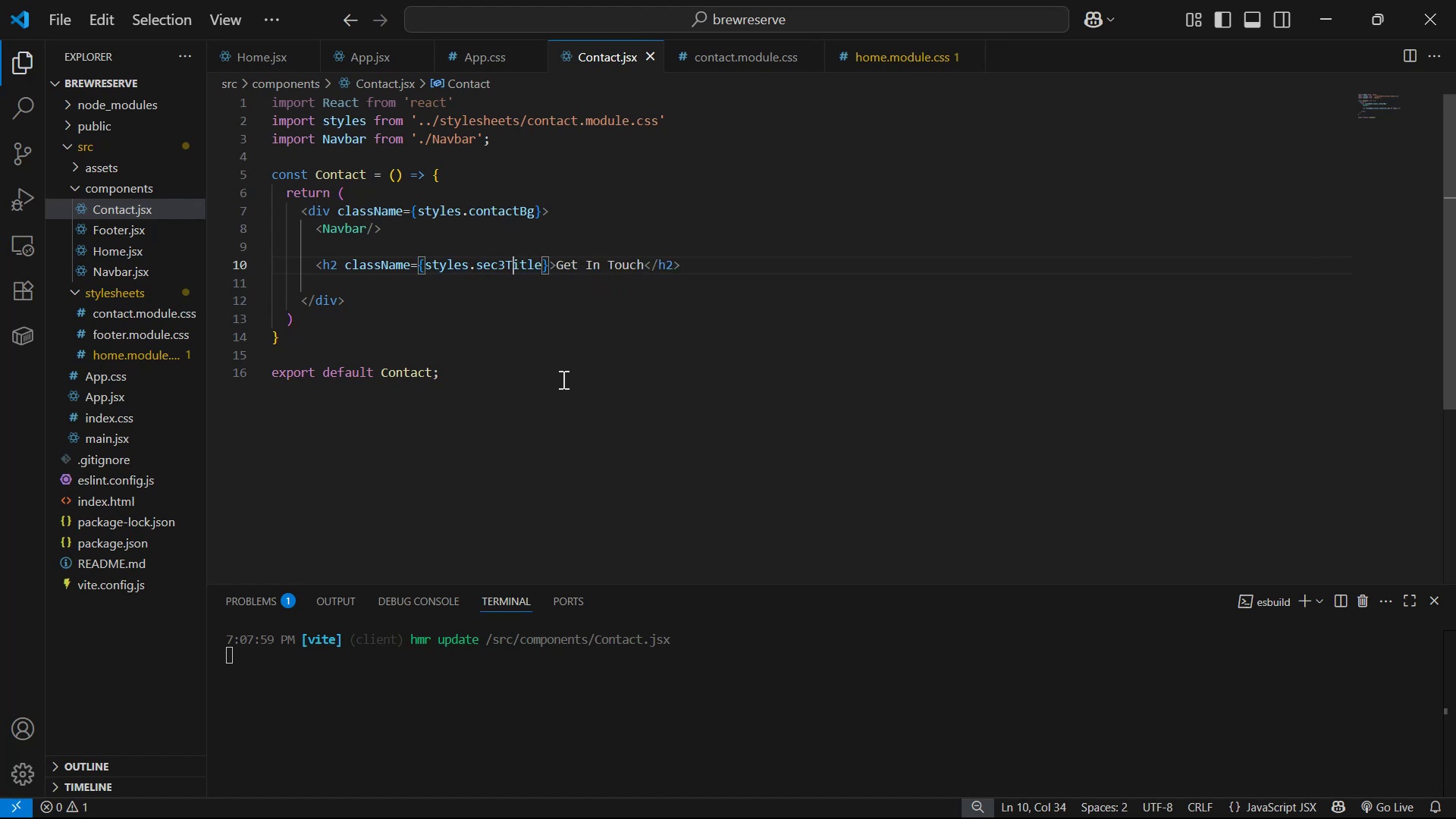 
key(Backspace)
 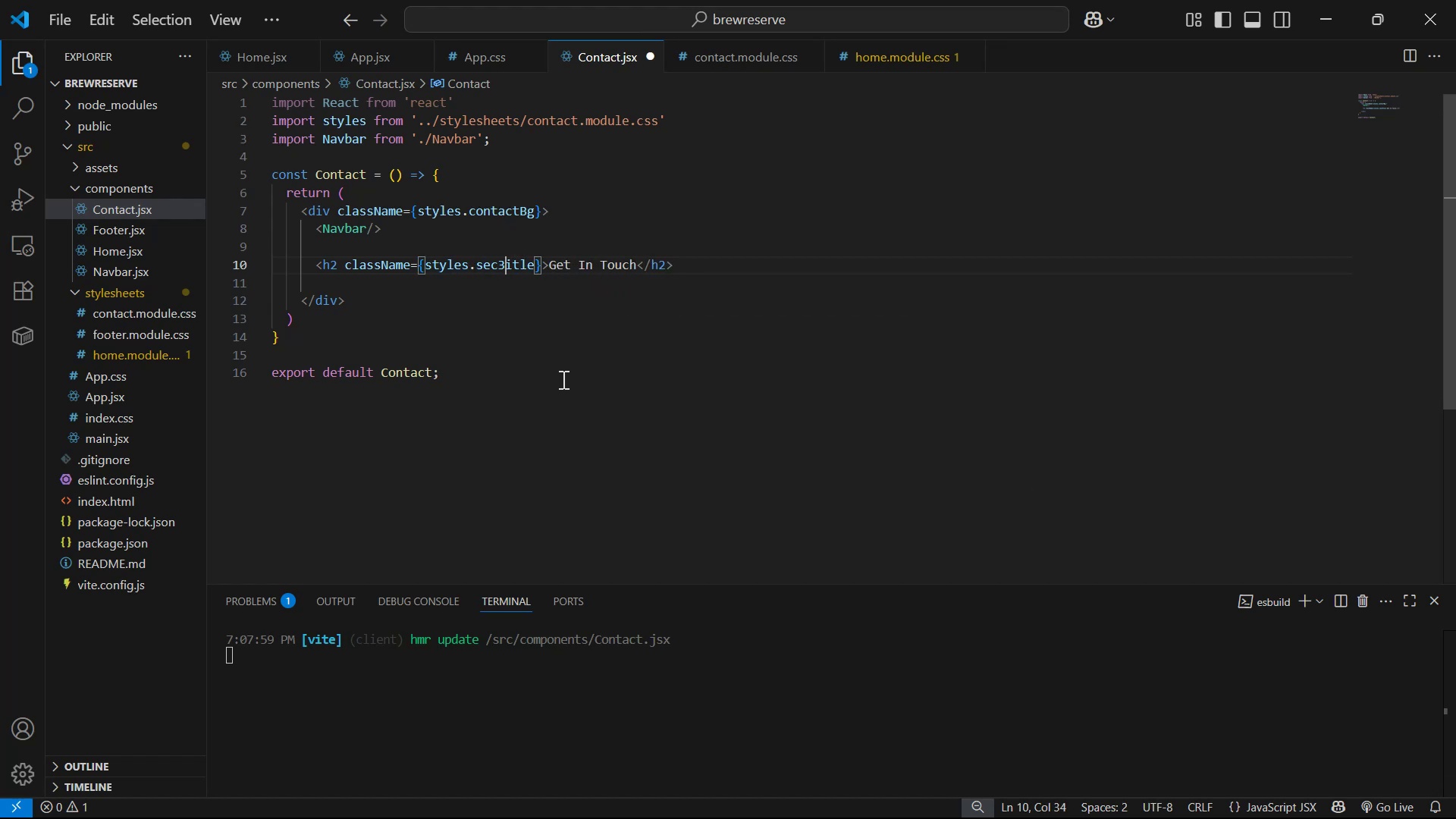 
key(Backspace)
 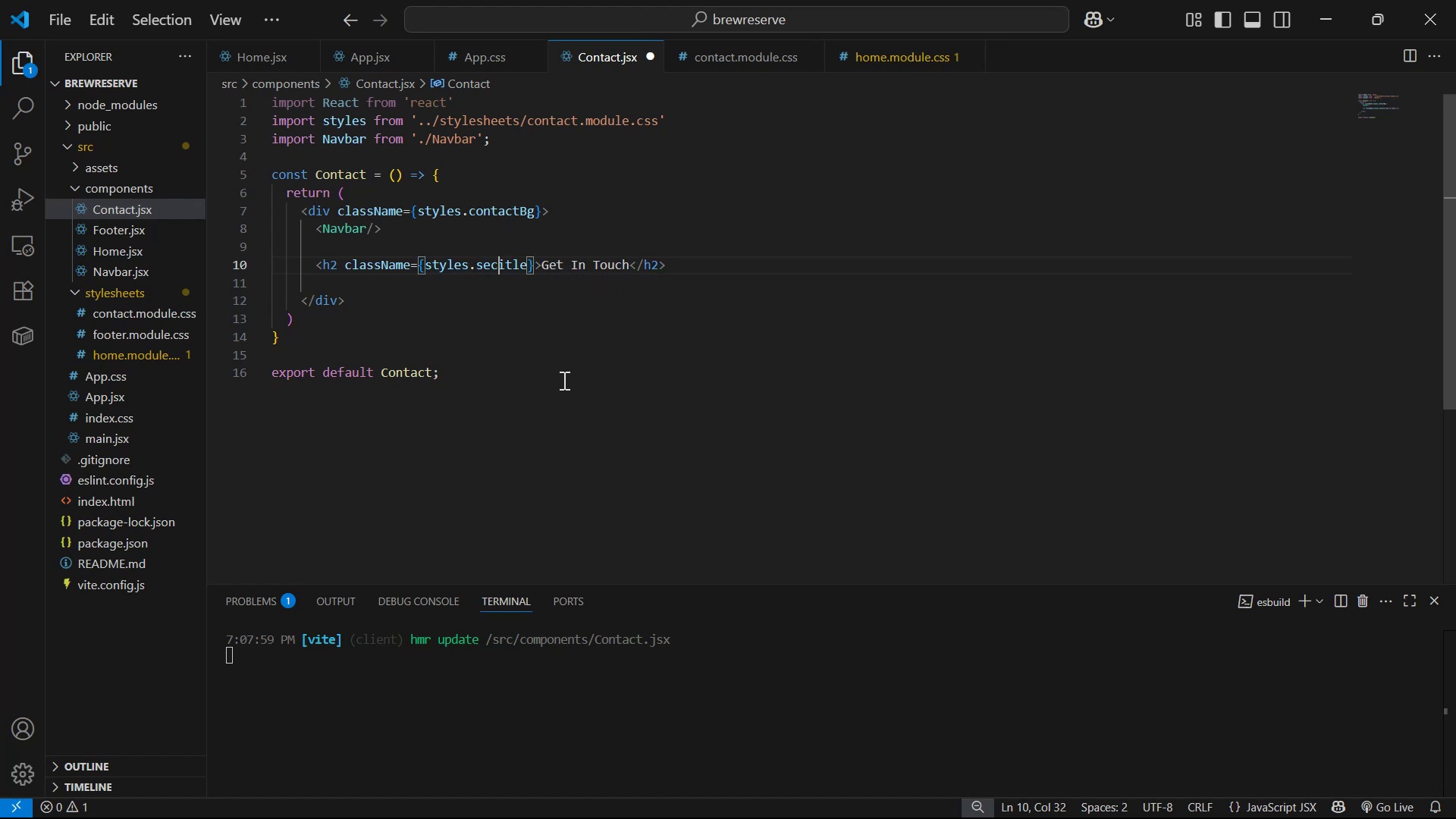 
key(Backspace)
 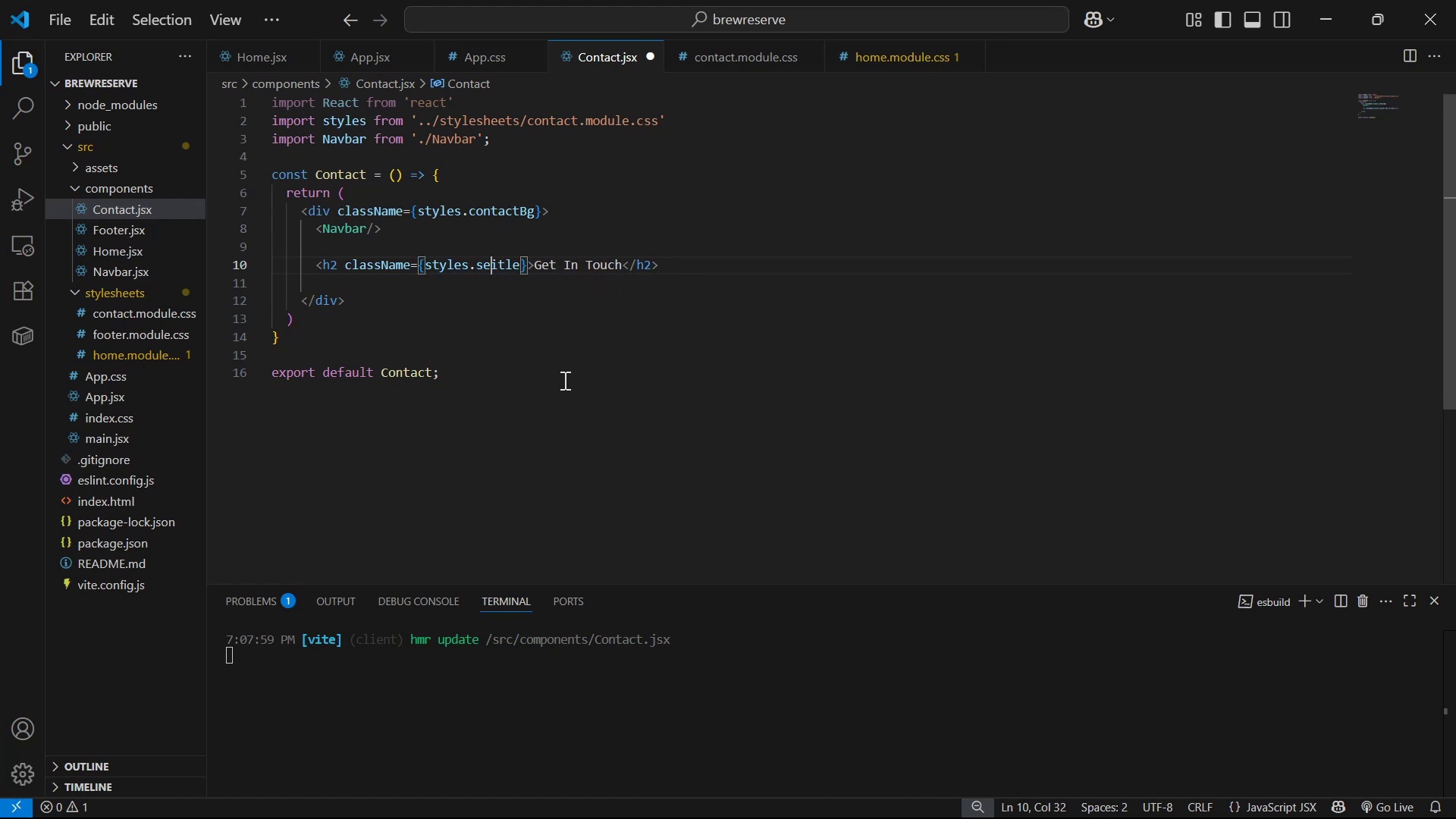 
key(Backspace)
 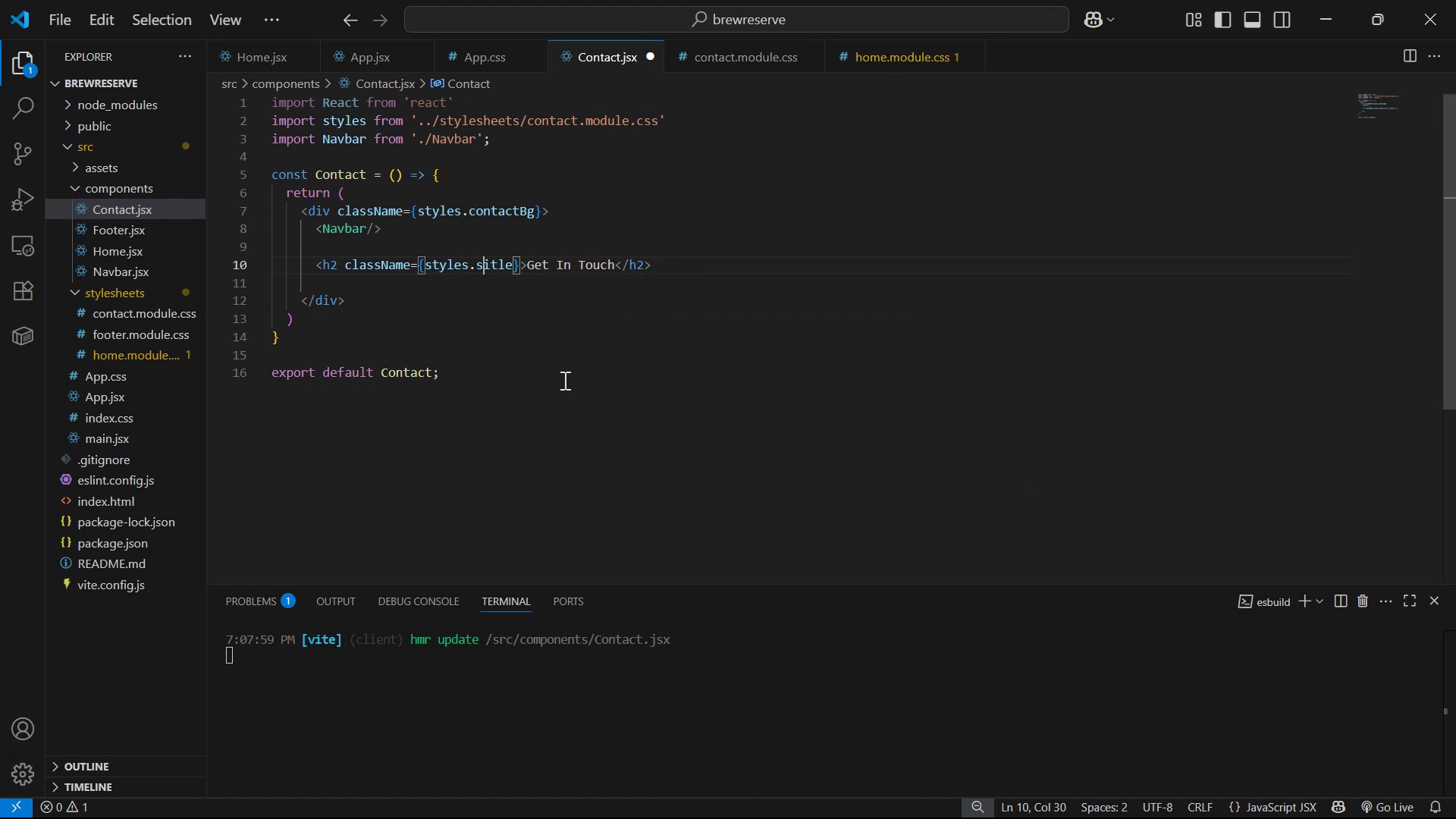 
key(Backspace)
 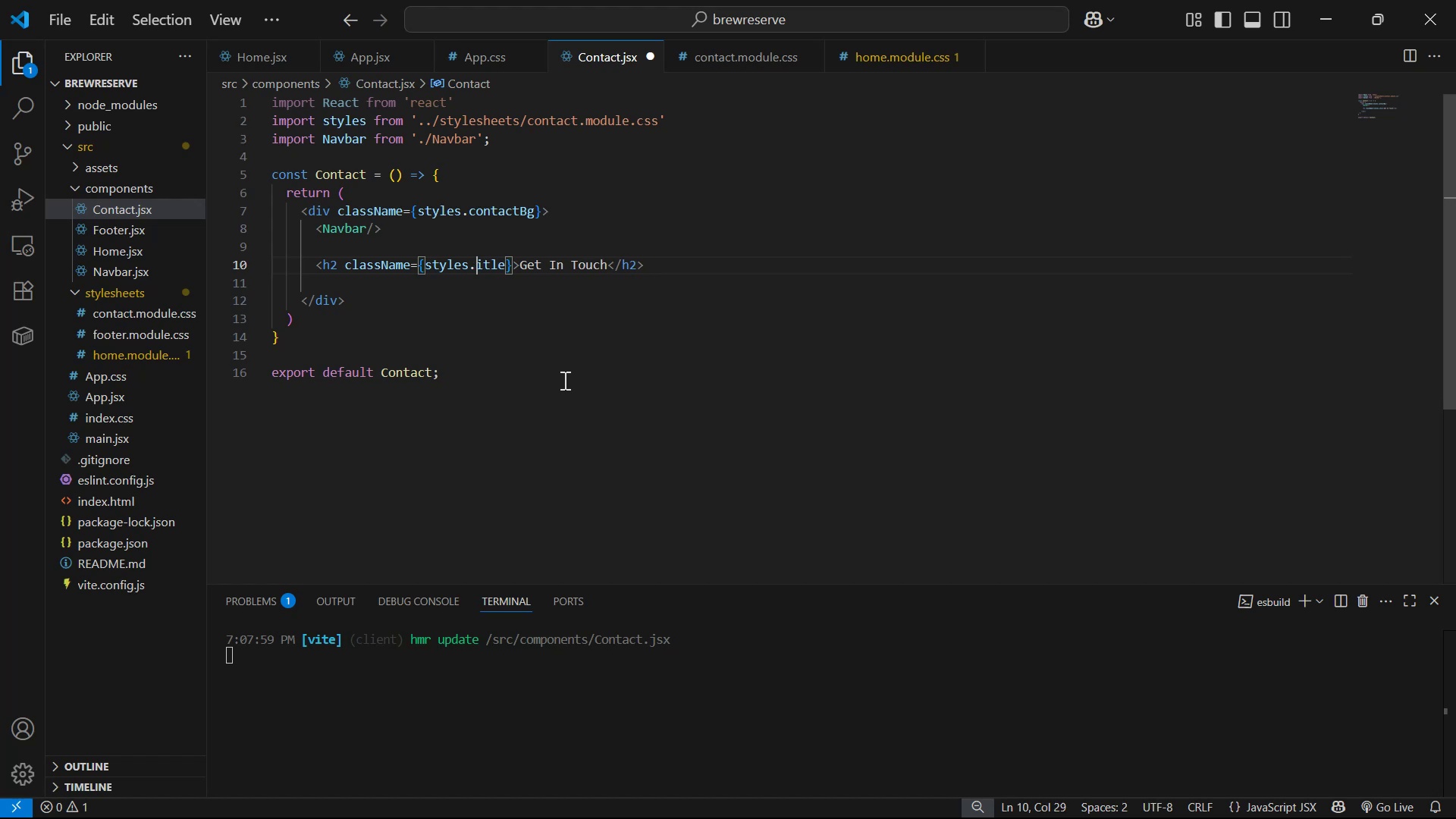 
key(T)
 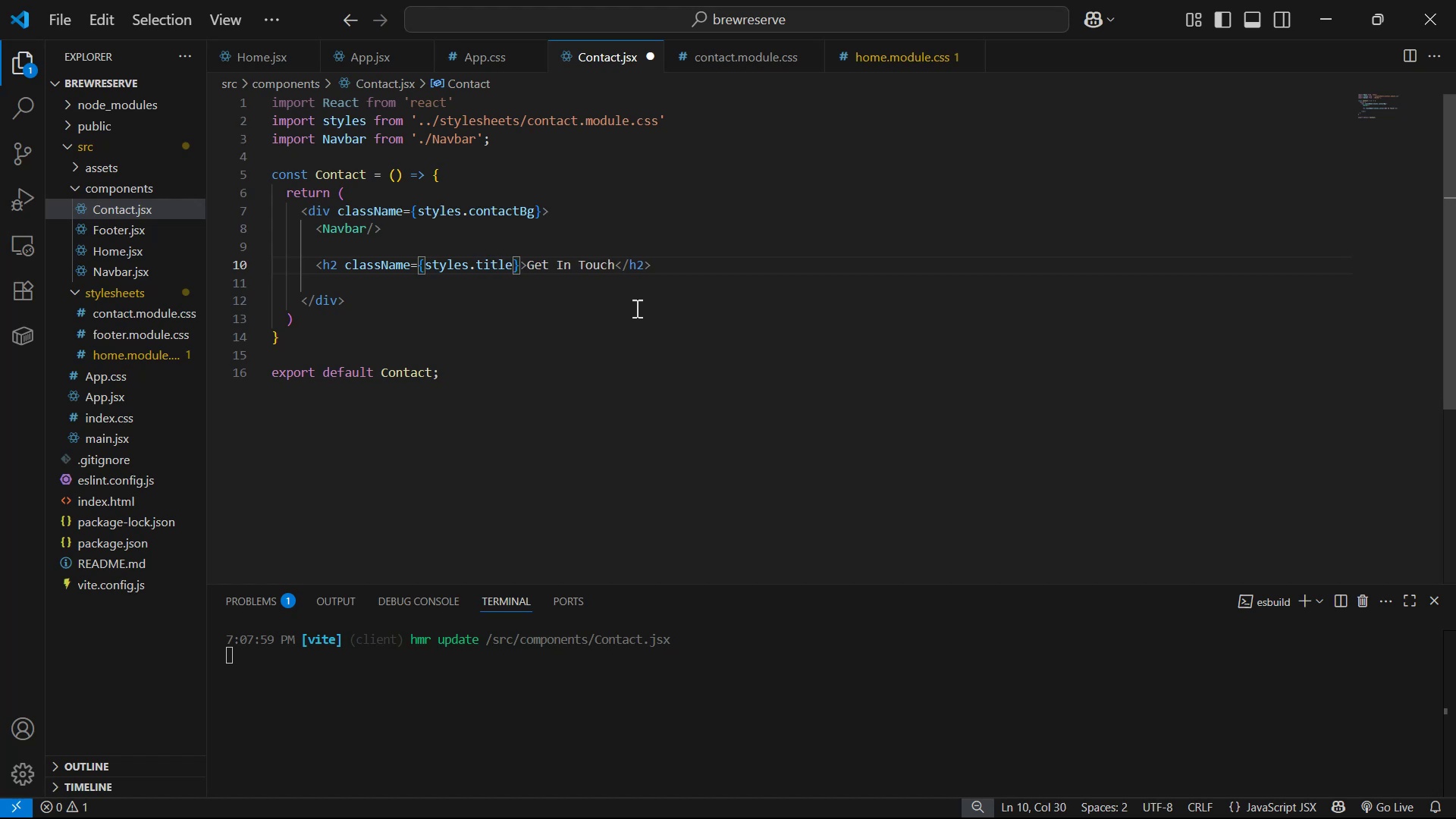 
key(Control+S)
 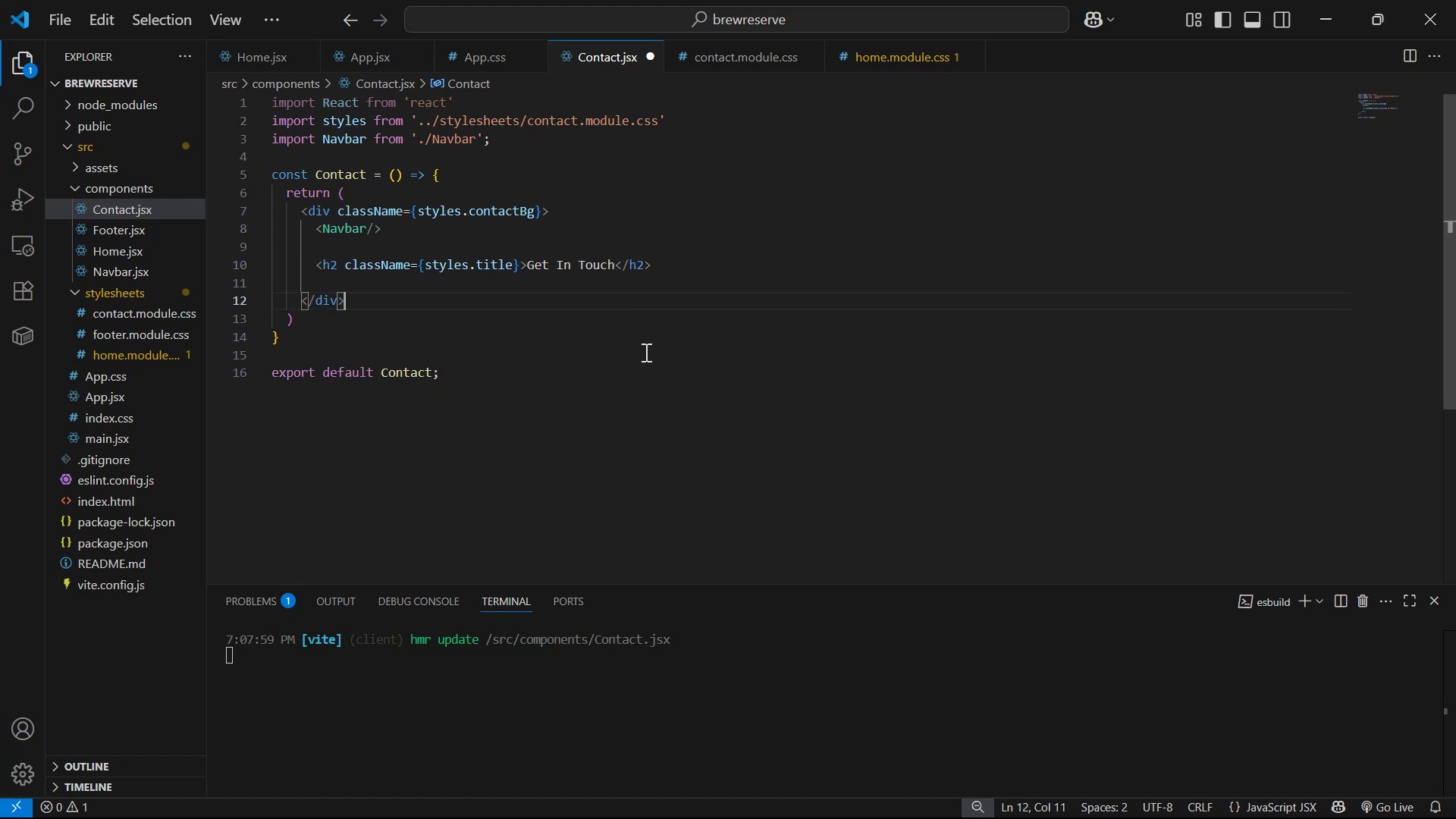 
key(Control+S)
 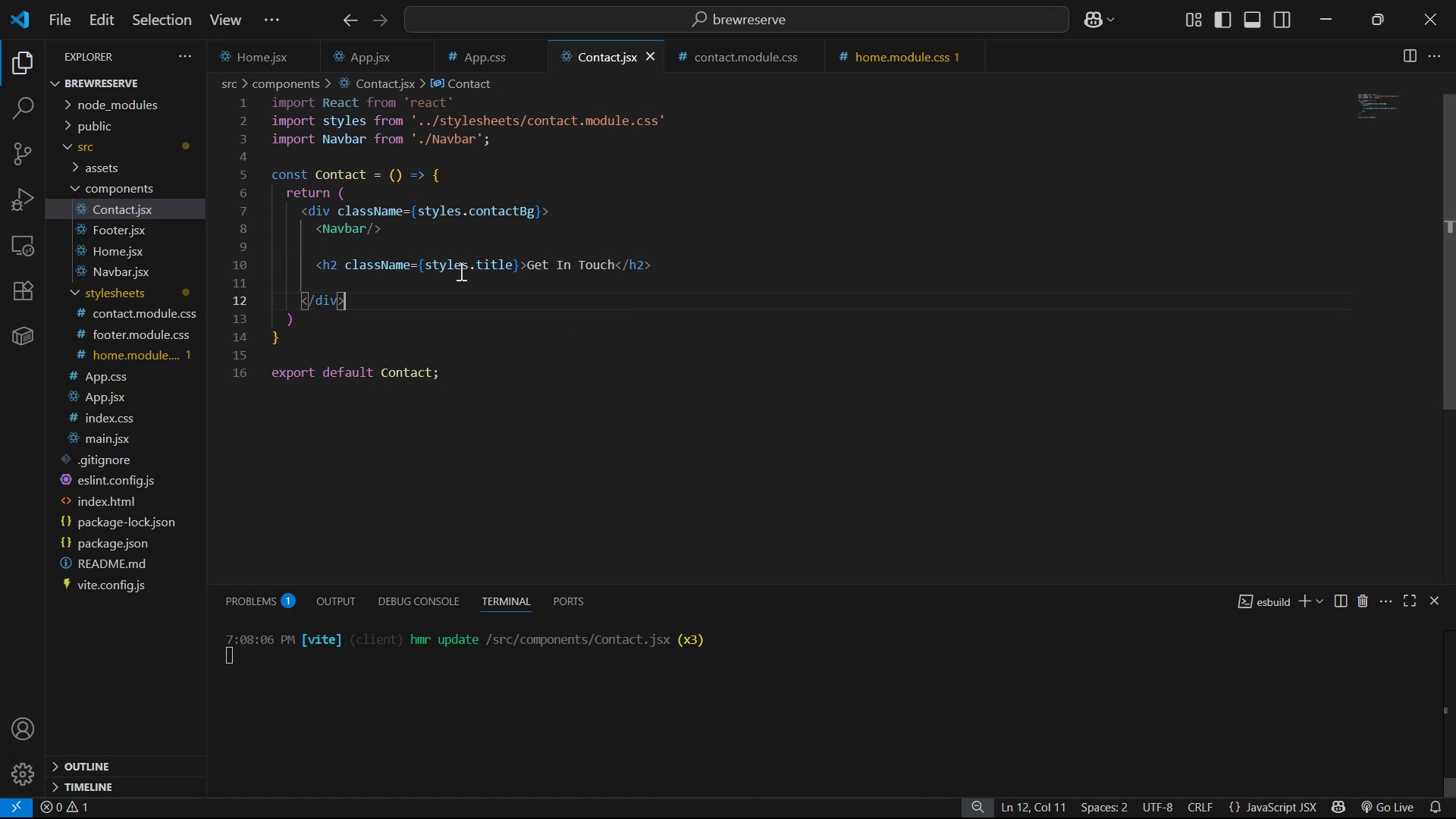 
left_click_drag(start_coordinate=[468, 262], to_coordinate=[513, 265])
 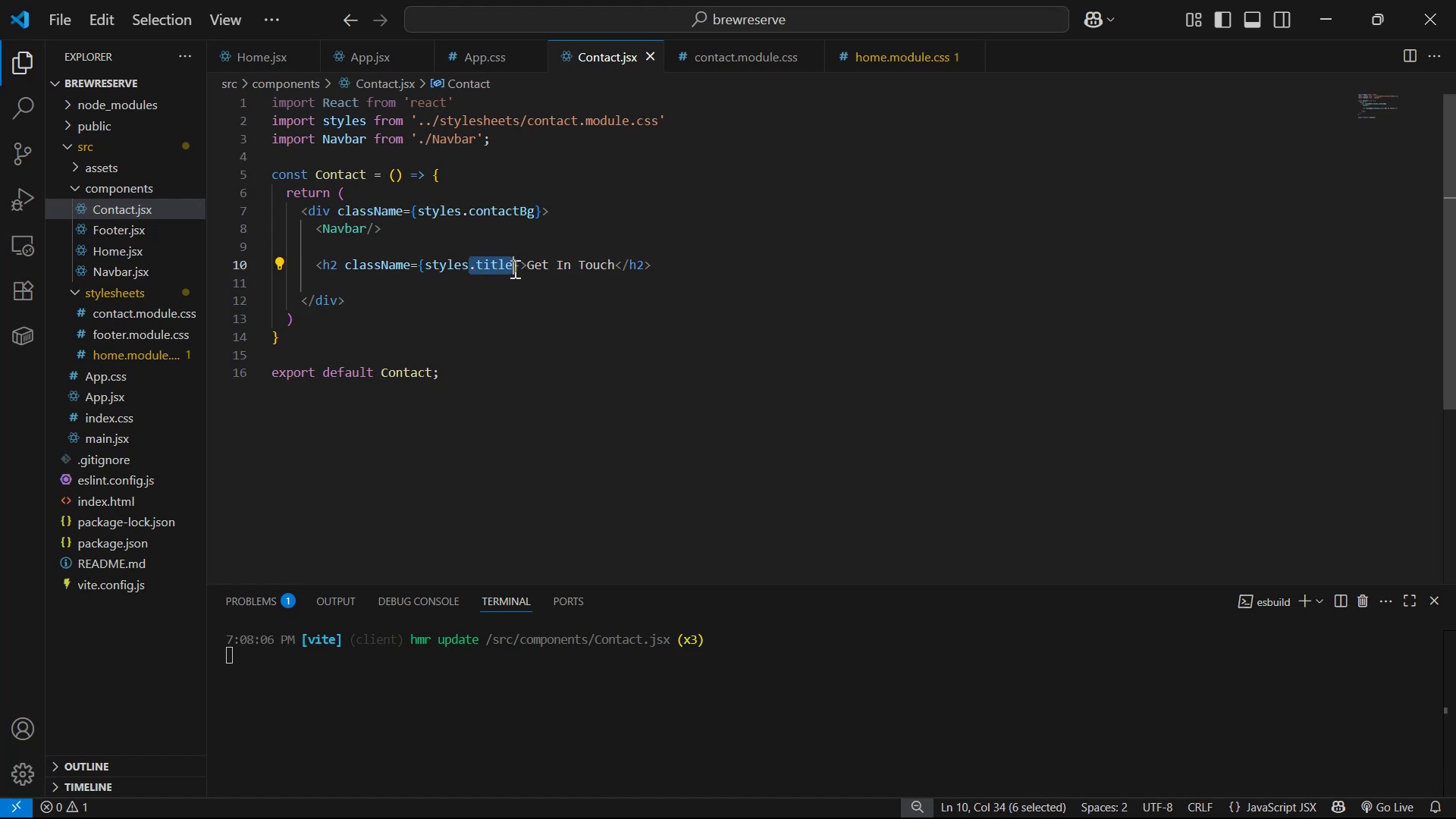 
key(Control+C)
 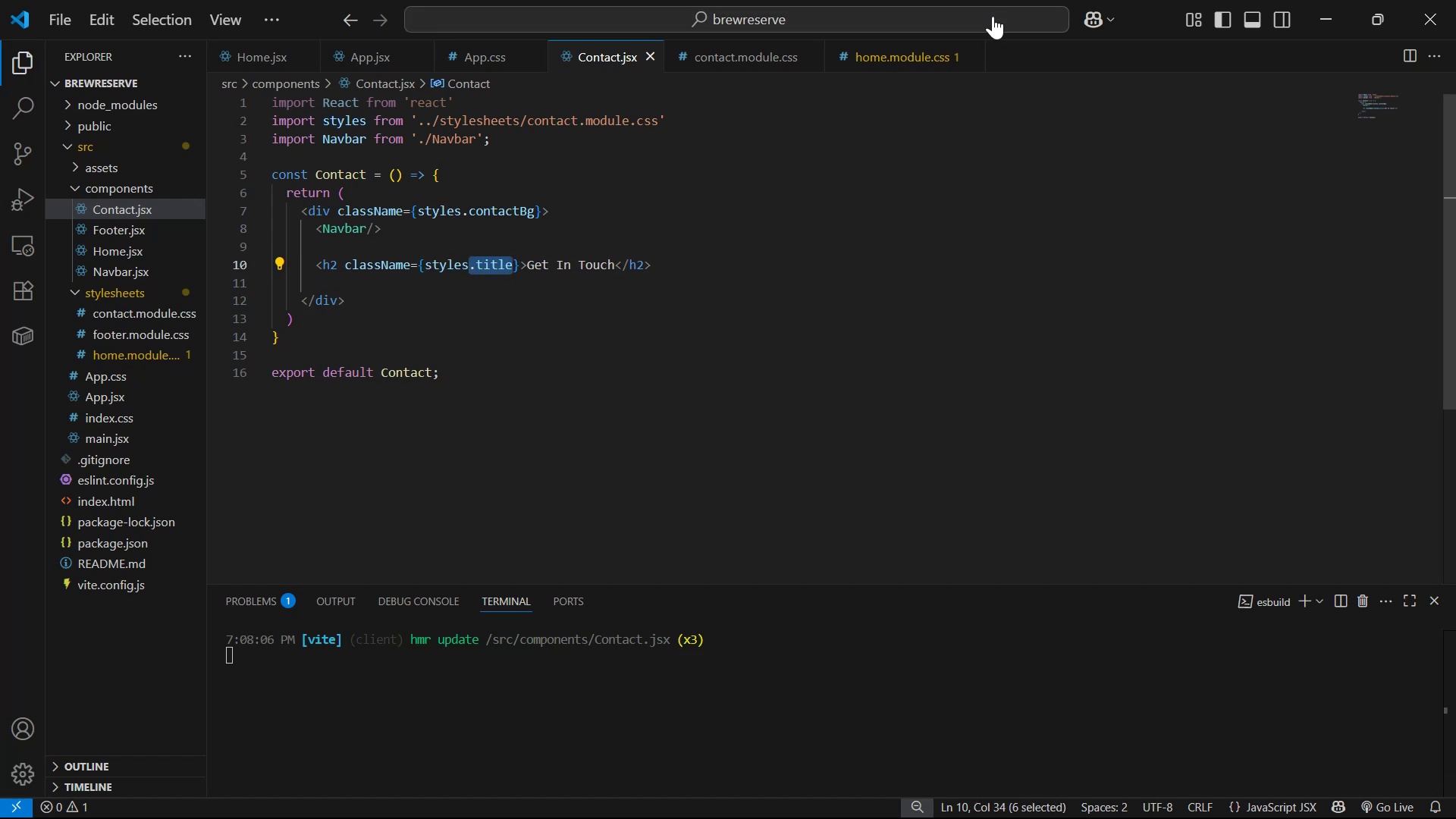 
left_click([880, 48])
 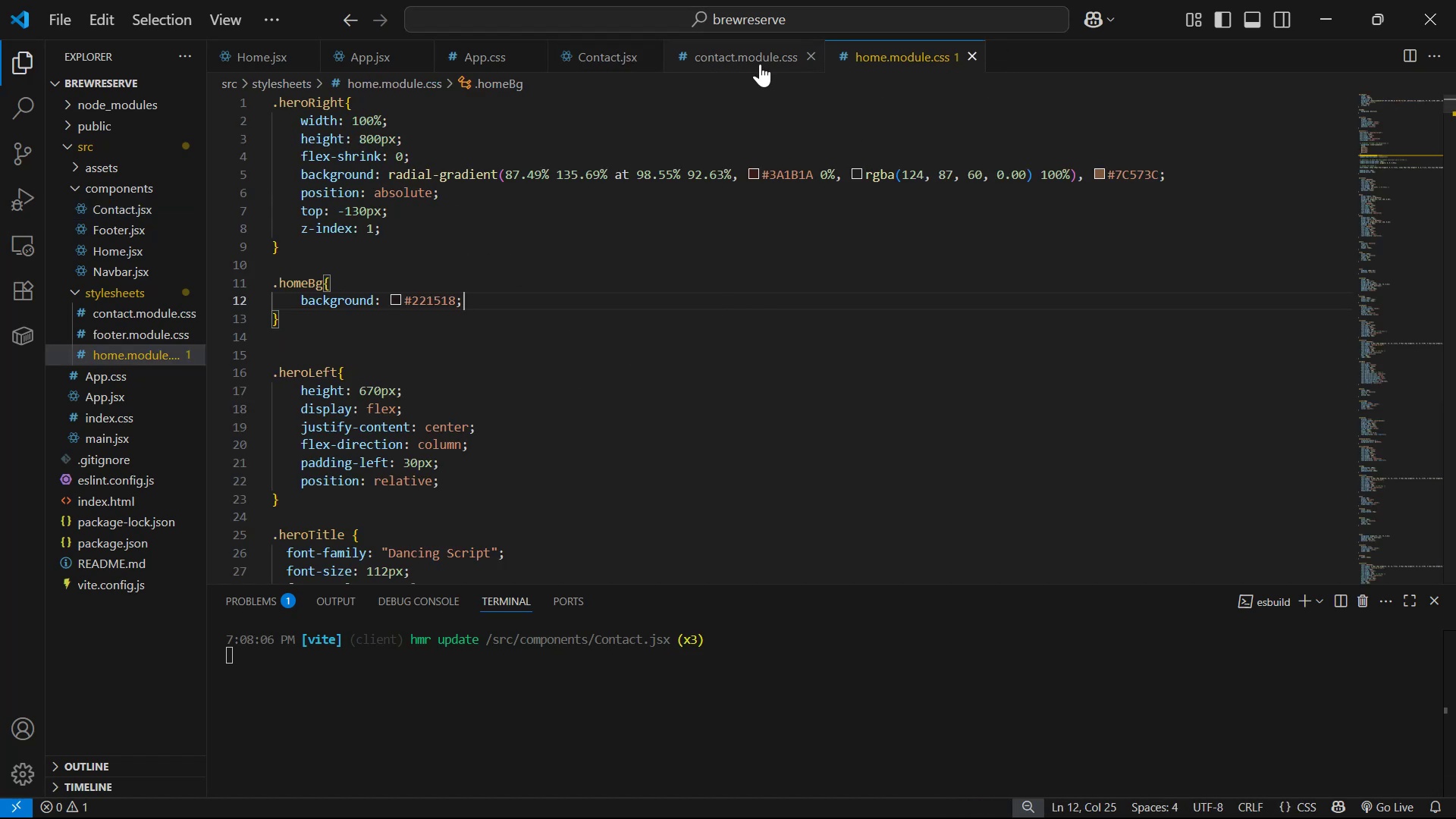 
key(Control+ControlLeft)
 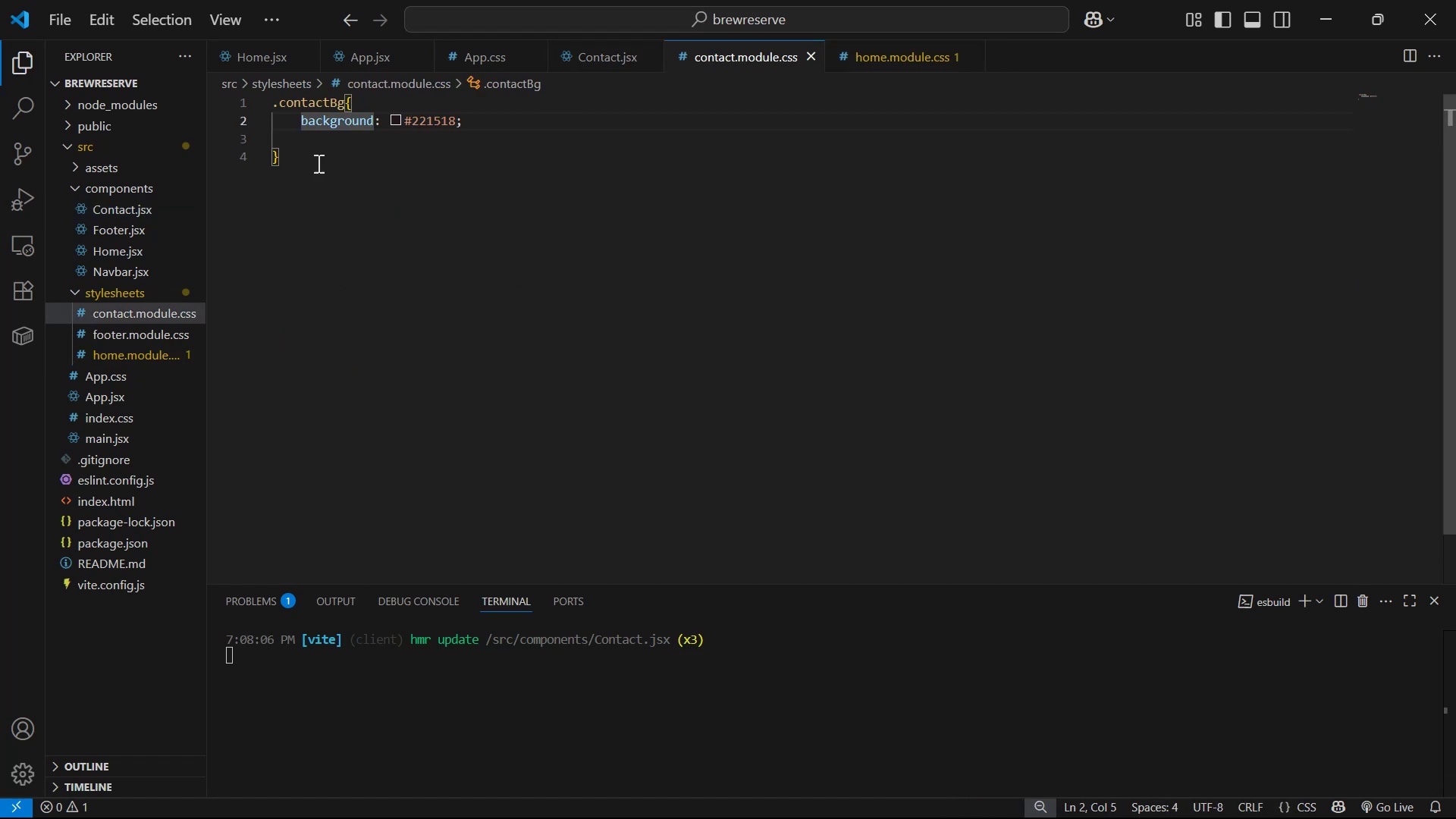 
left_click([318, 157])
 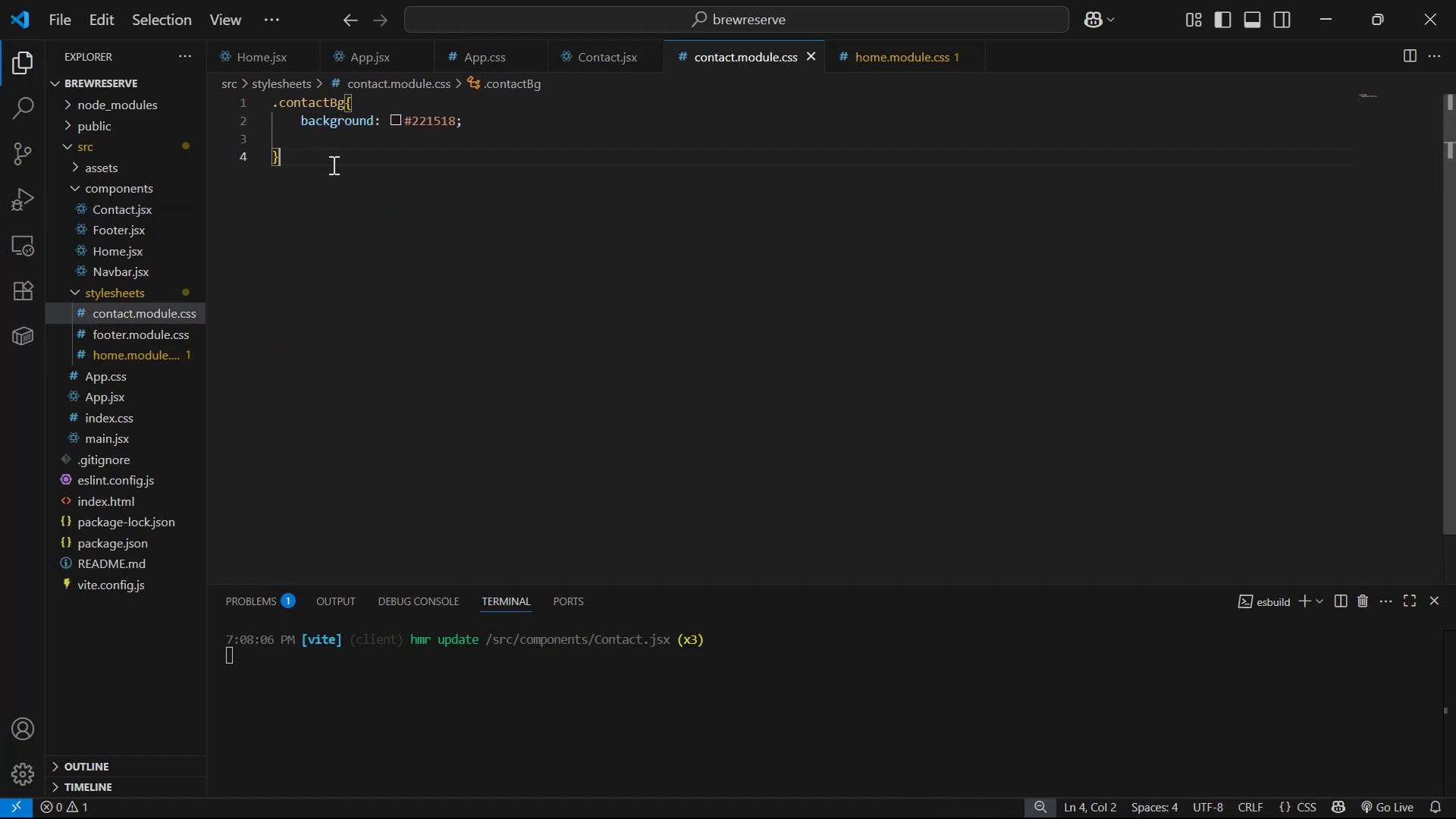 
key(Enter)
 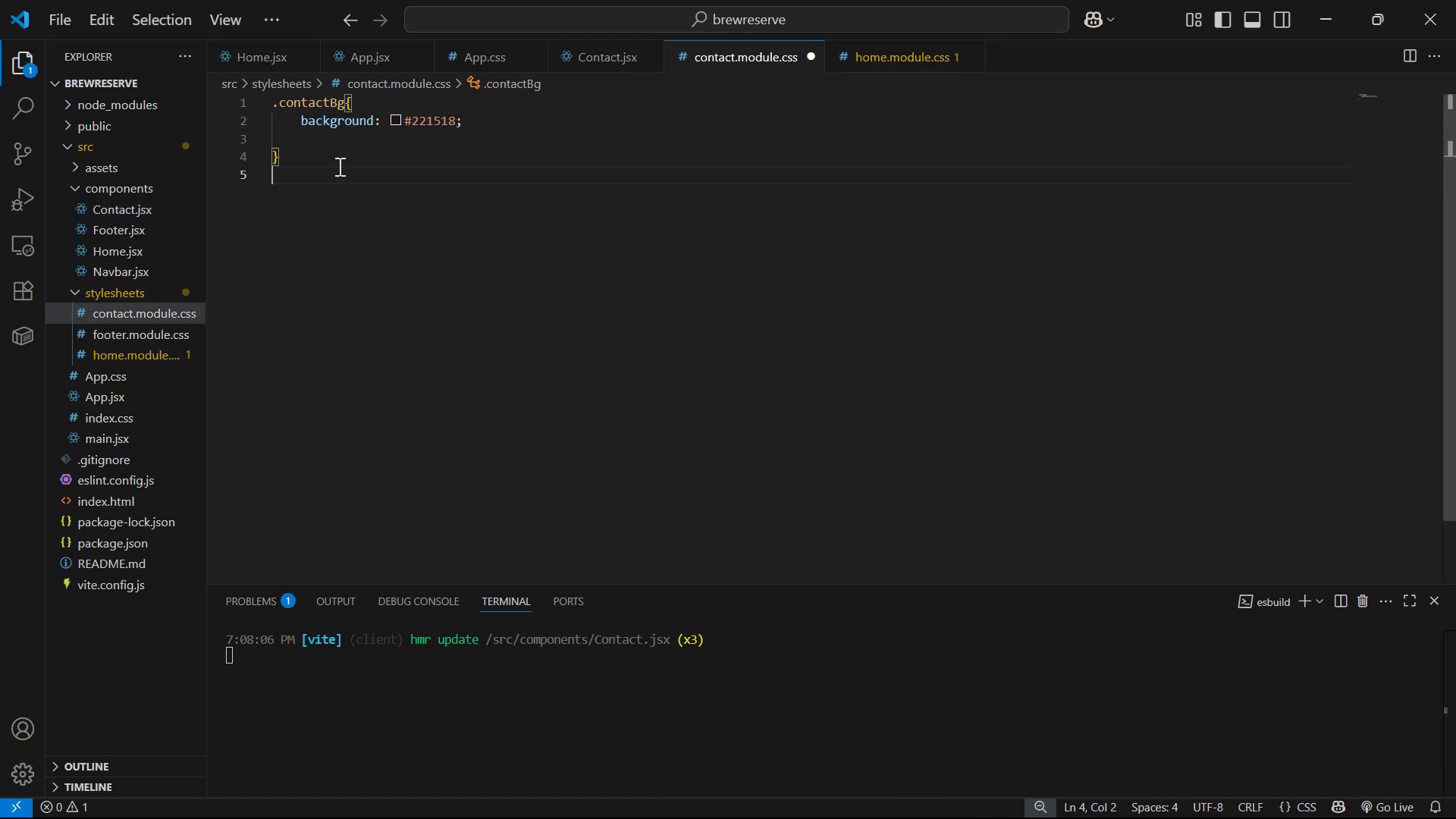 
key(Enter)
 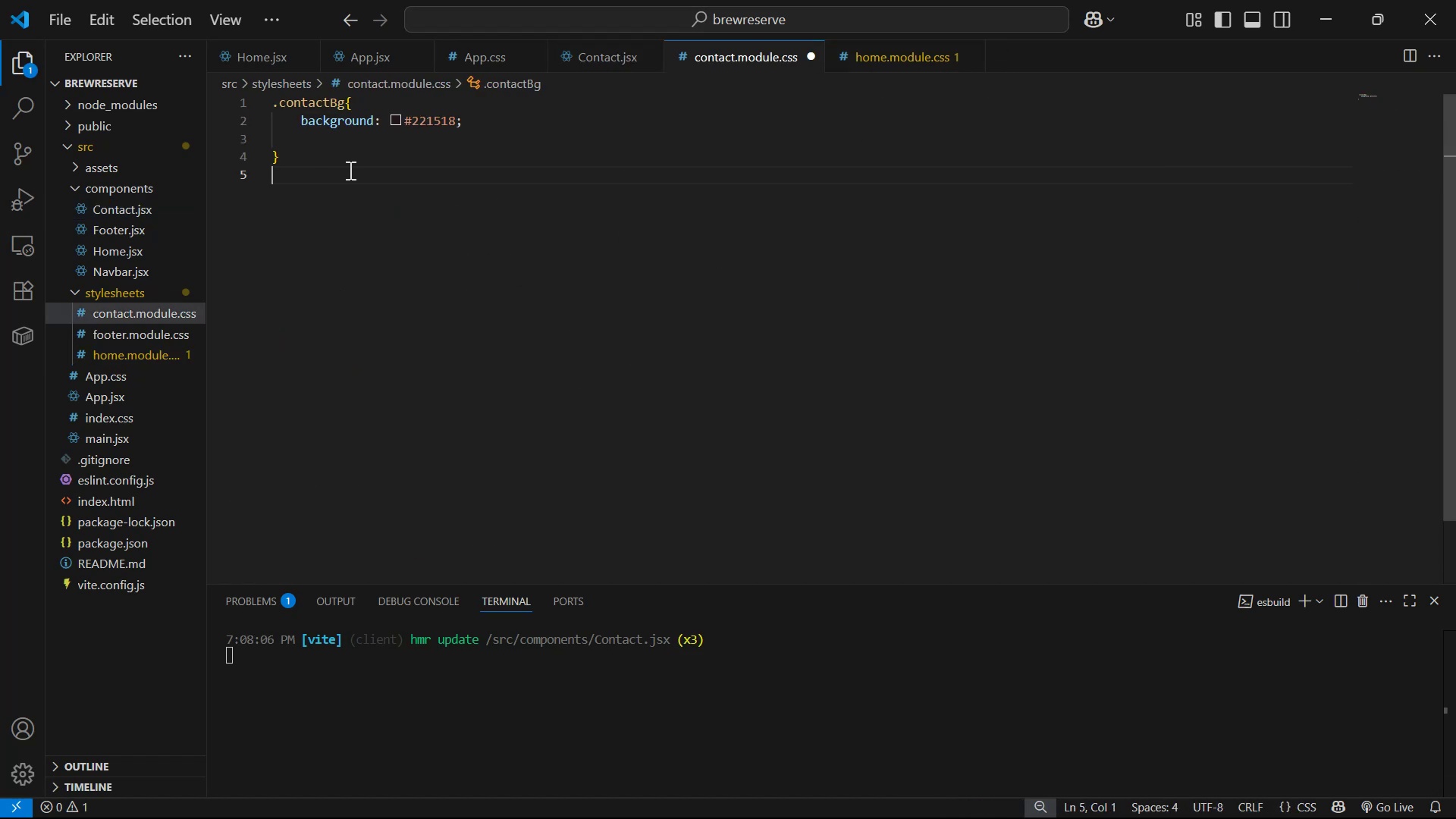 
key(Enter)
 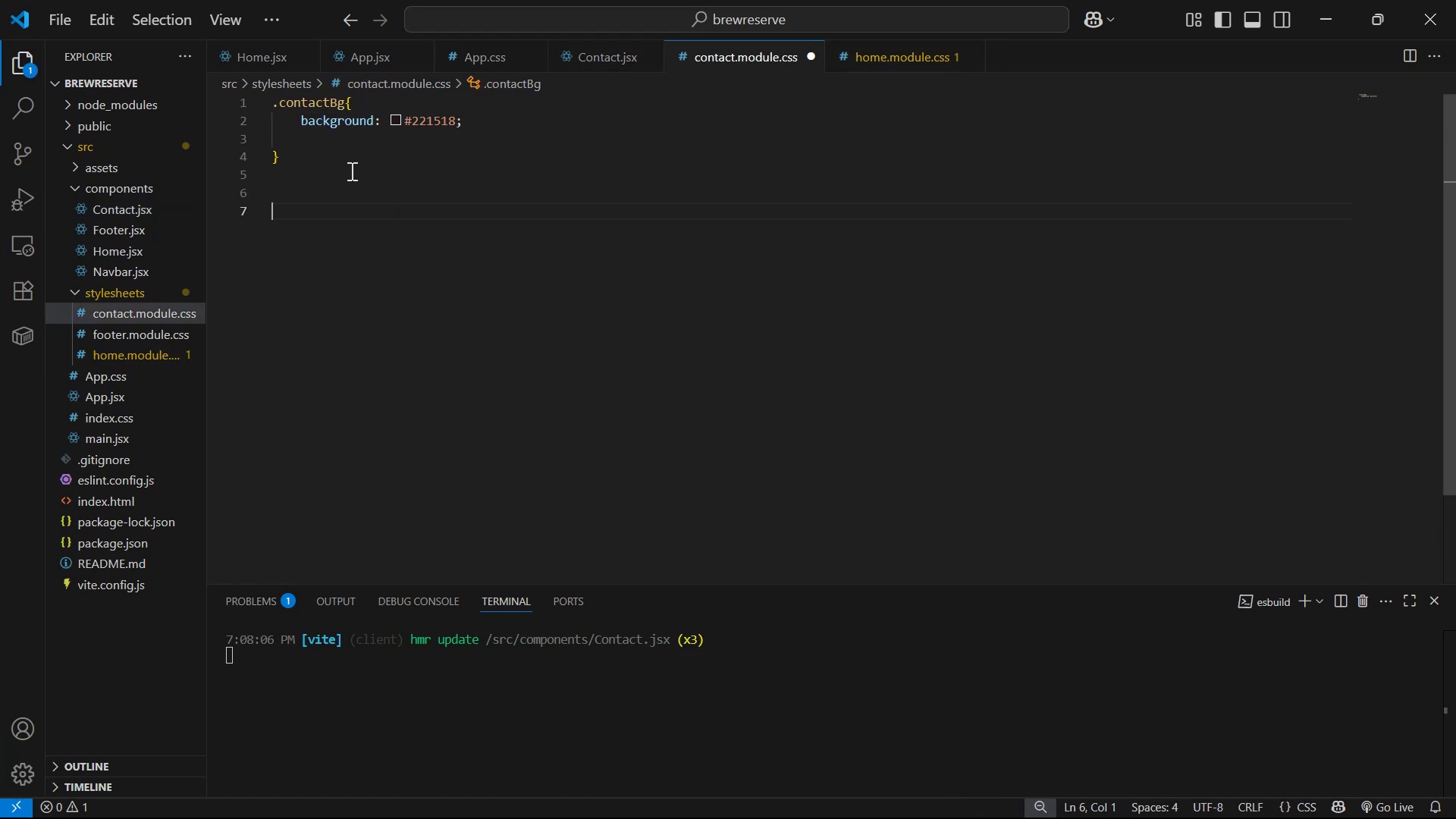 
key(Control+ControlLeft)
 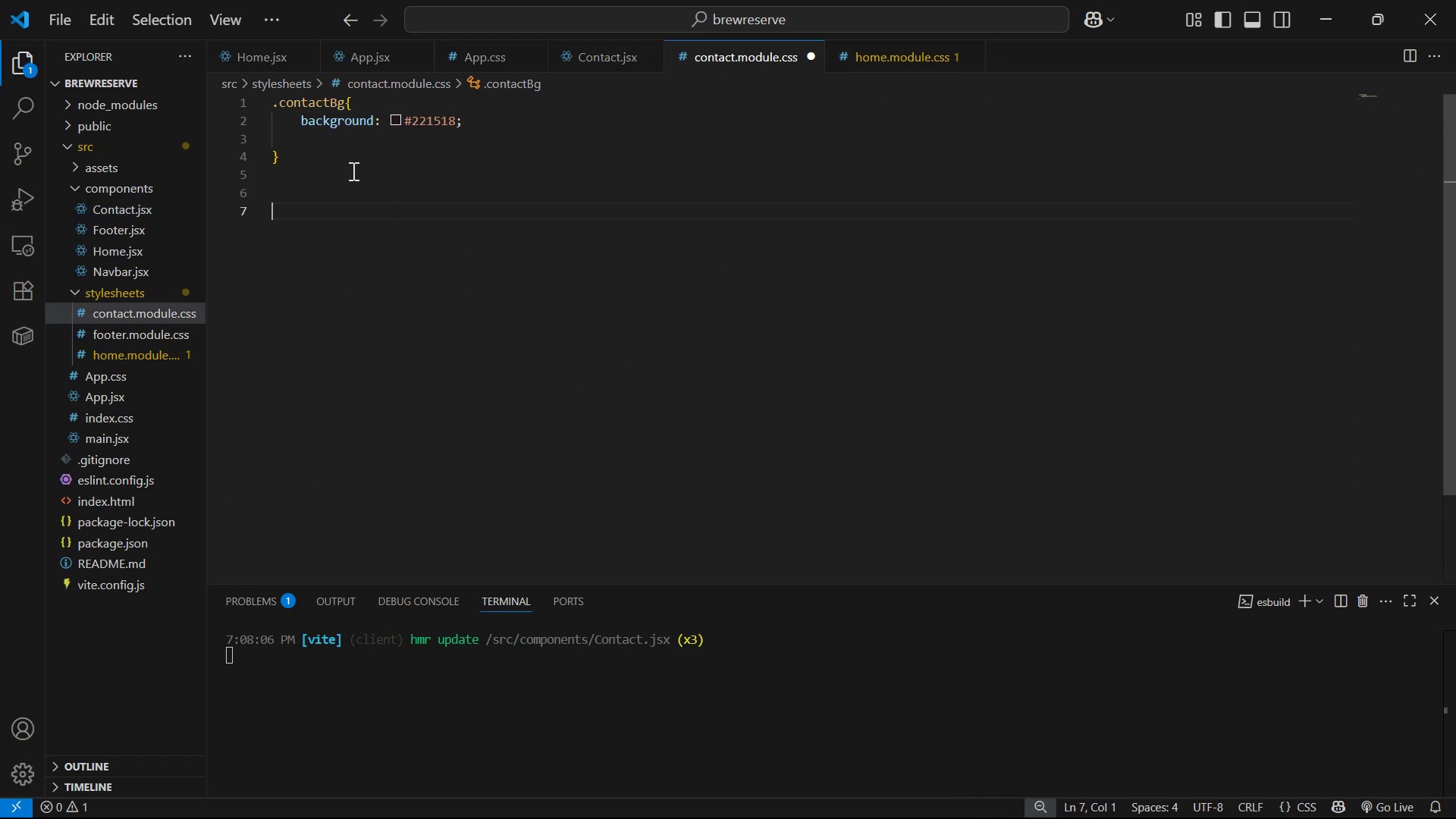 
key(Control+V)
 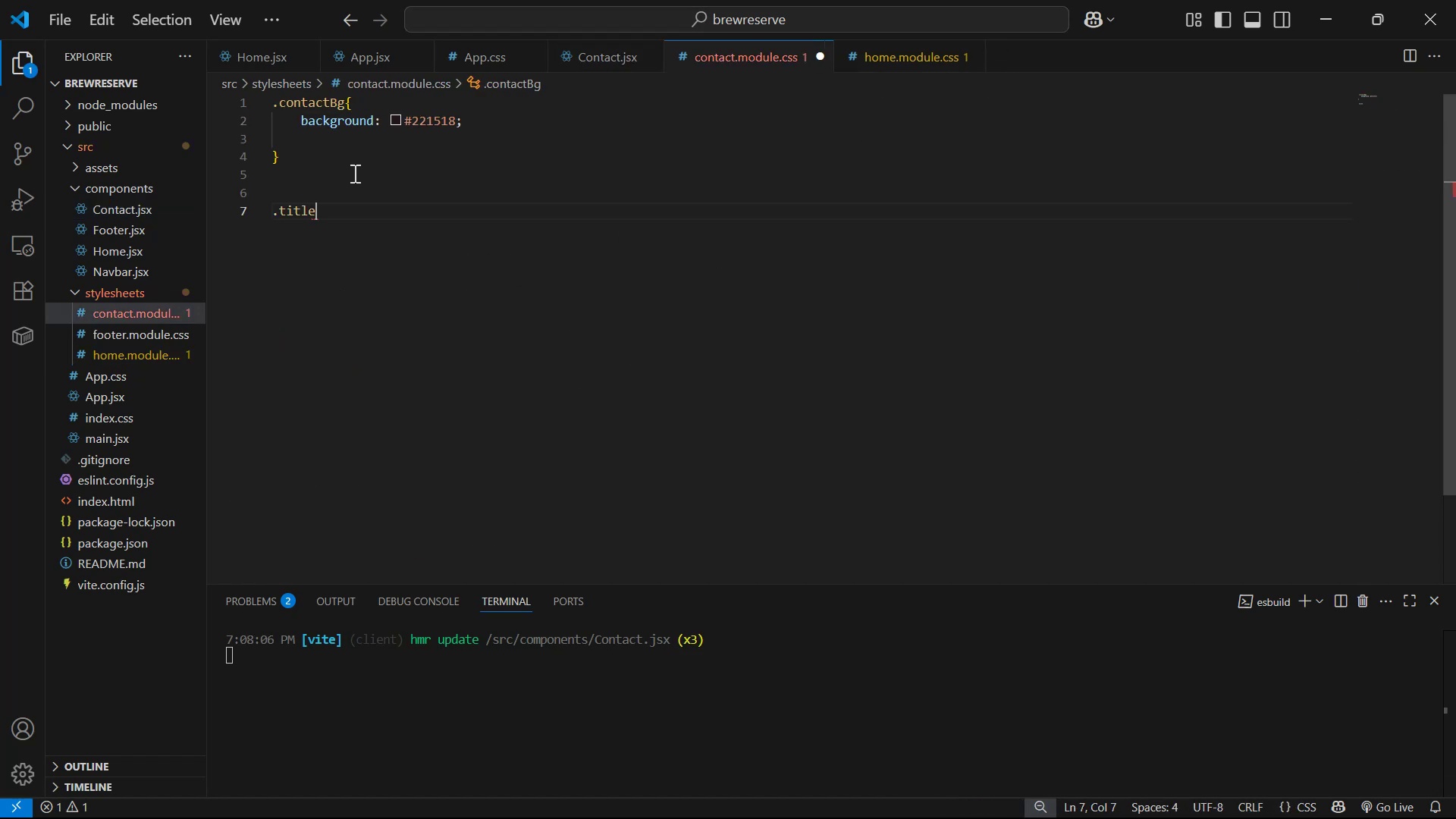 
key(Shift+ShiftLeft)
 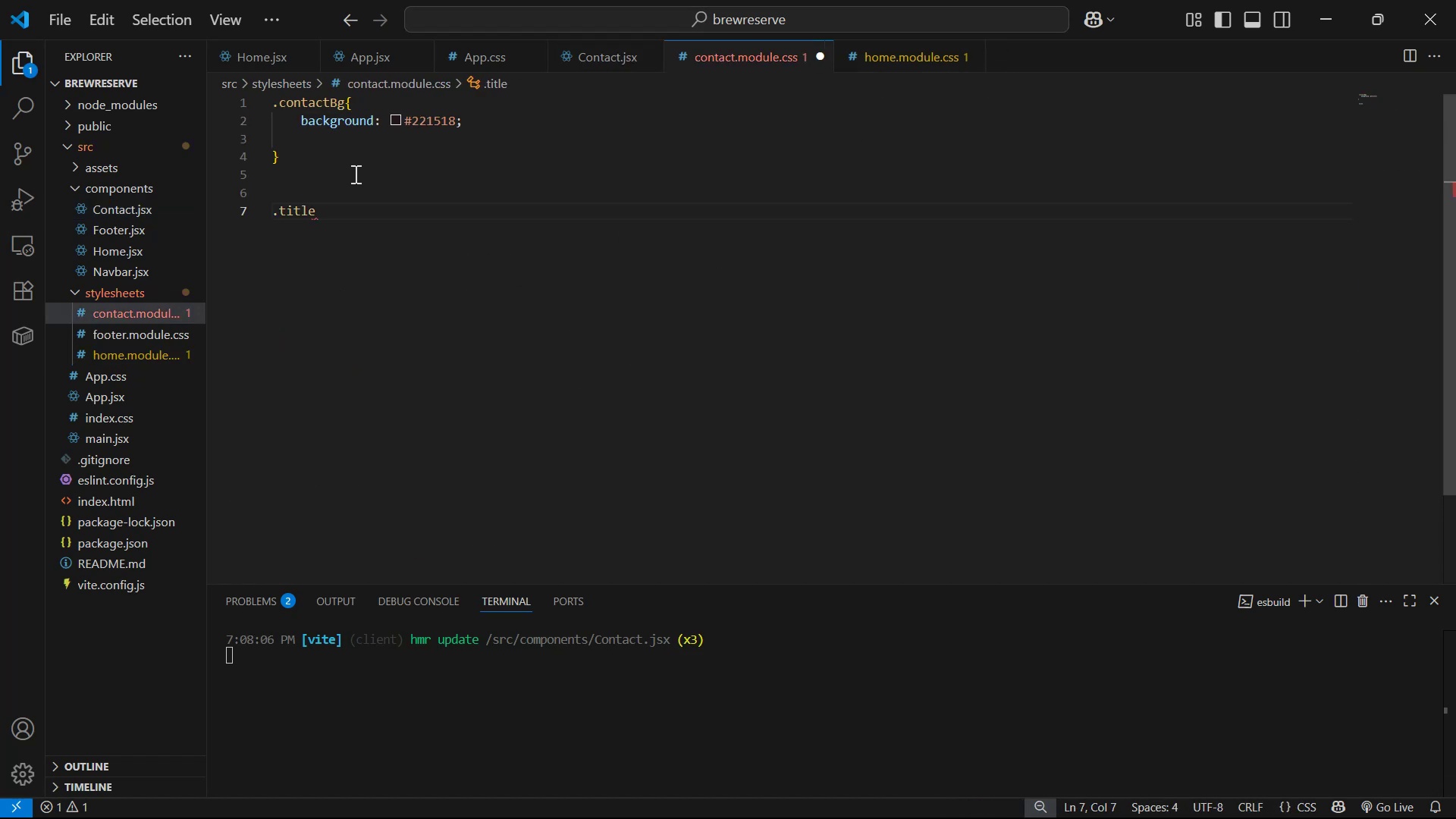 
key(Shift+BracketLeft)
 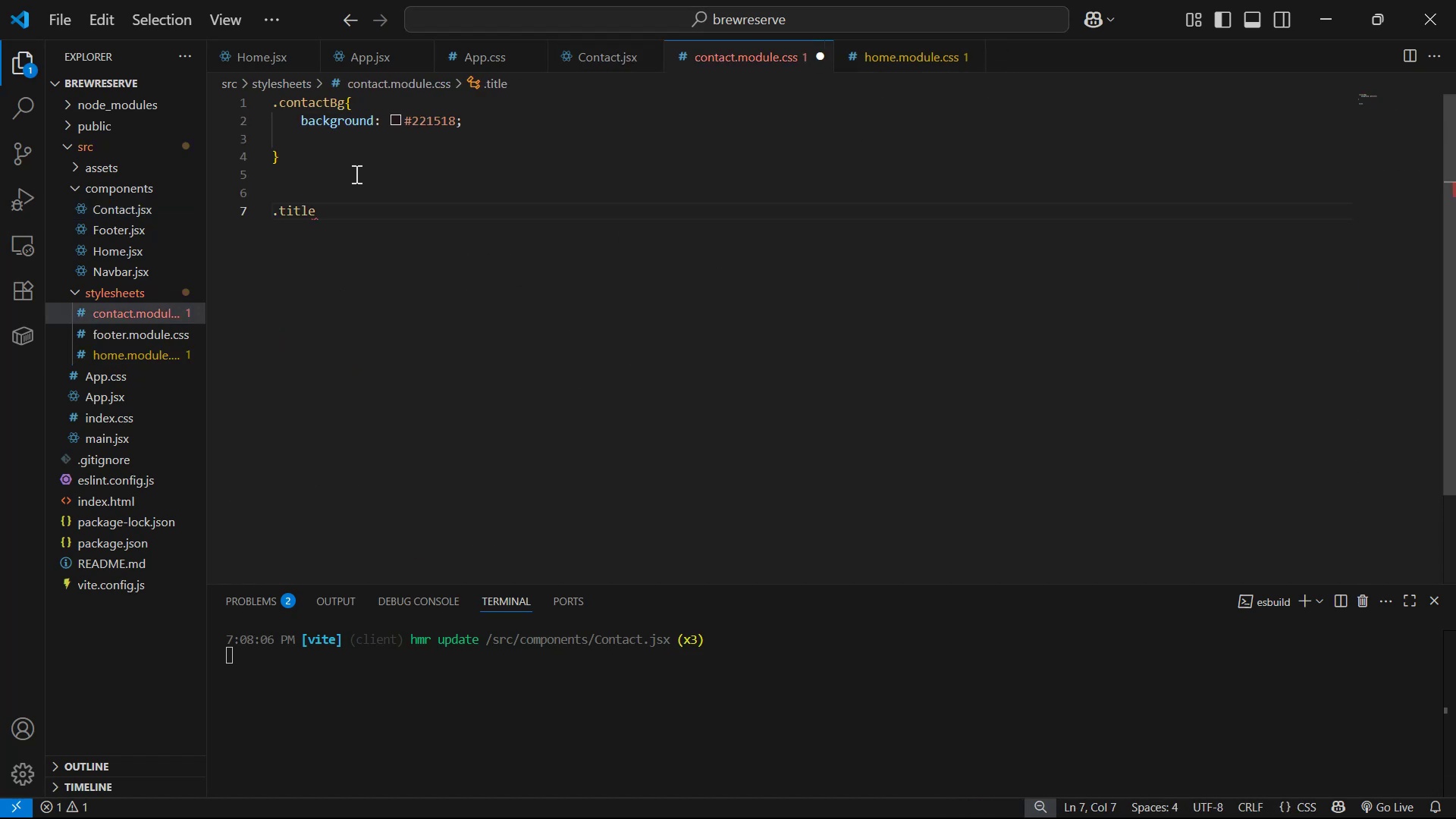 
key(Shift+Enter)
 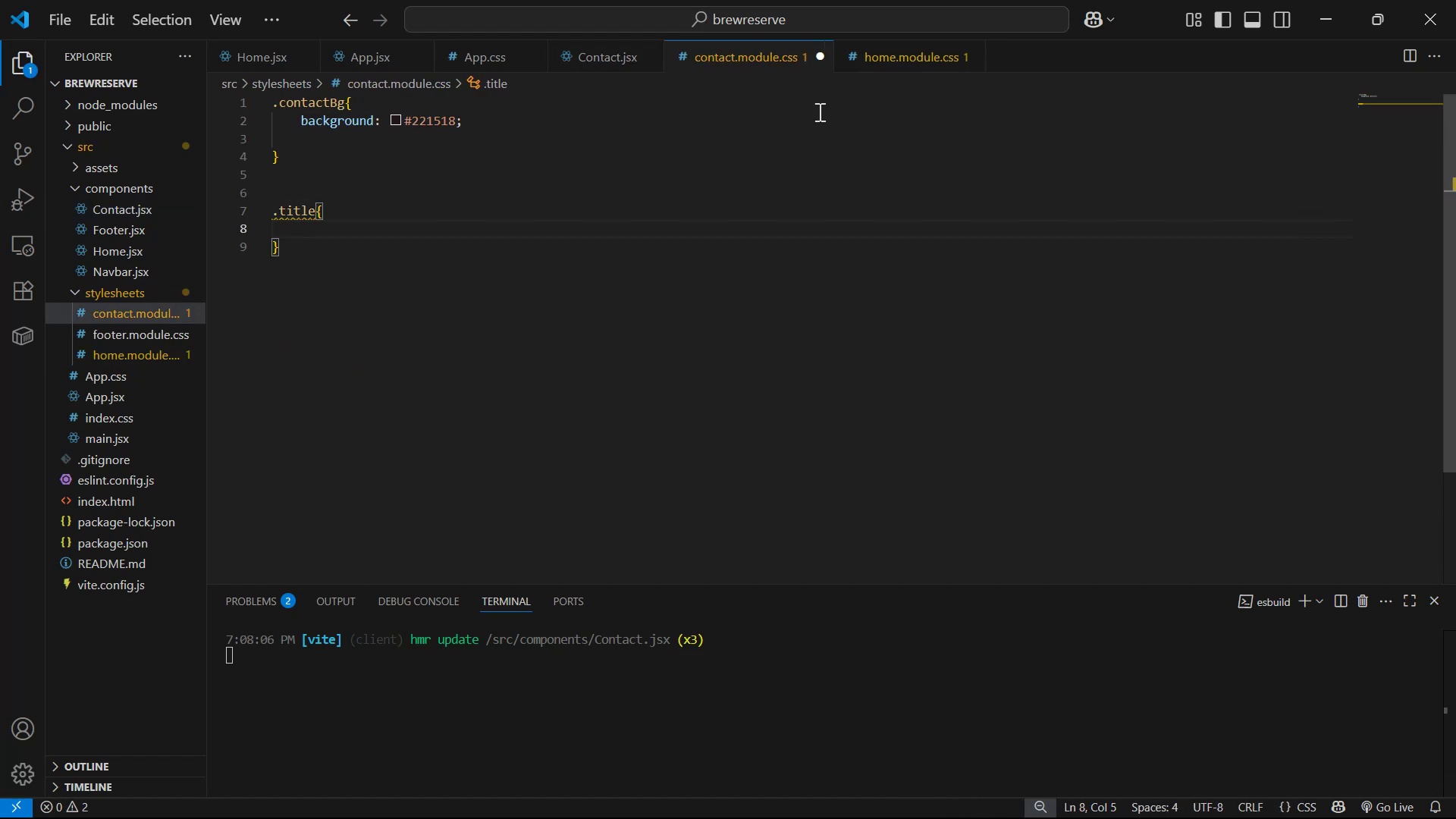 
left_click([891, 55])
 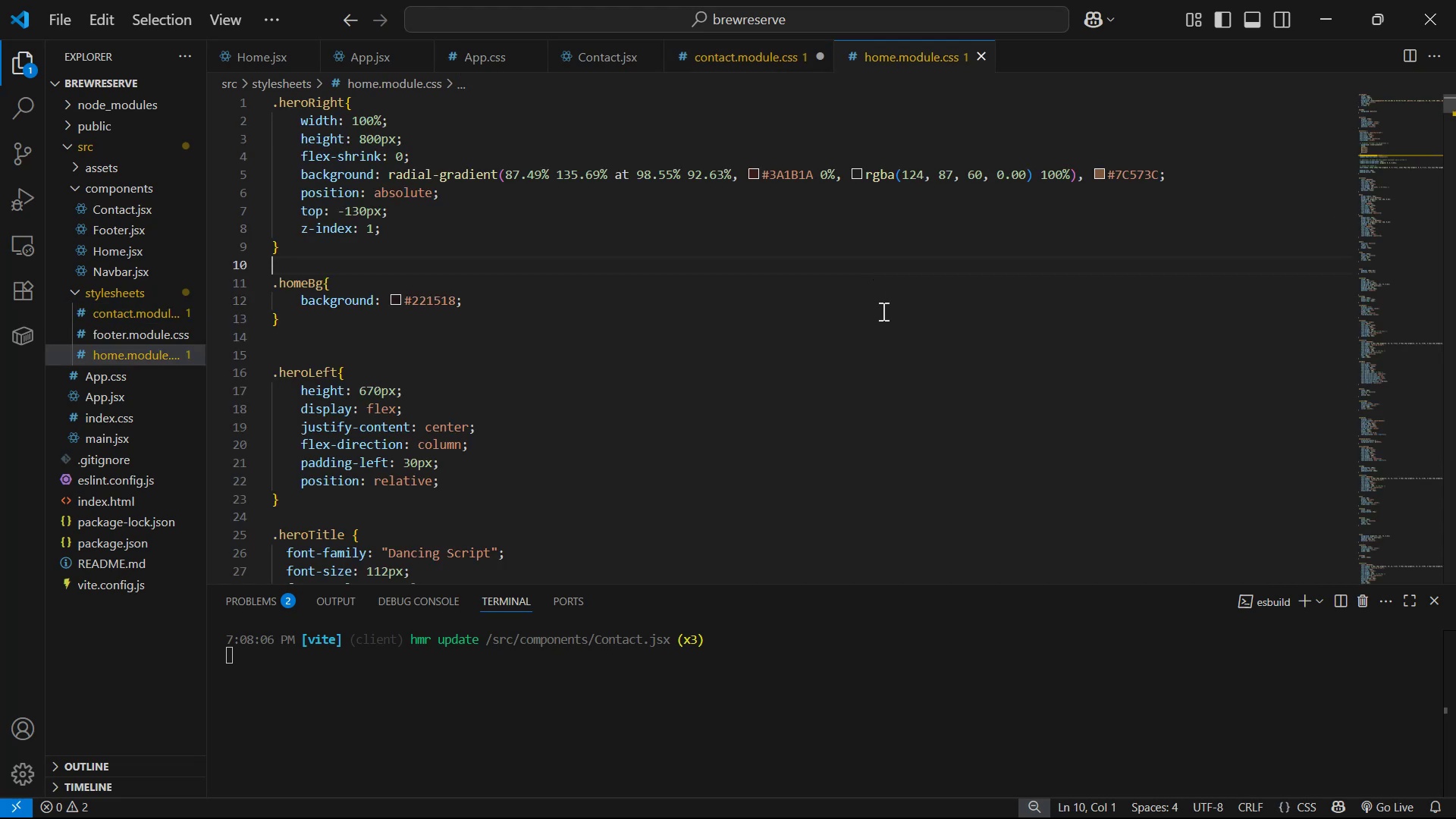 
key(Control+F)
 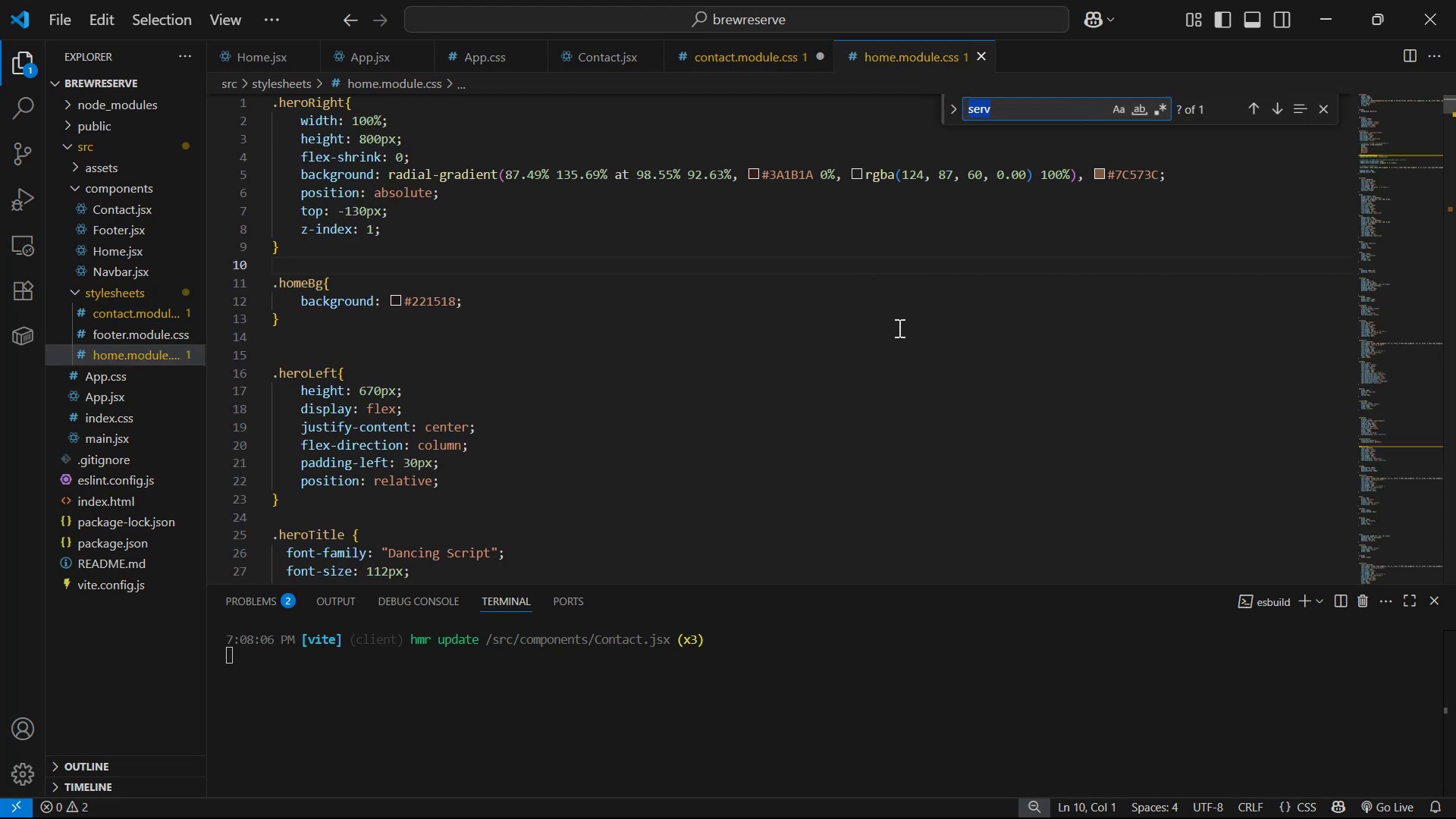 
type(sec3T)
 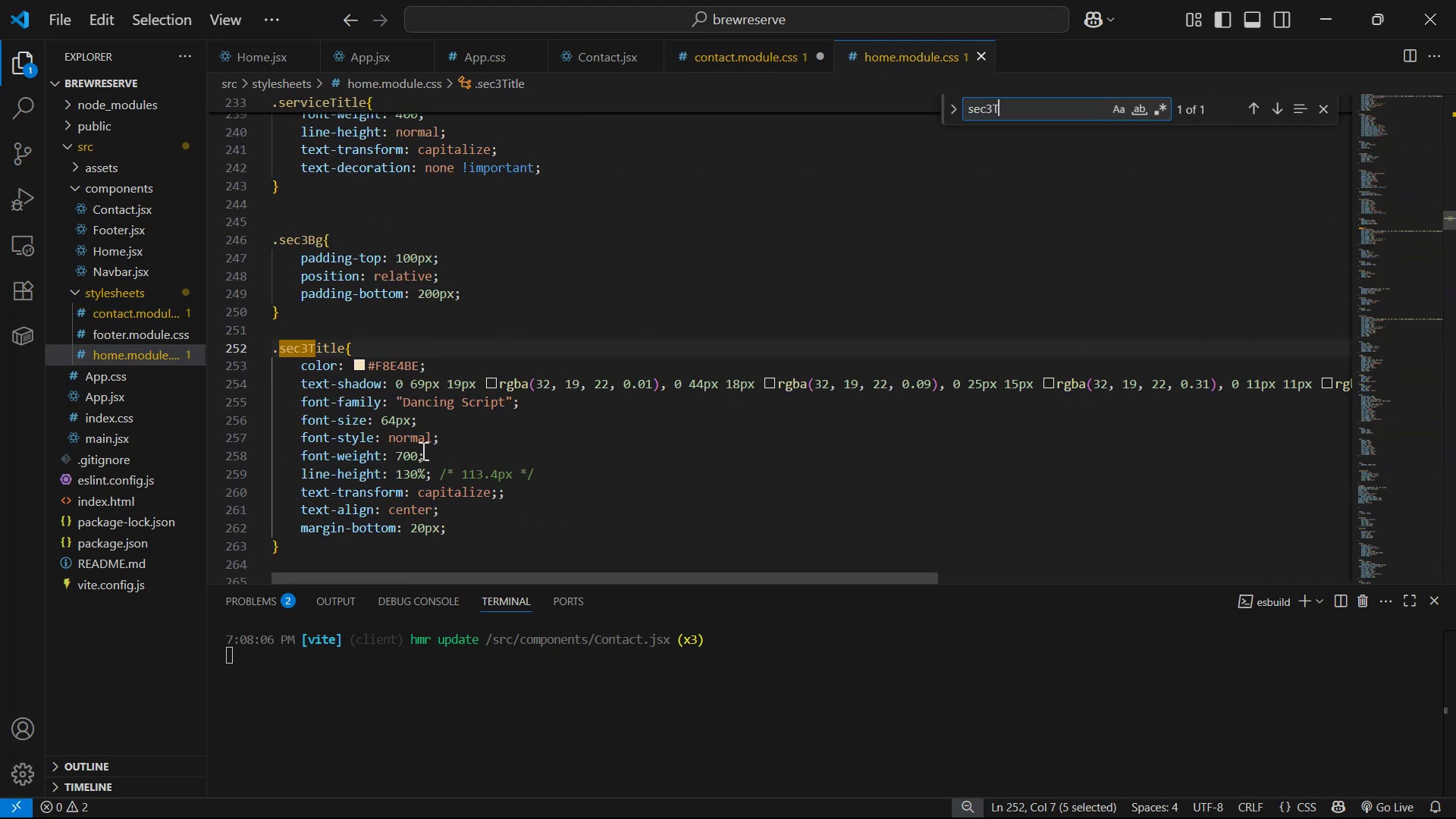 
left_click_drag(start_coordinate=[459, 529], to_coordinate=[290, 366])
 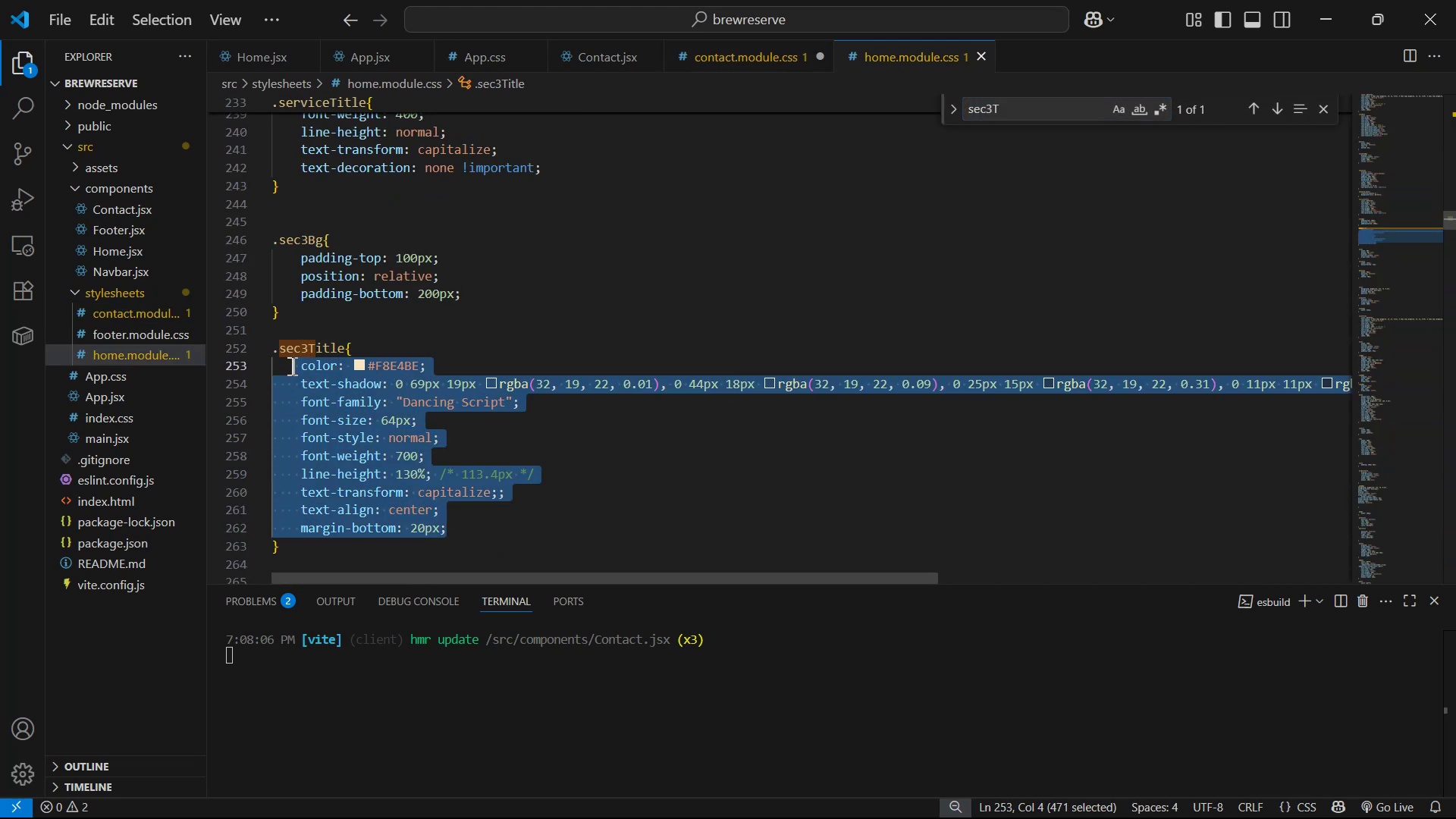 
key(Control+C)
 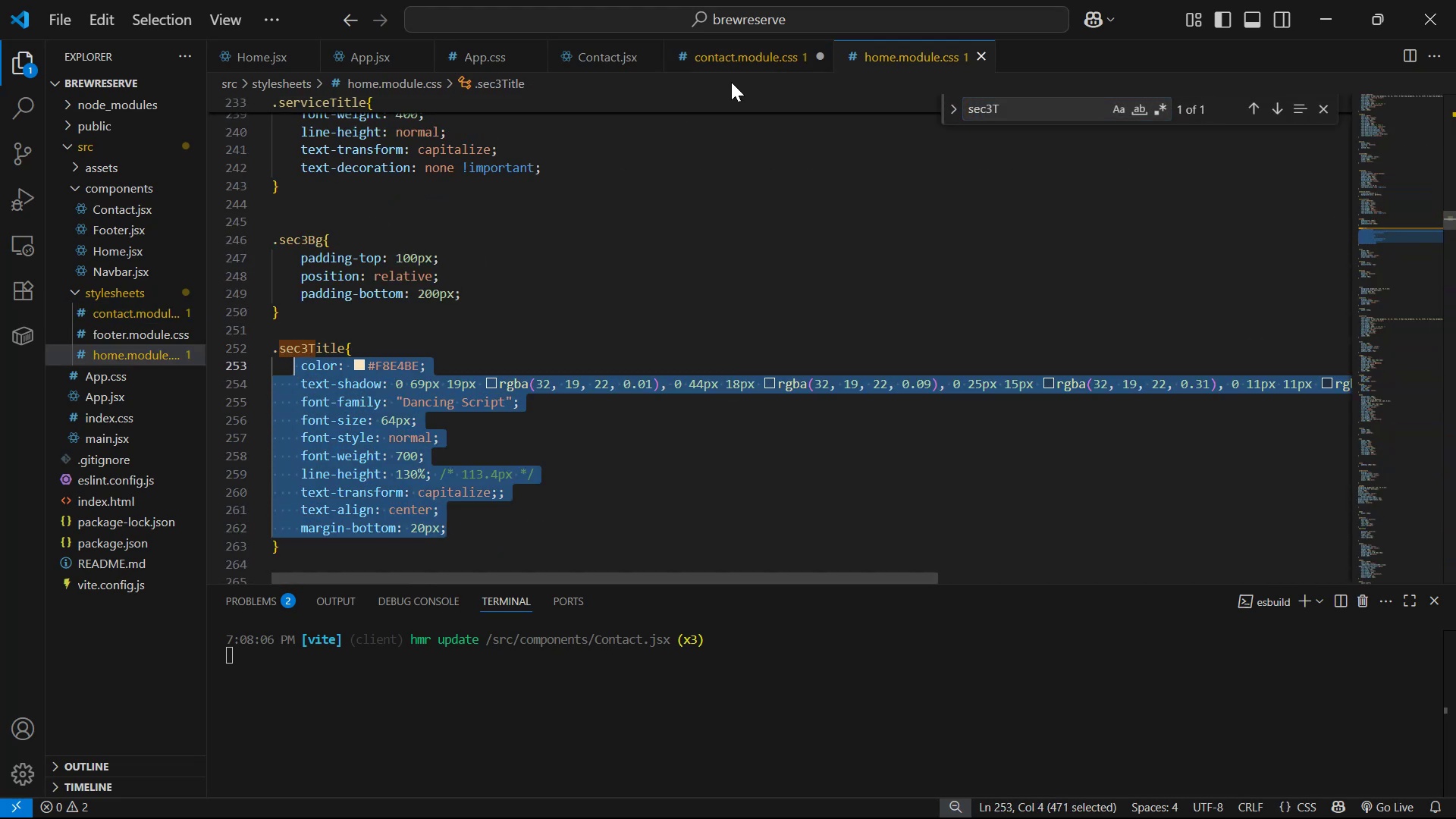 
left_click([739, 64])
 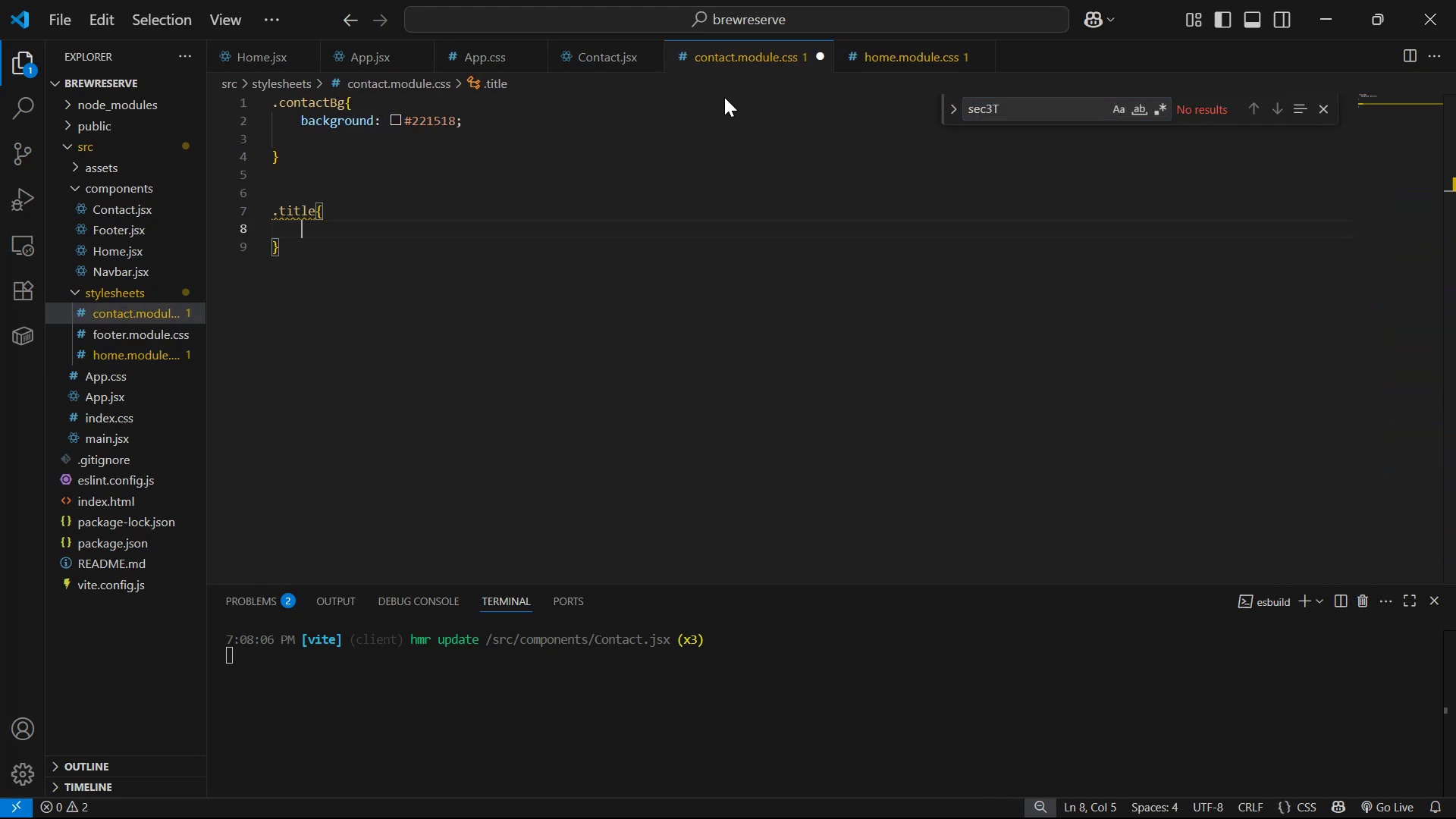 
key(Control+V)
 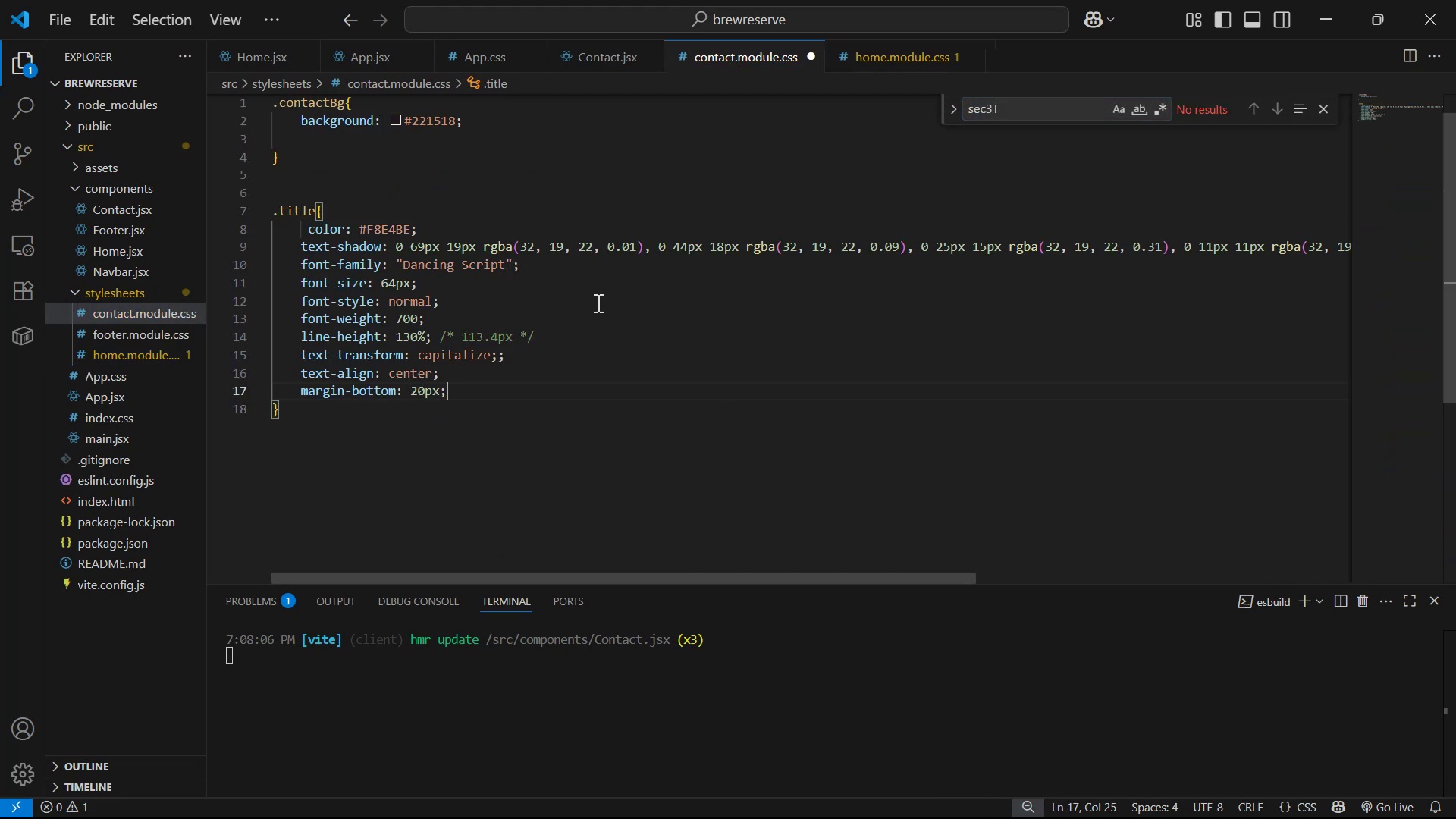 
key(Control+S)
 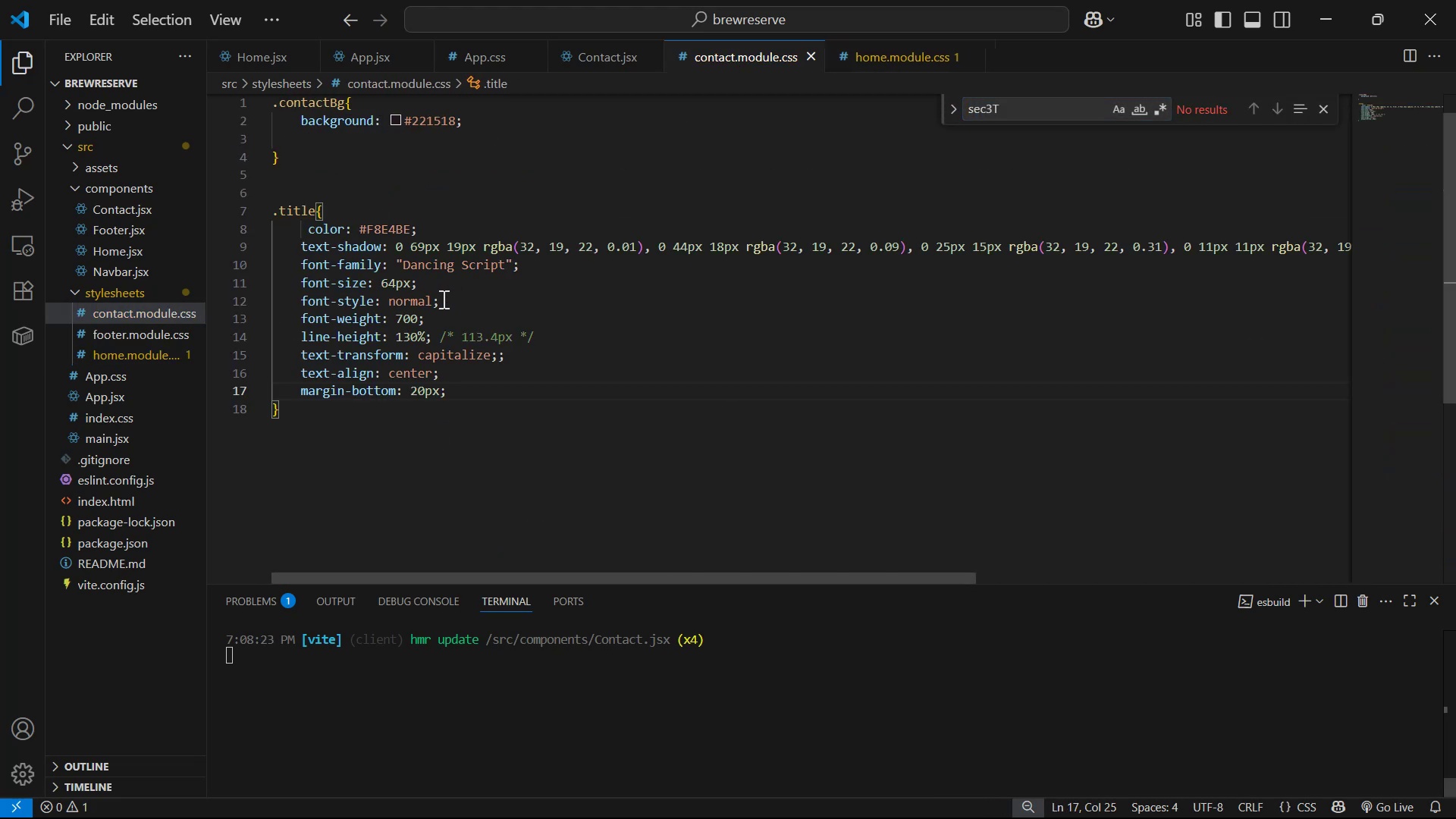 
key(Alt+Tab)
 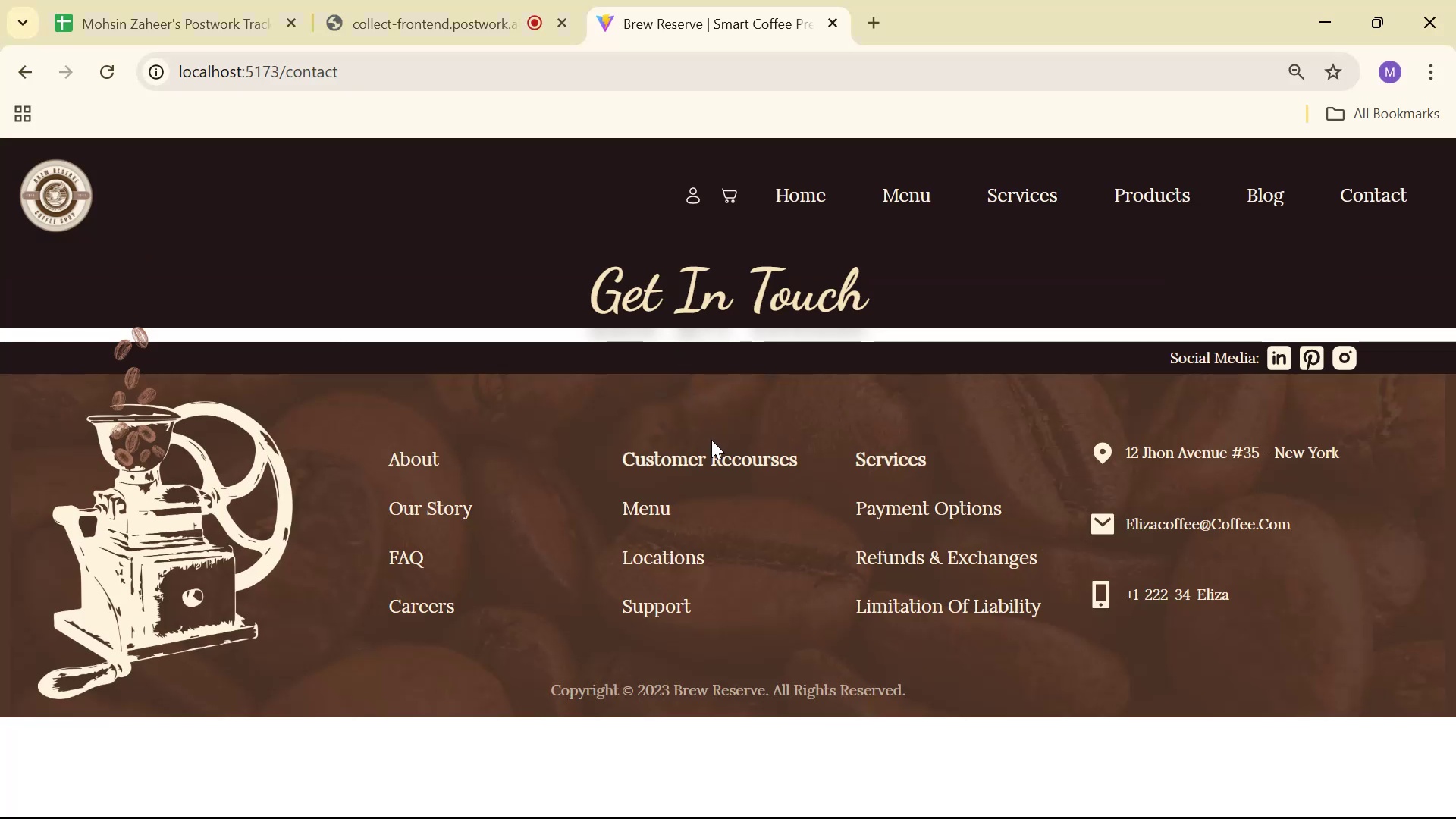 
key(Alt+AltLeft)
 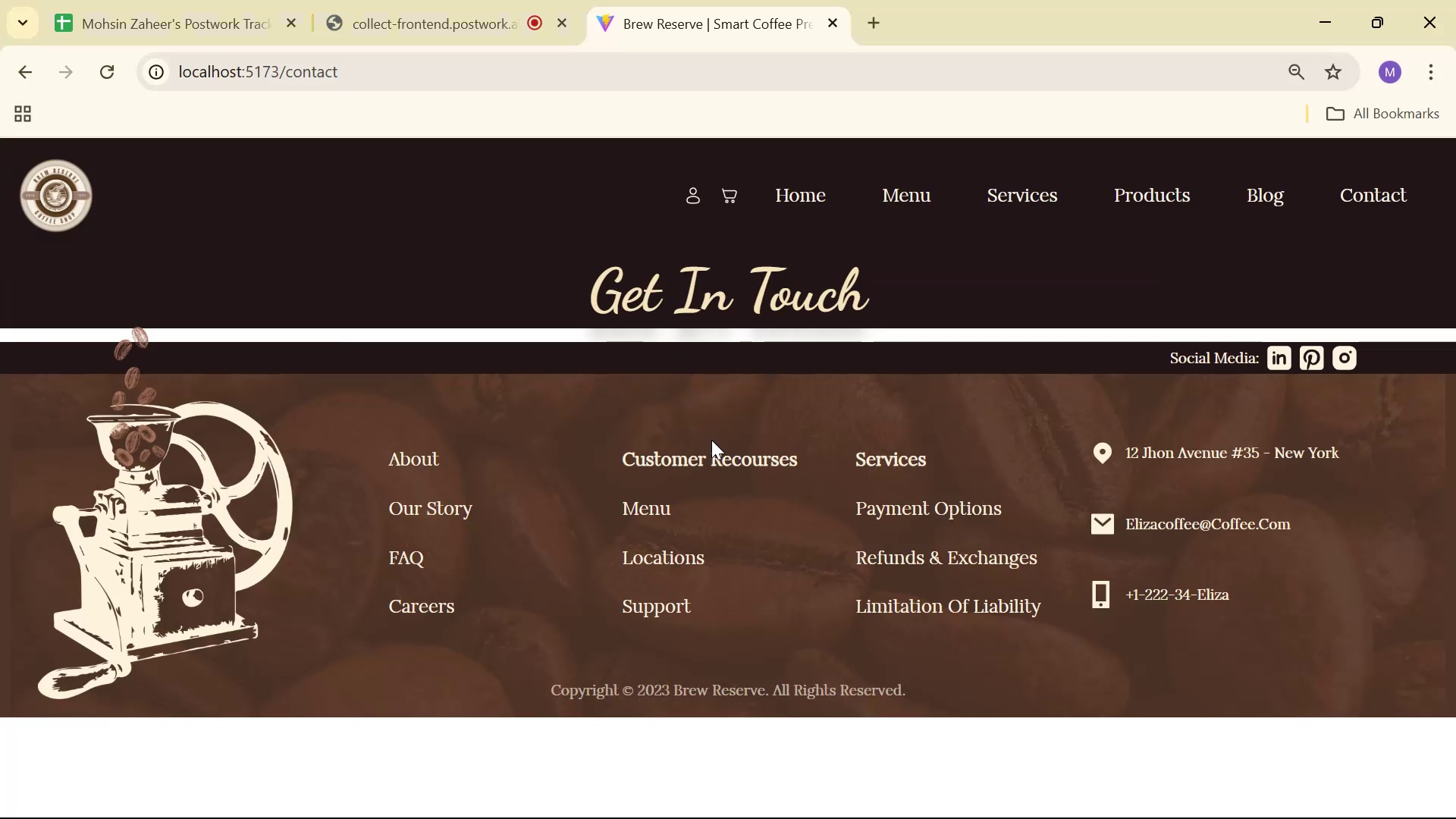 
key(Alt+Tab)
 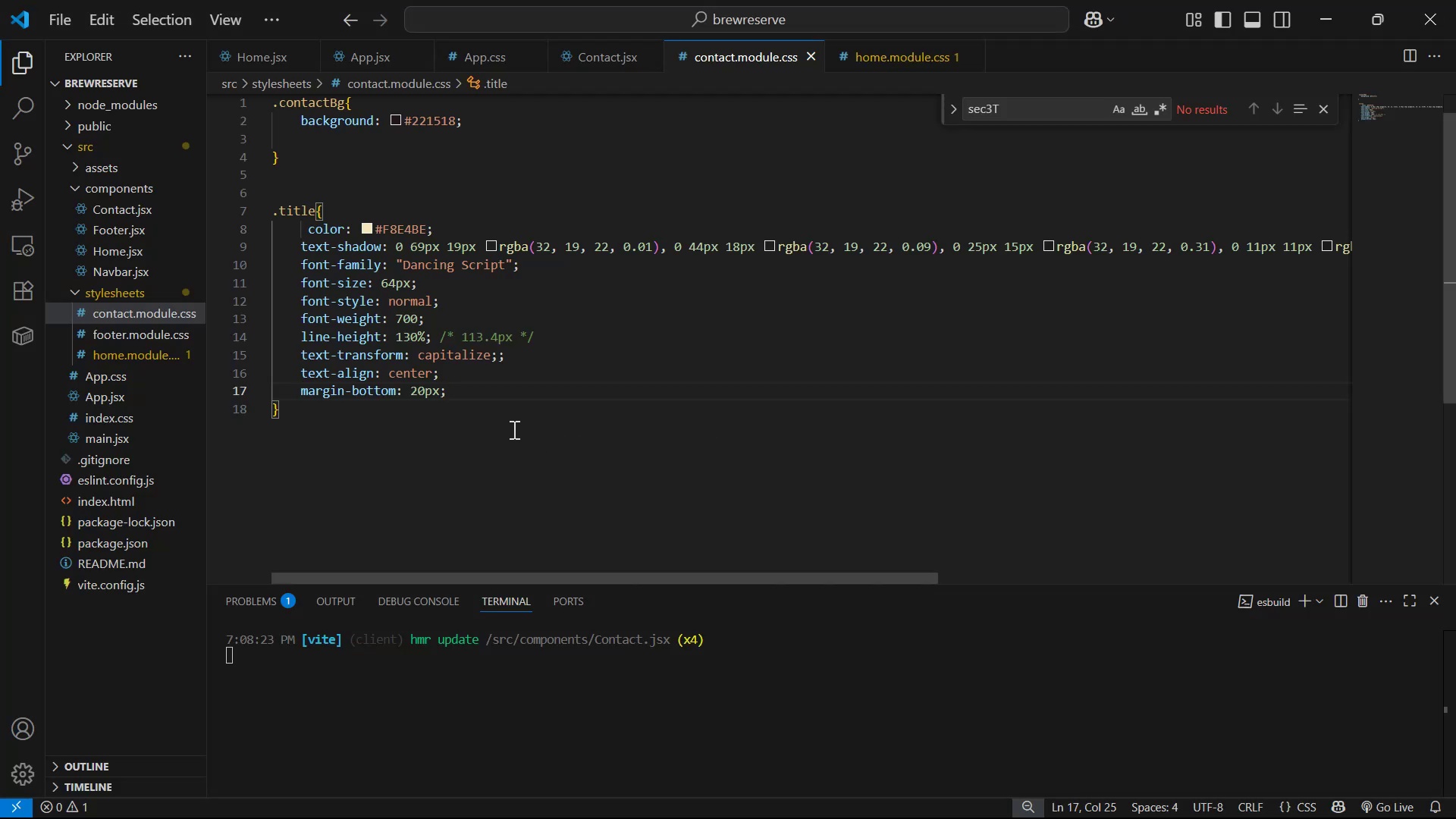 
left_click_drag(start_coordinate=[493, 394], to_coordinate=[494, 378])
 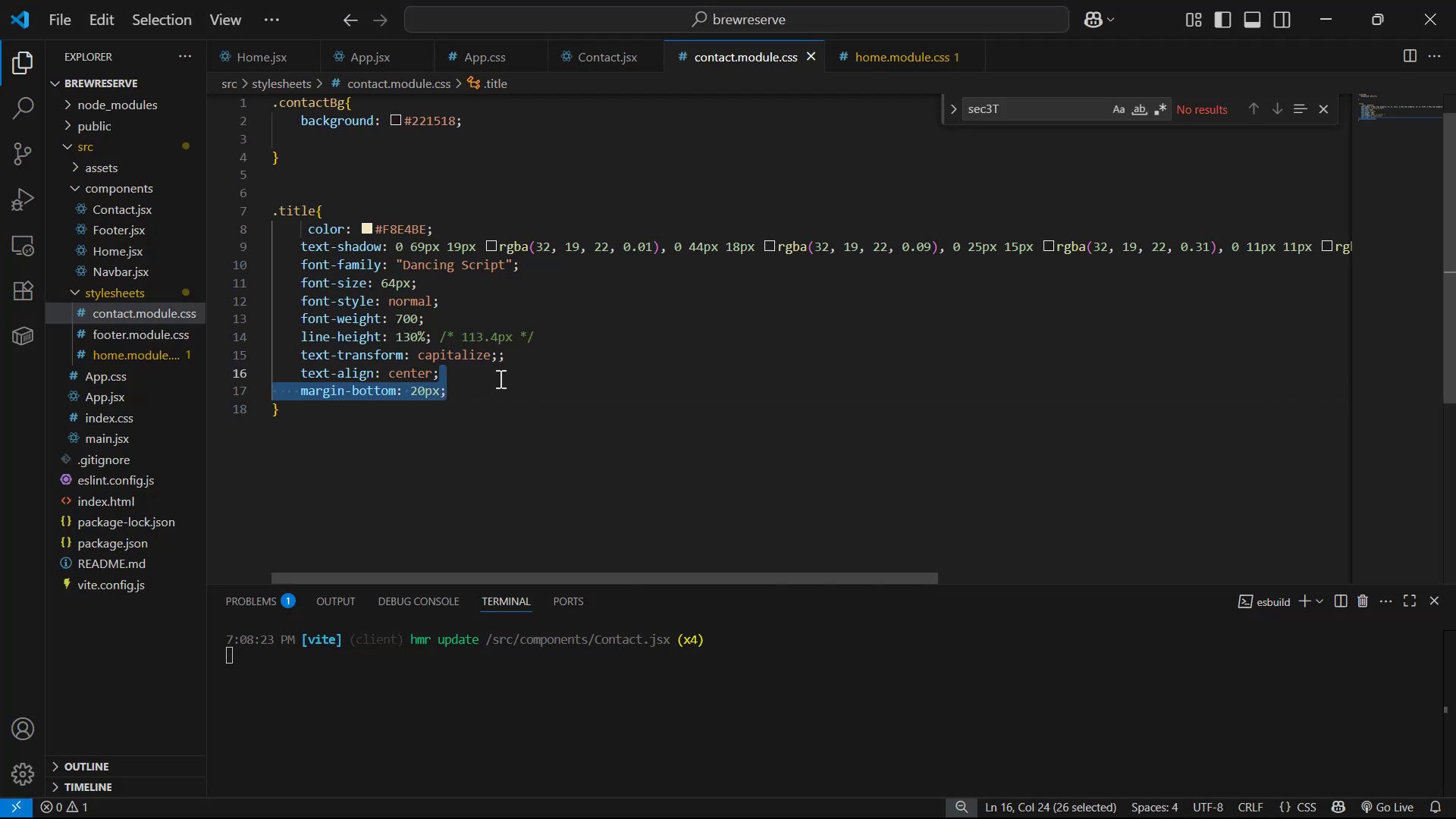 
key(Control+ControlLeft)
 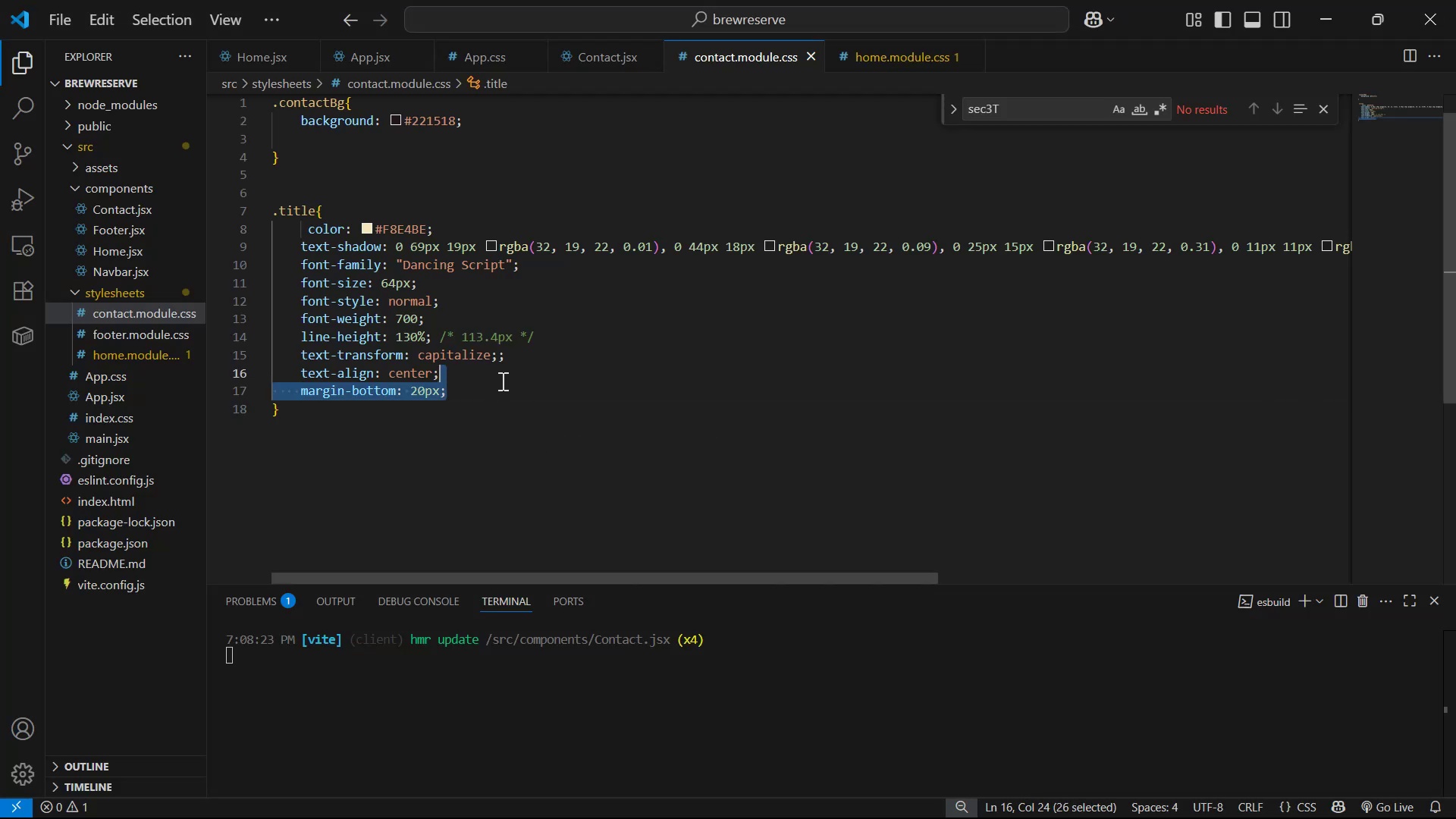 
key(Backspace)
 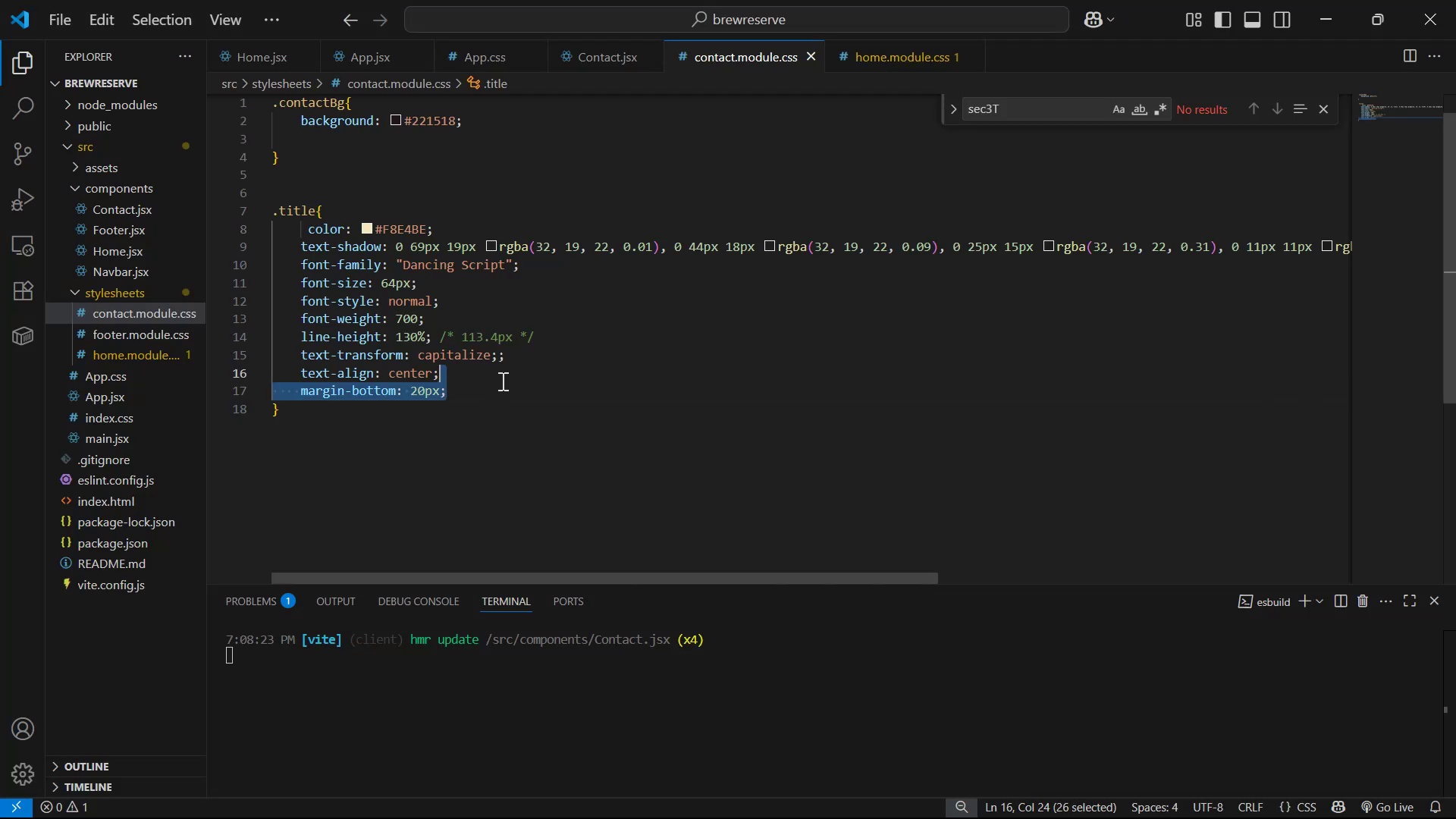 
key(Control+ControlLeft)
 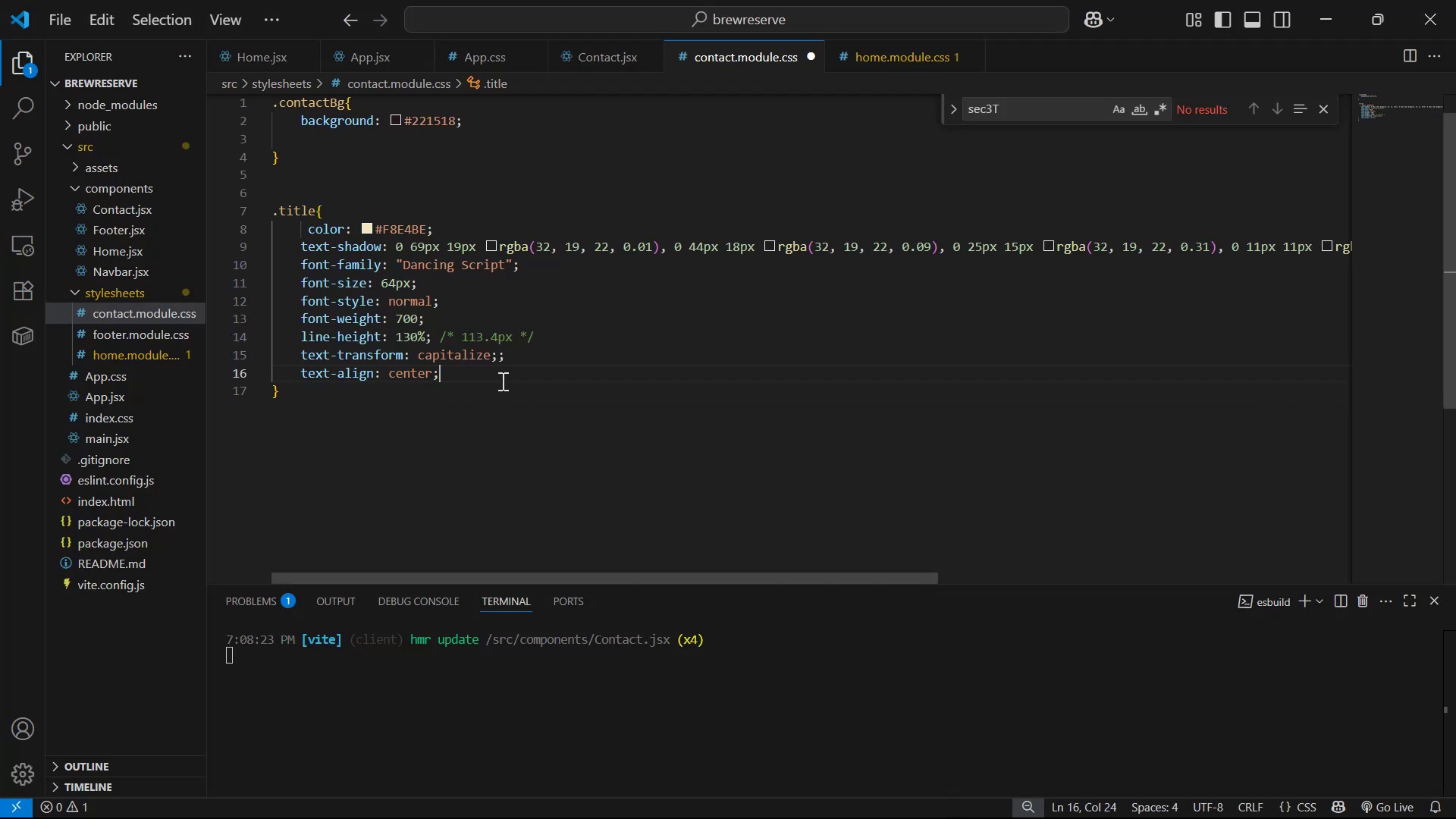 
key(Control+S)
 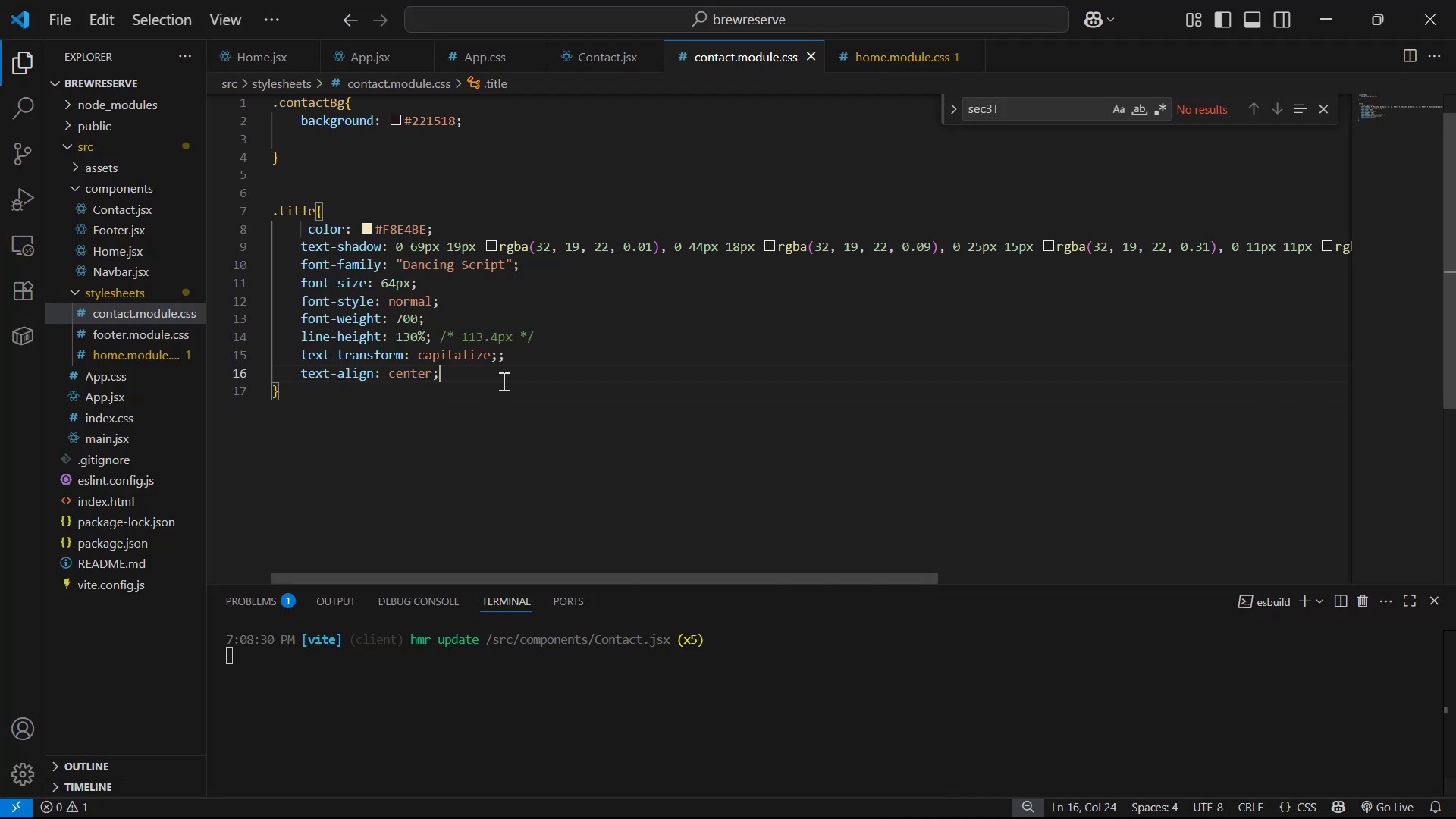 
key(Alt+AltLeft)
 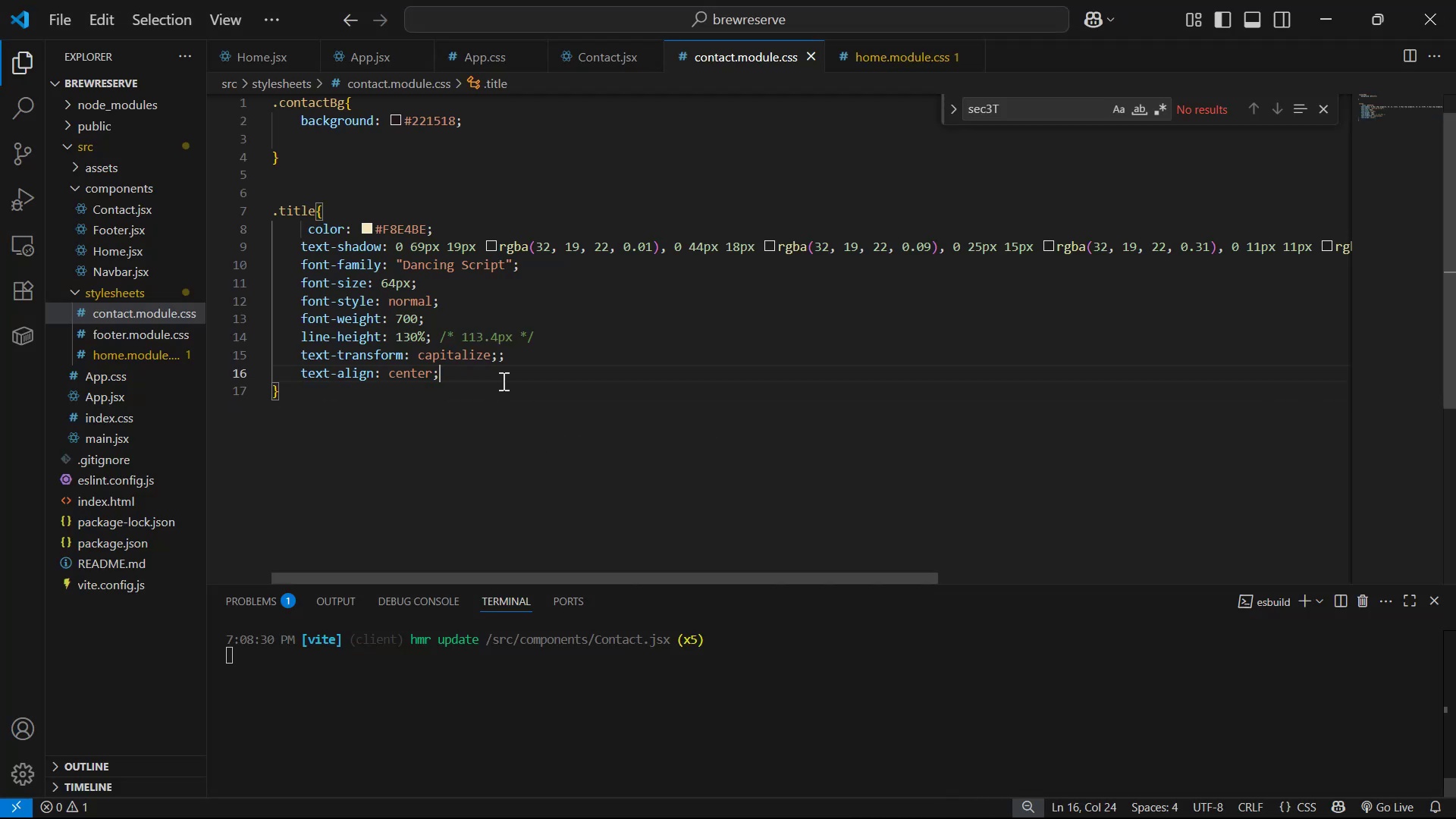 
key(Alt+Tab)
 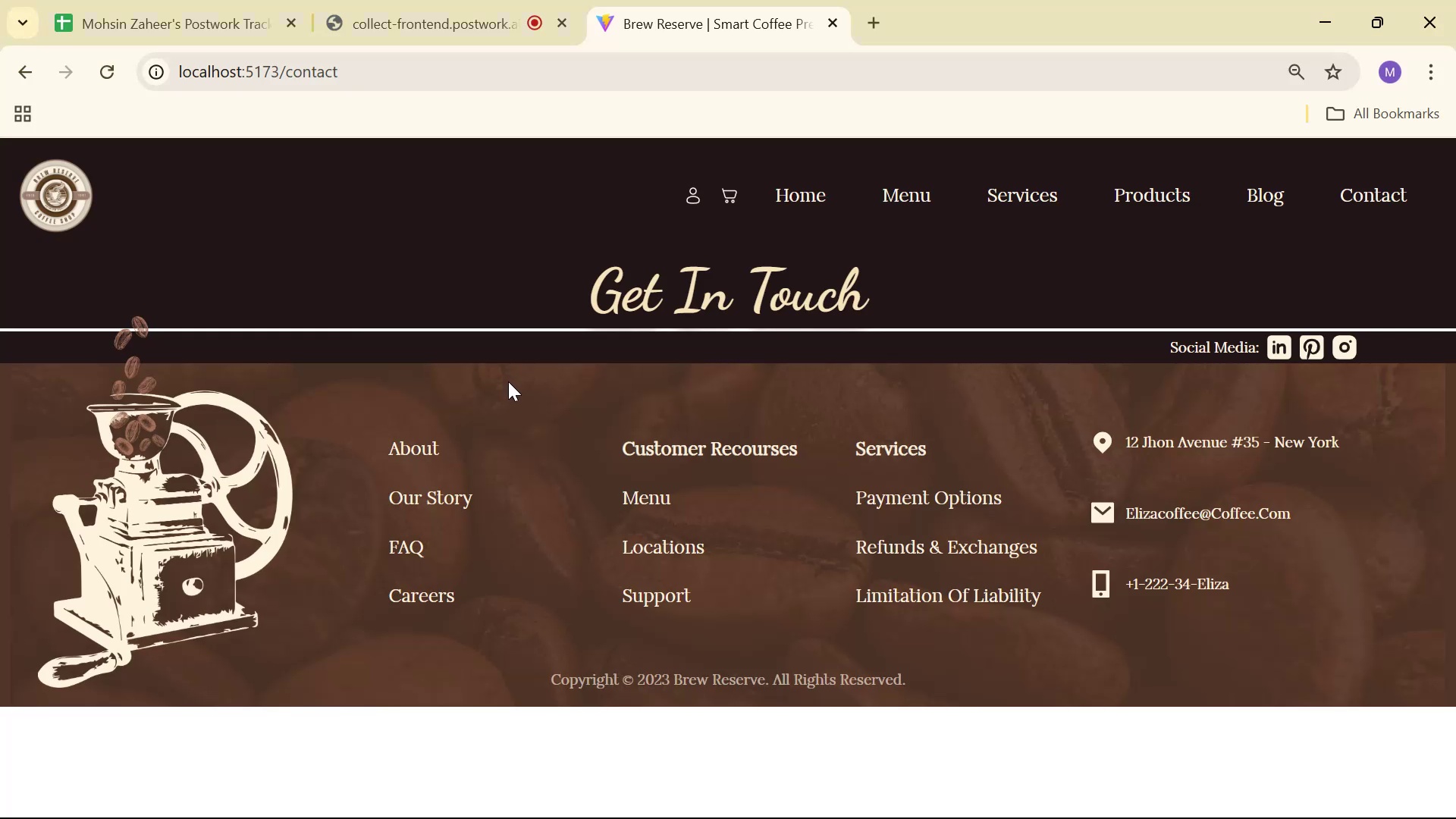 
scroll: coordinate [532, 386], scroll_direction: down, amount: 1.0
 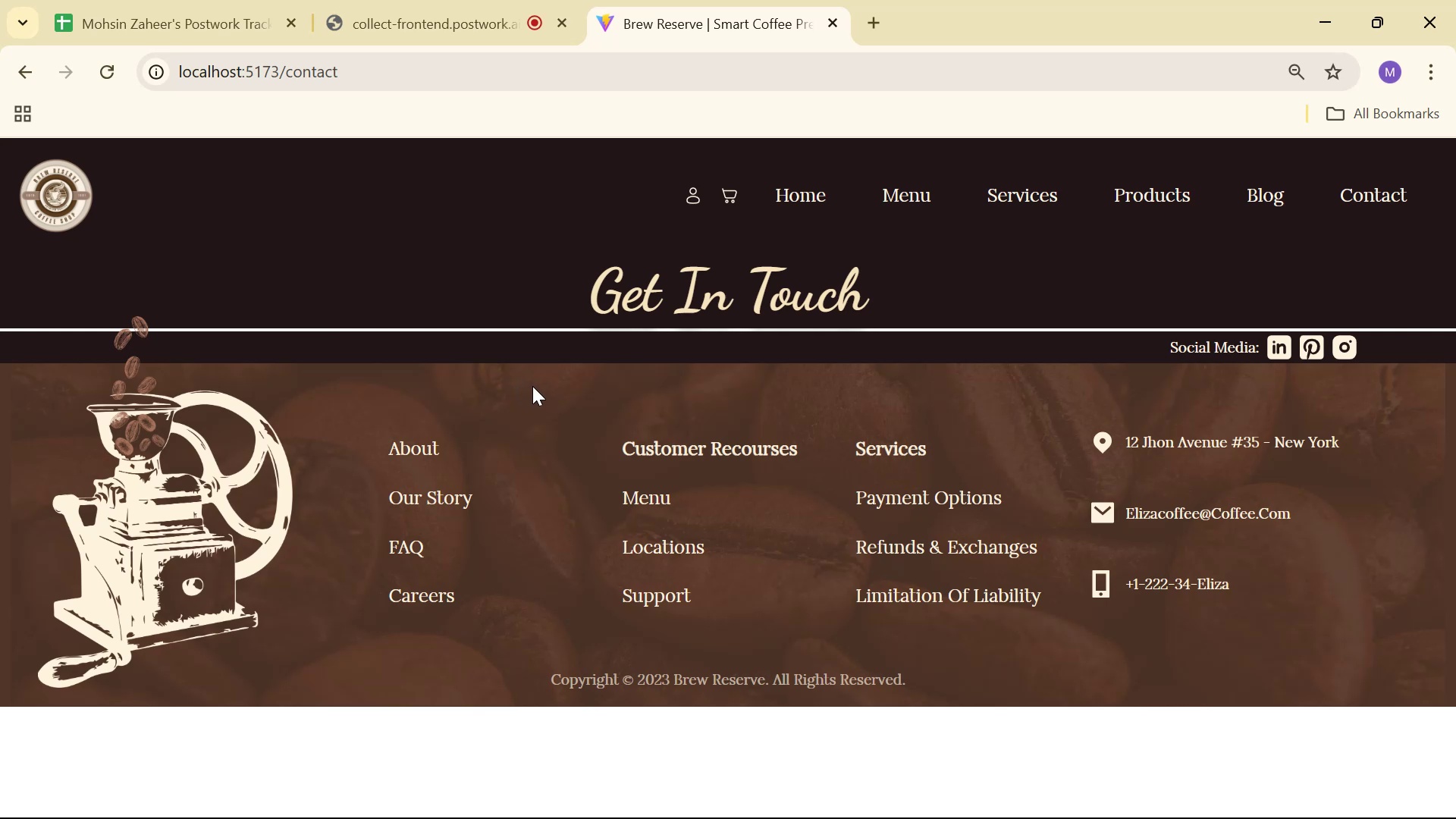 
key(Alt+AltLeft)
 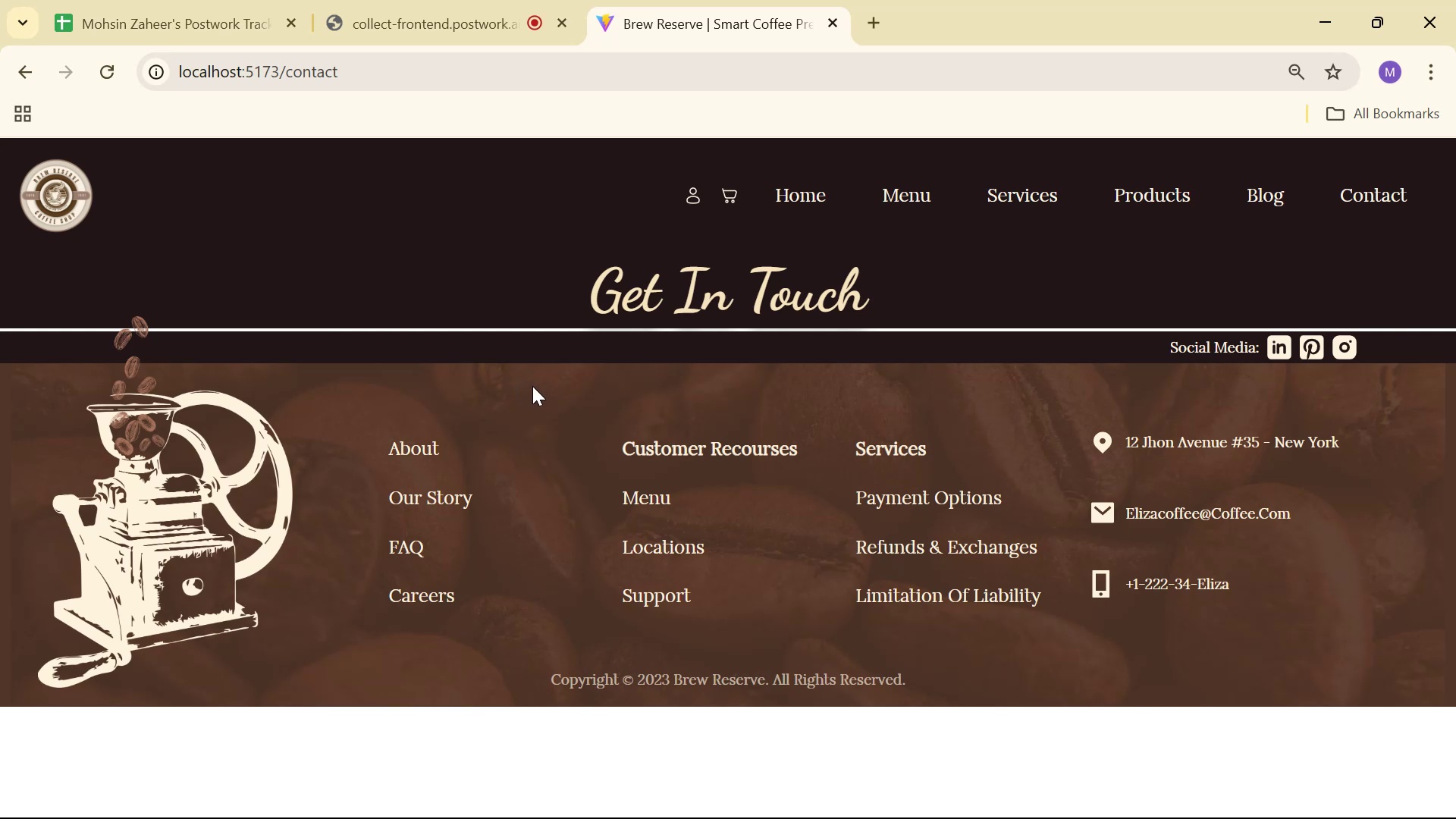 
key(Alt+Tab)
 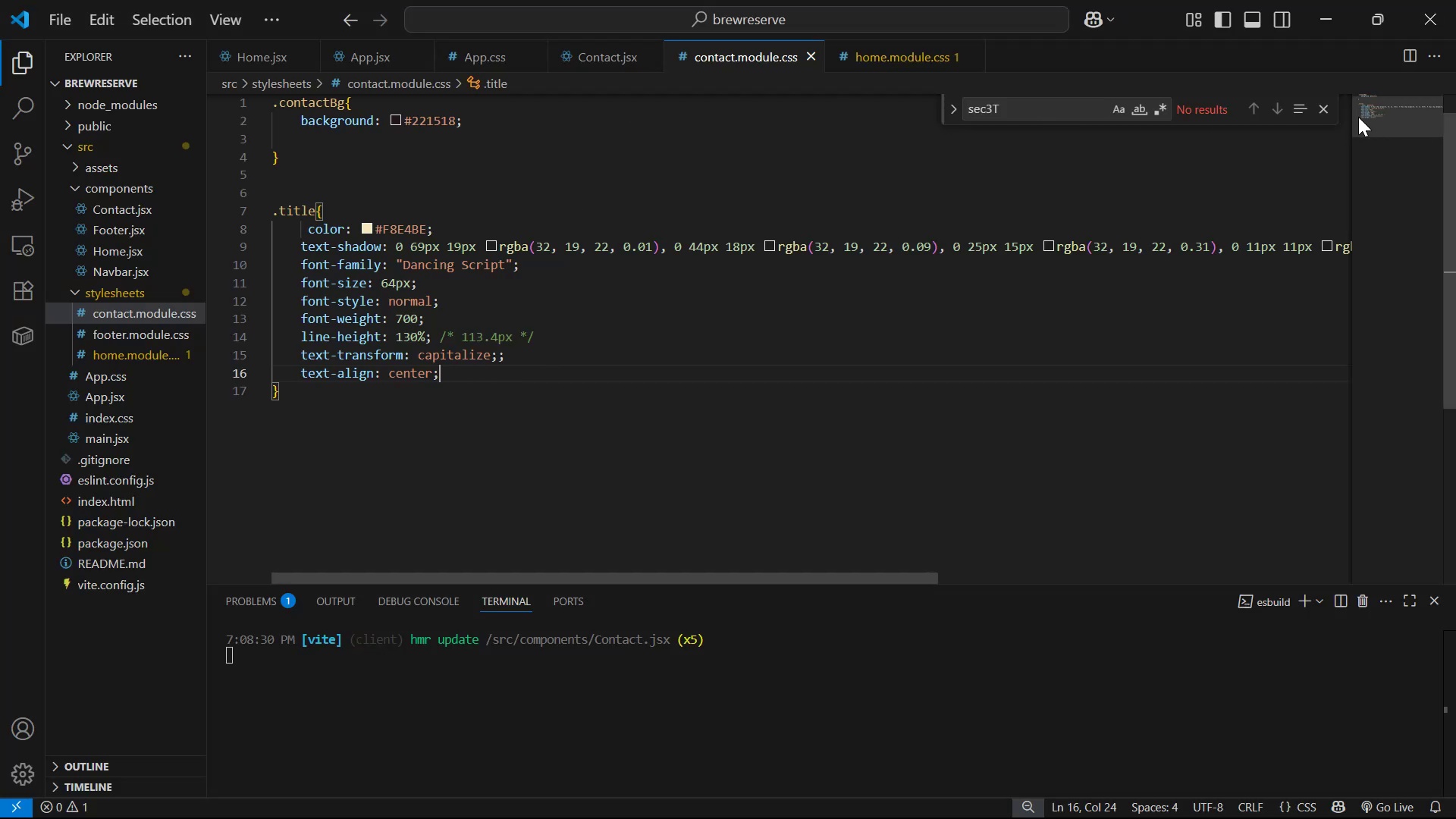 
key(Alt+AltLeft)
 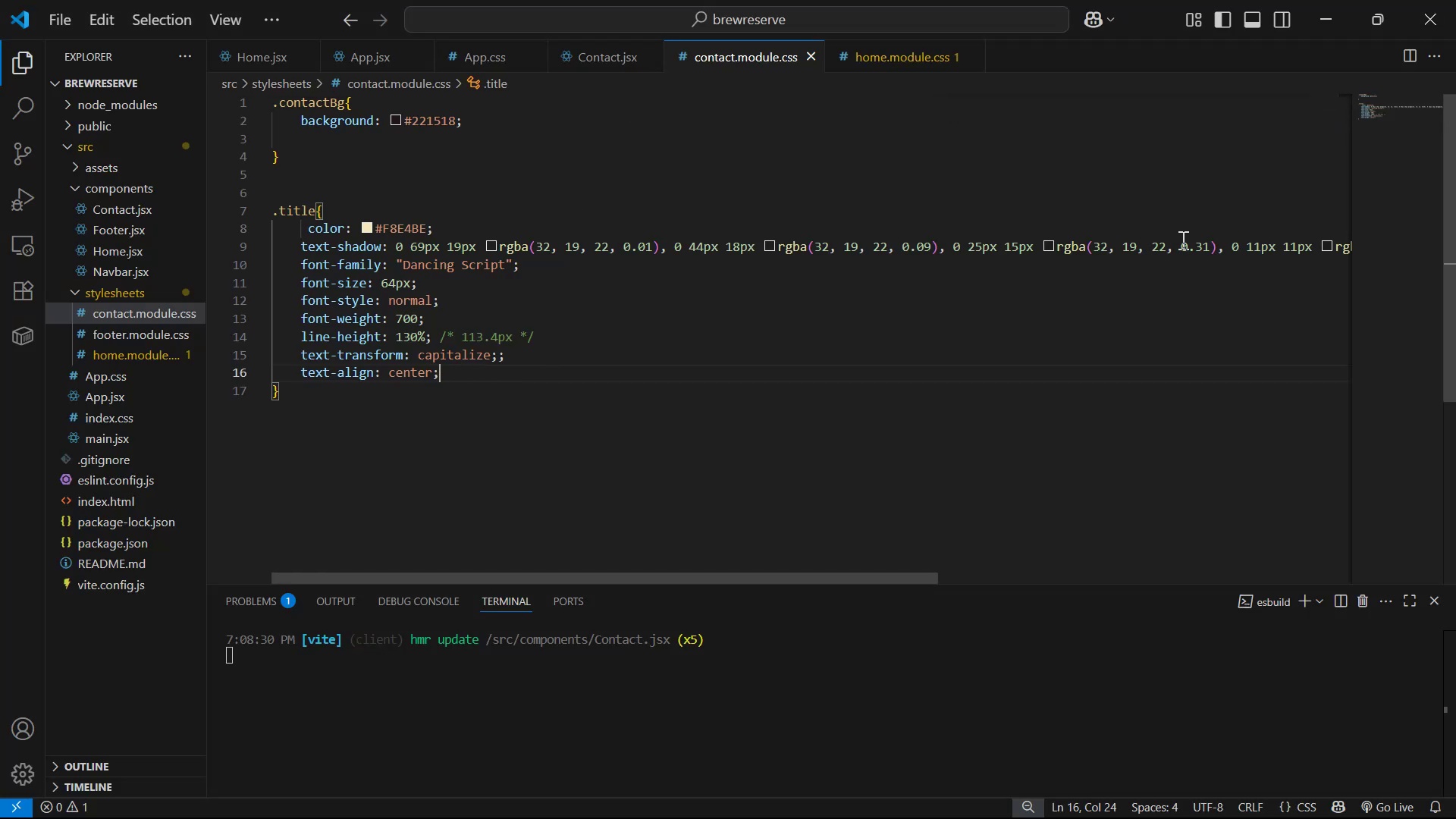 
key(Alt+Tab)
 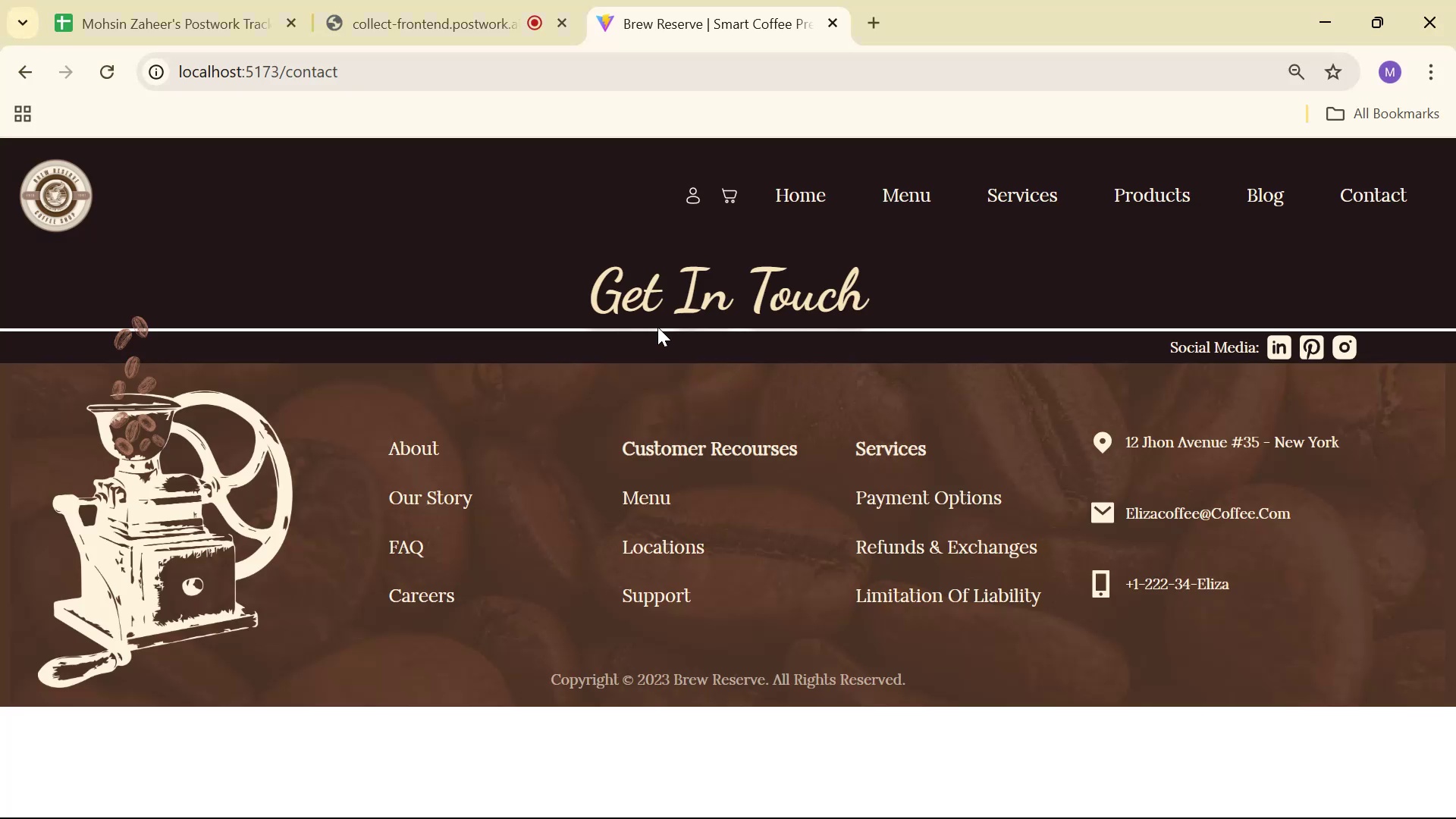 
right_click([656, 325])
 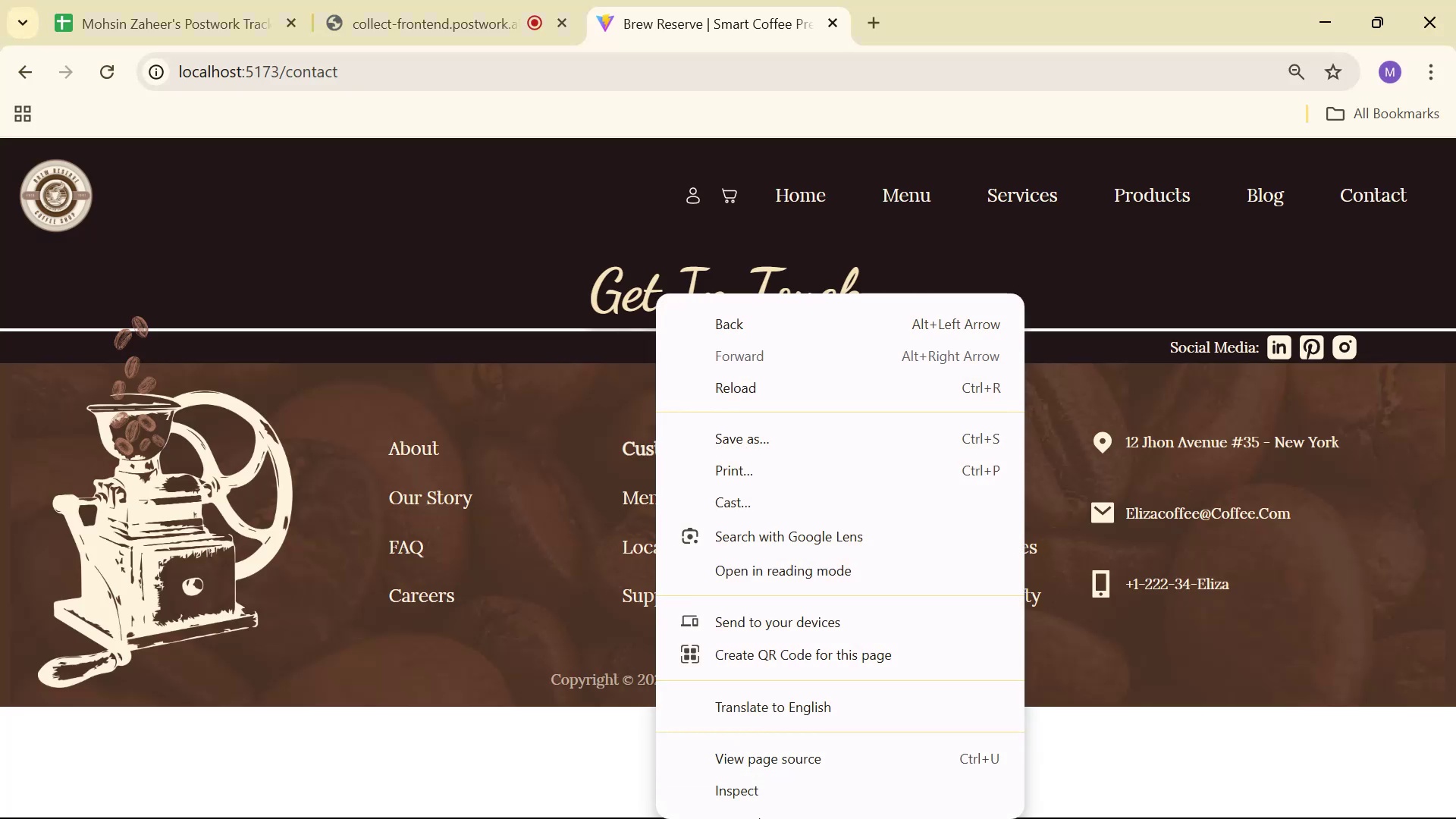 
left_click([766, 789])
 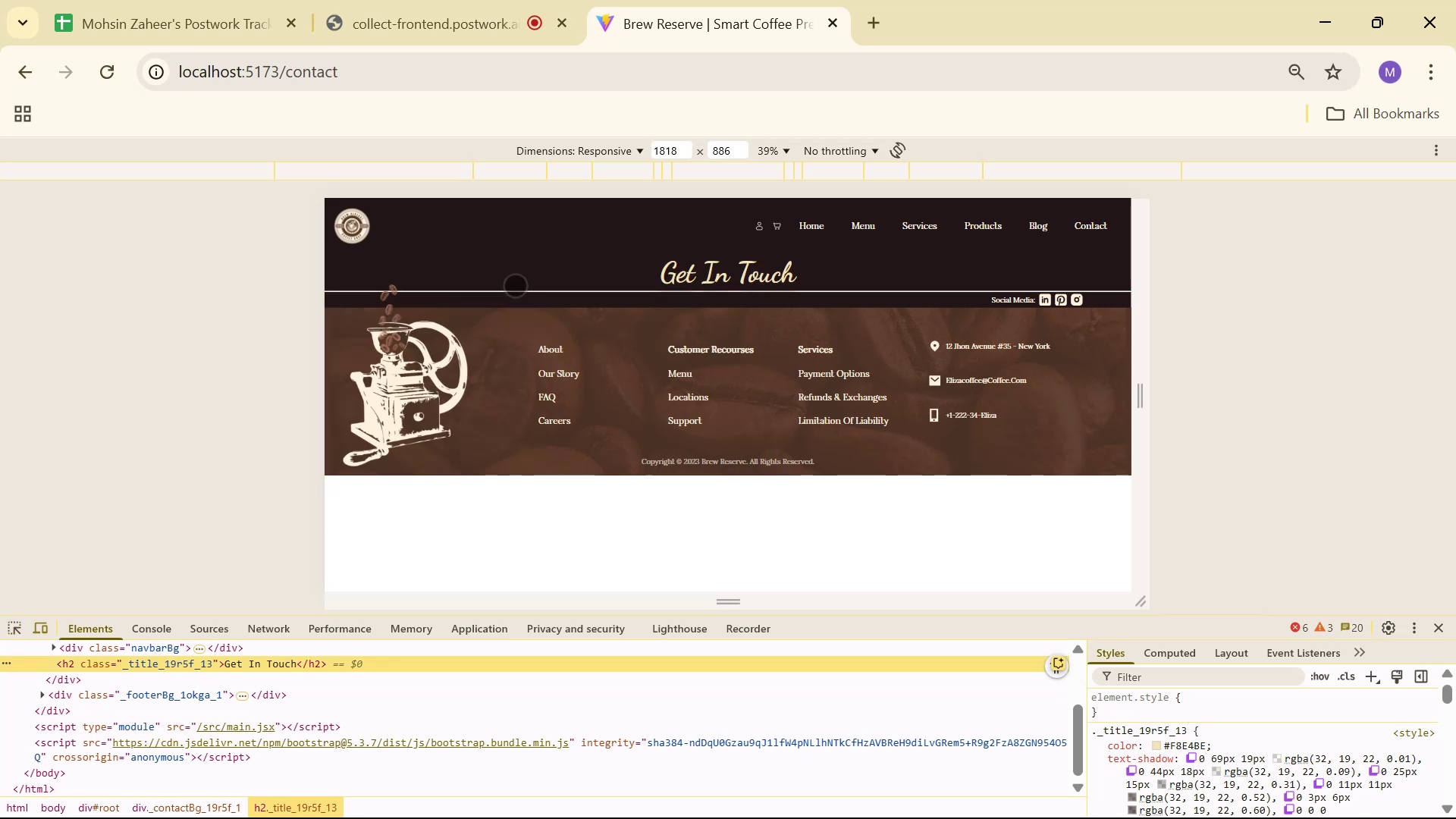 
wait(6.27)
 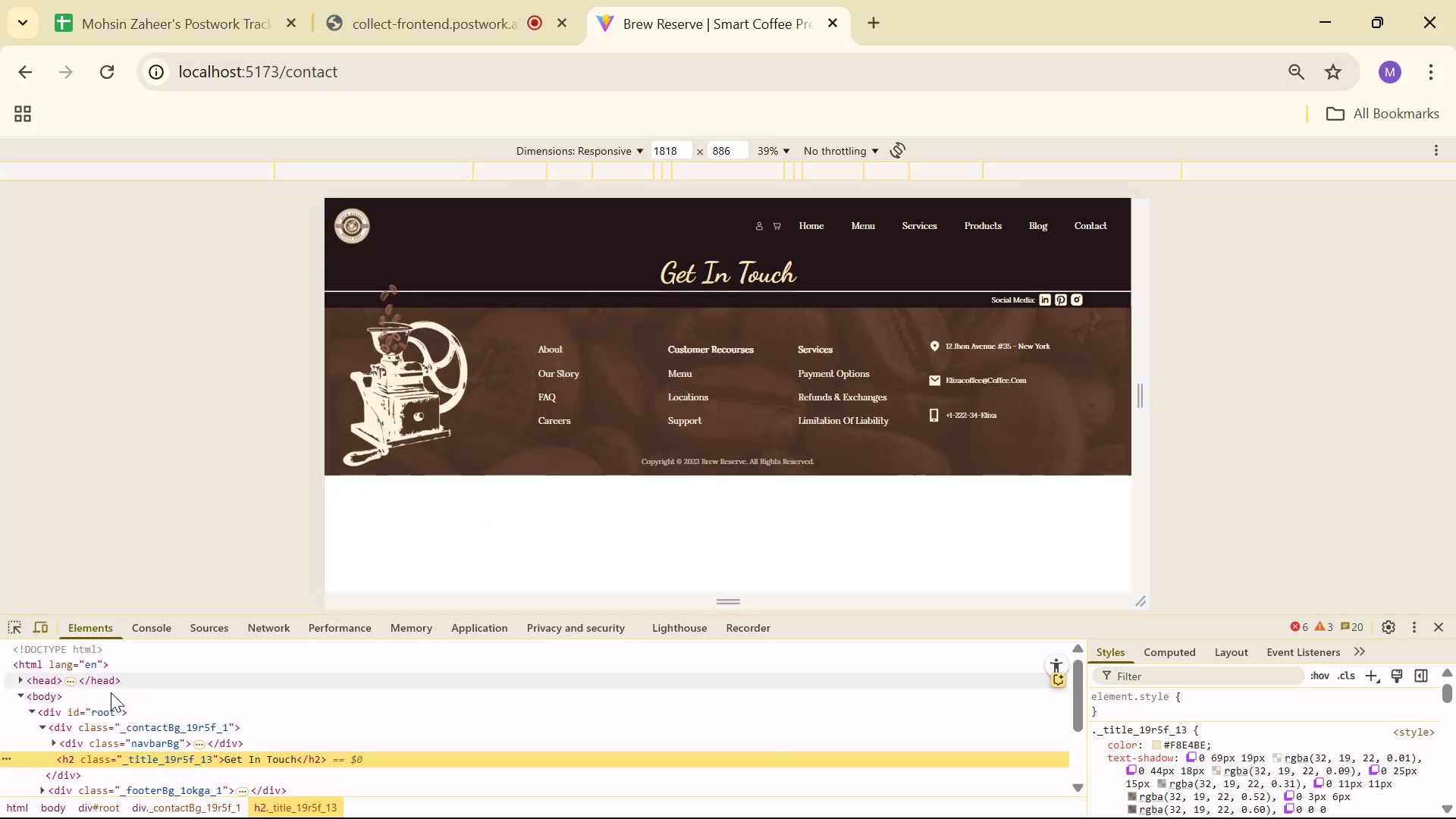 
key(Alt+AltLeft)
 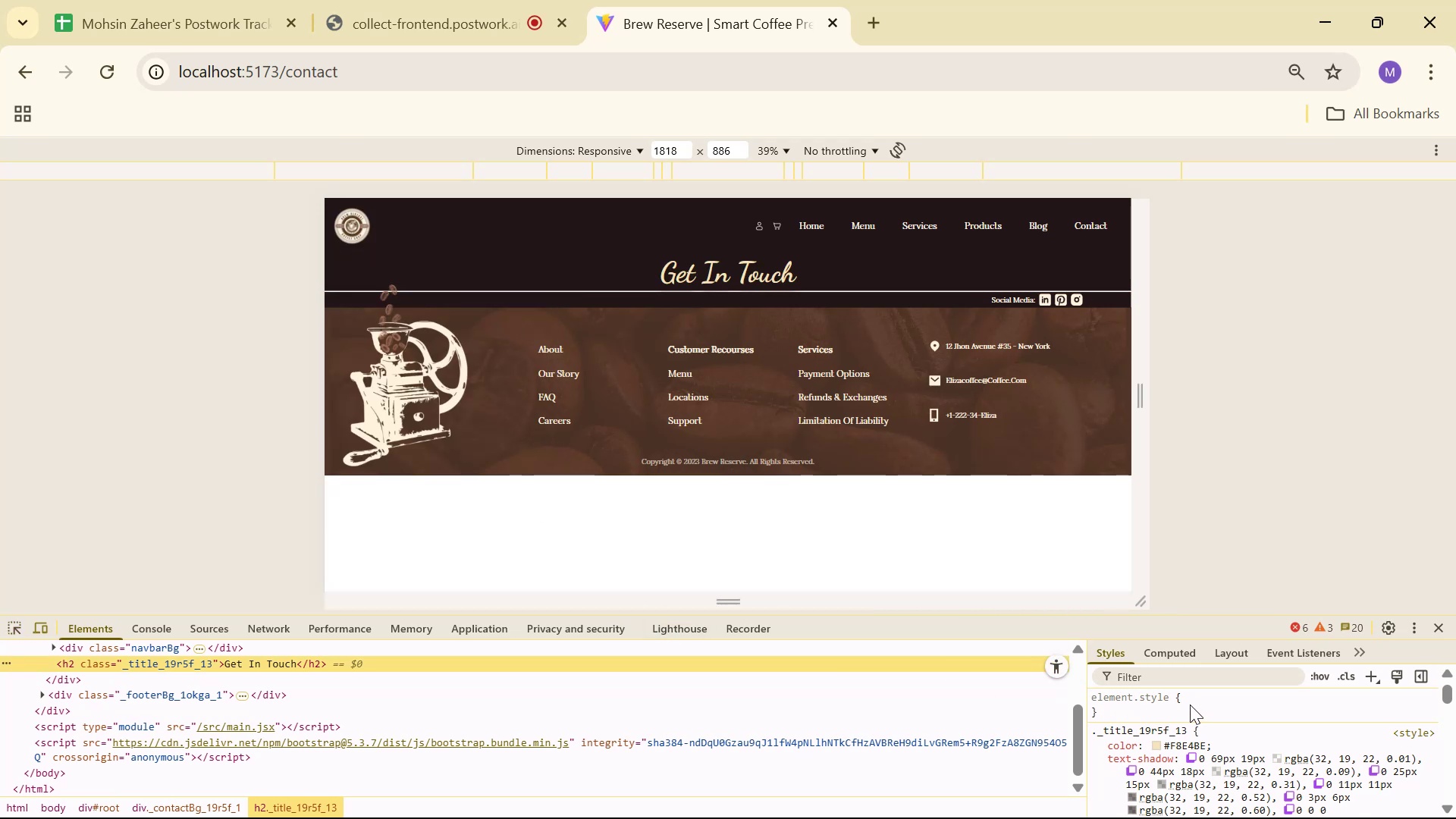 
key(Alt+Tab)
 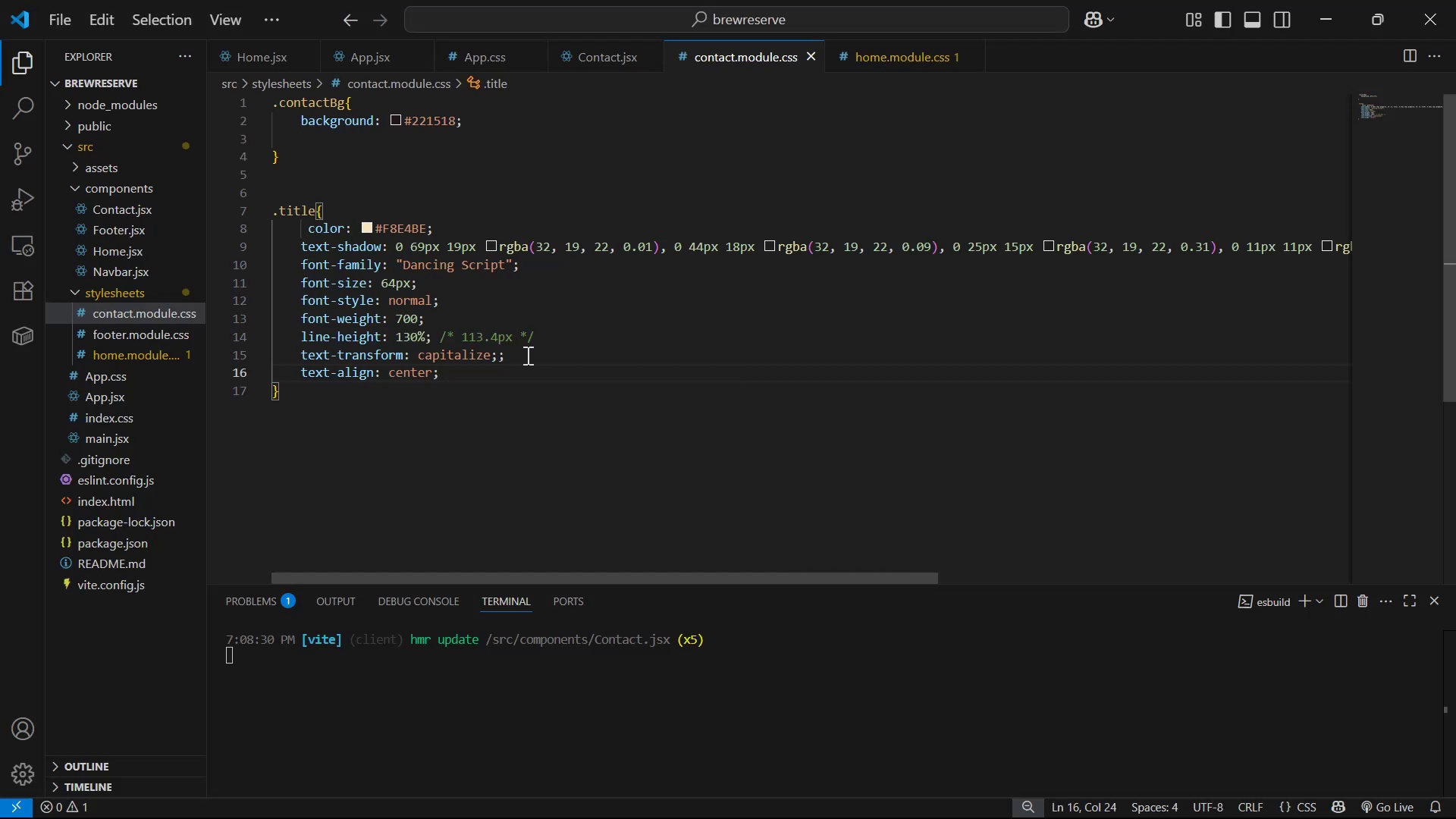 
key(Enter)
 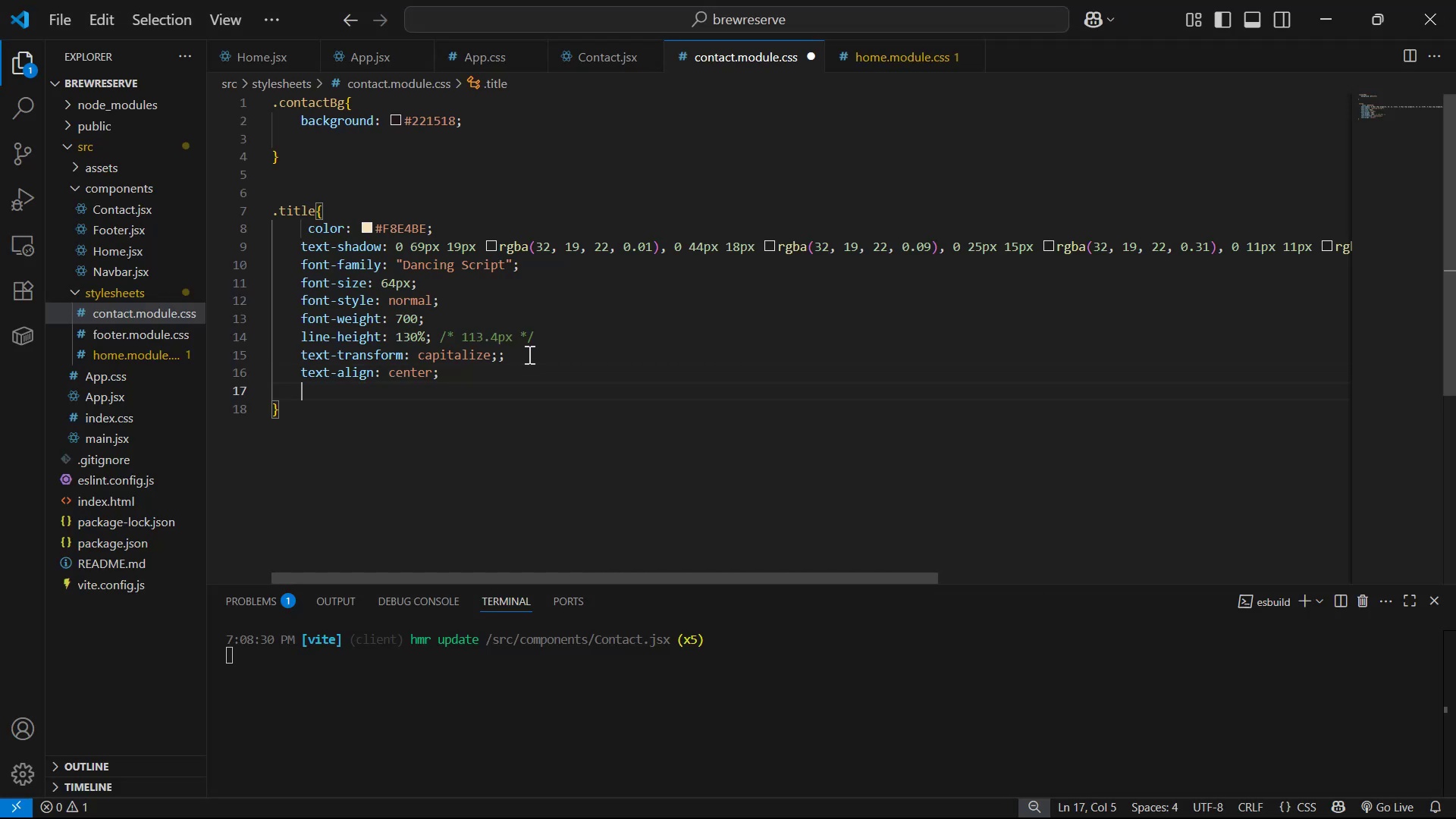 
type(ma)
 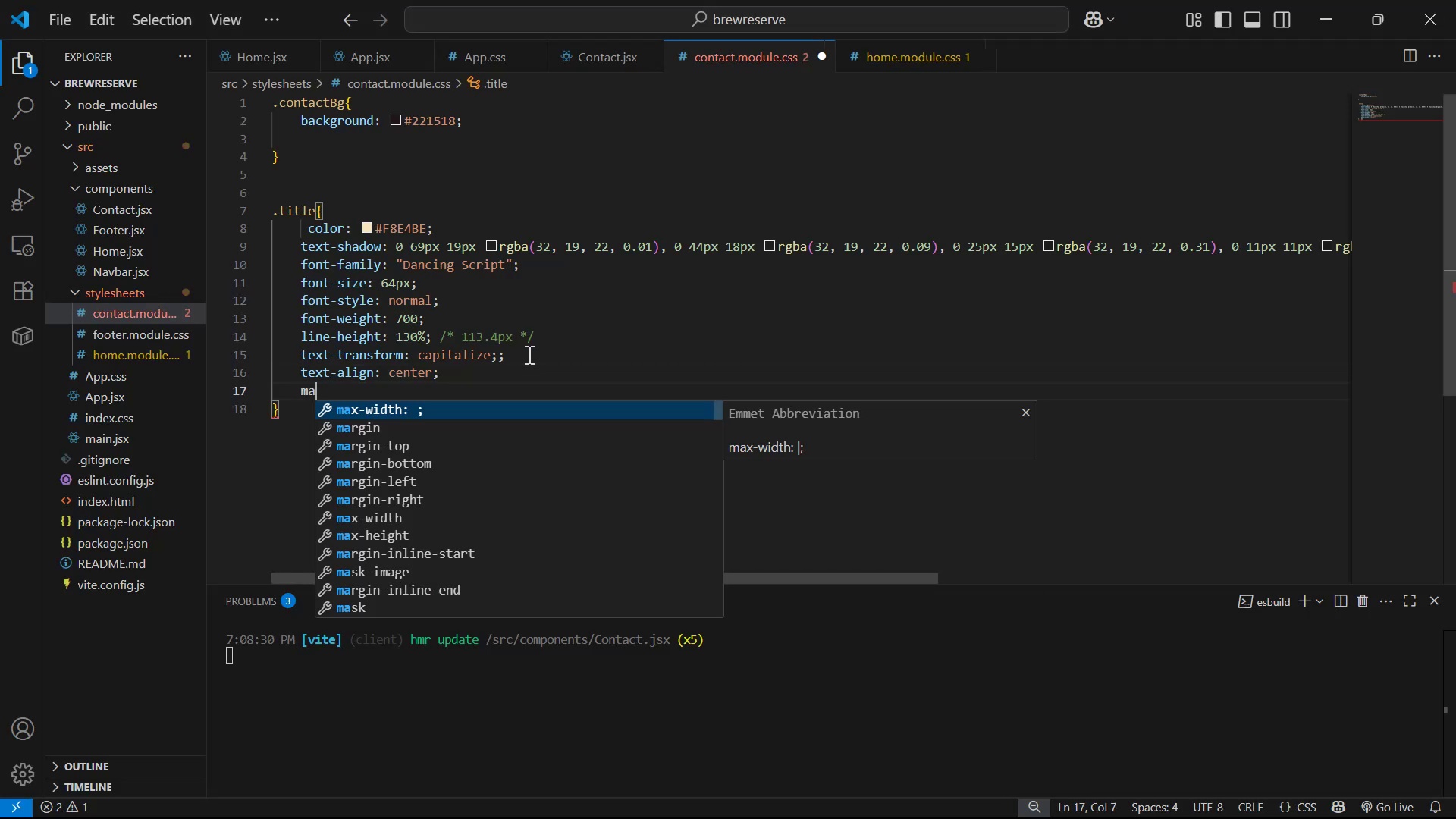 
key(ArrowDown)
 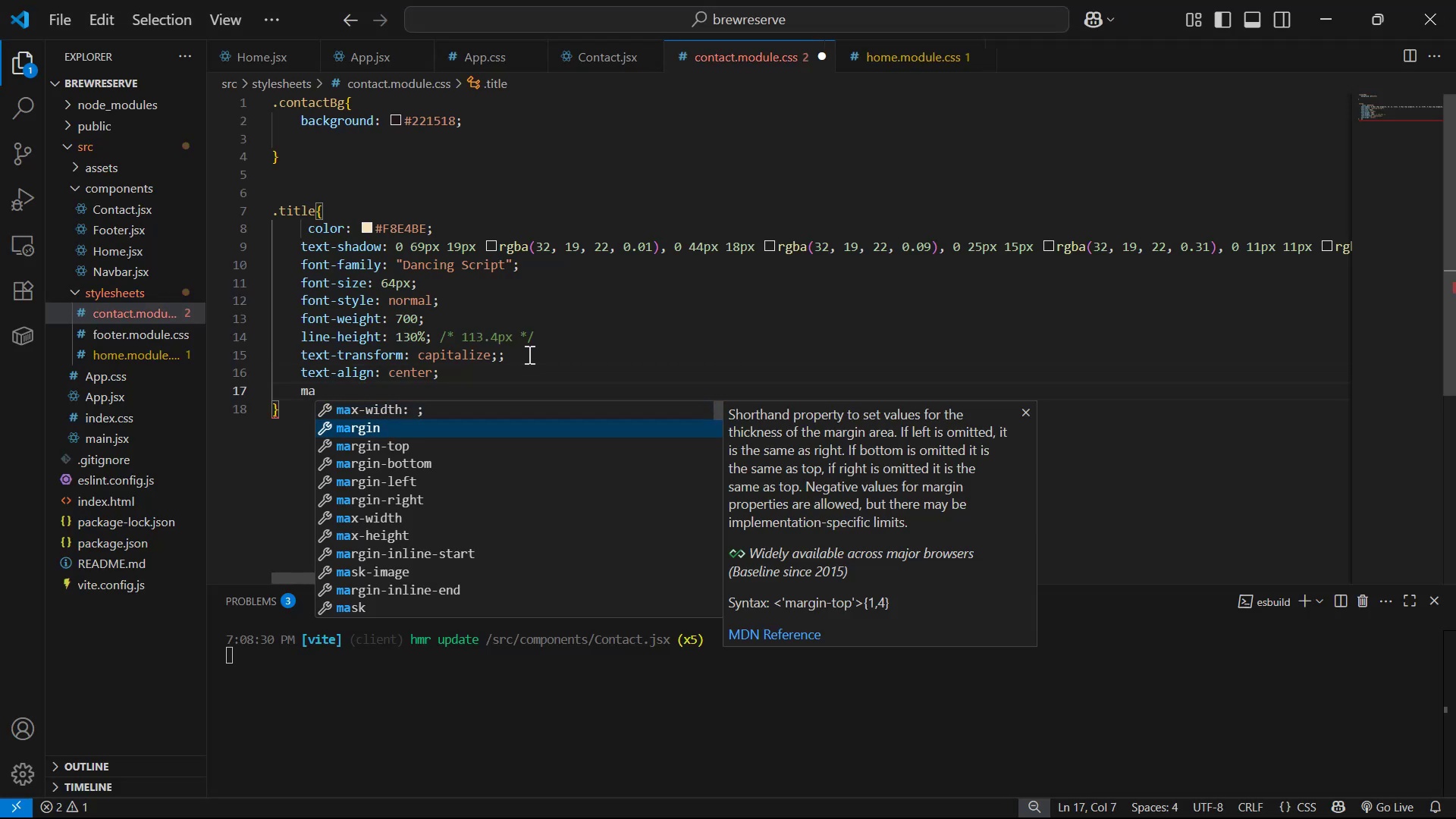 
key(ArrowDown)
 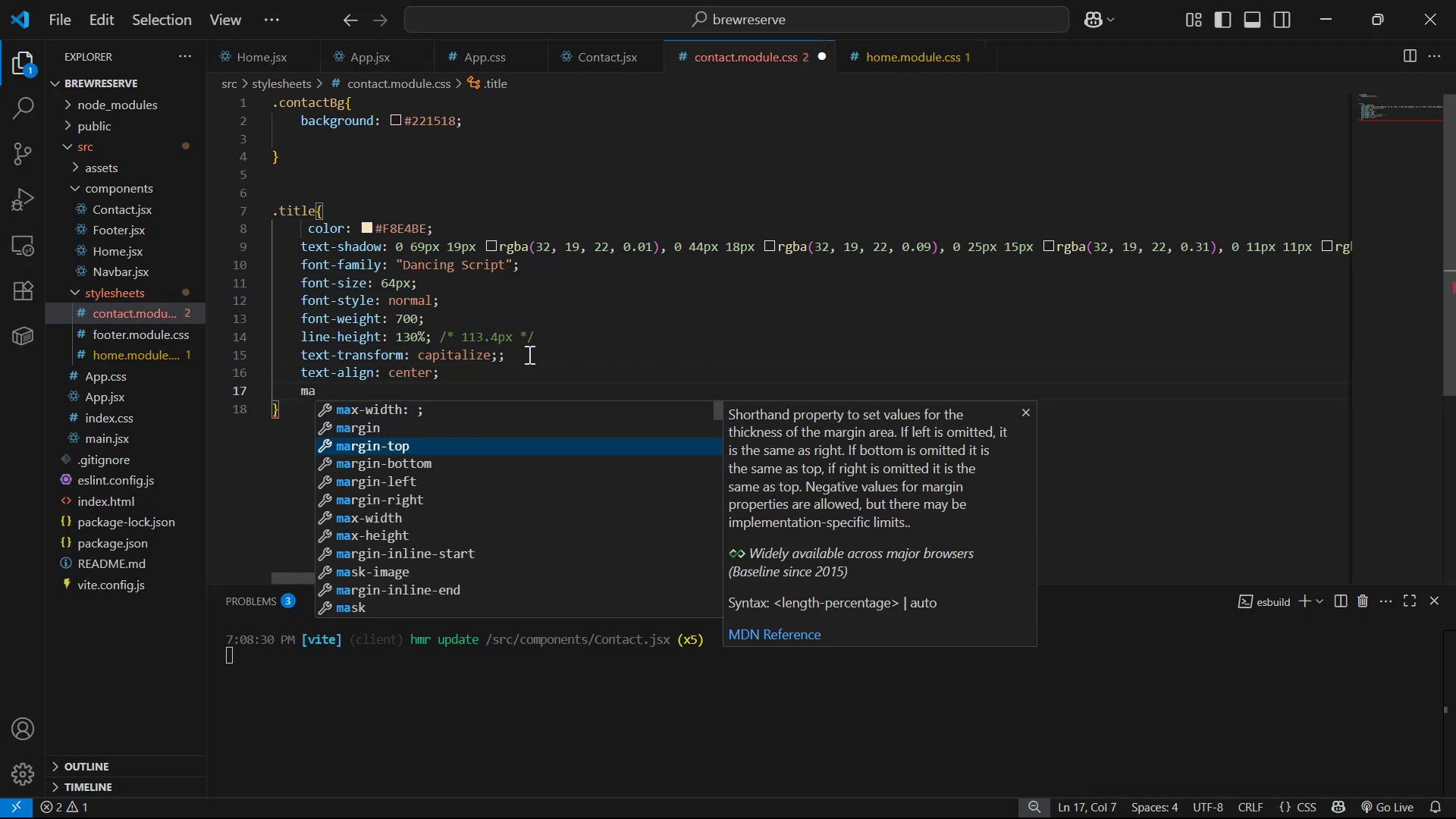 
key(ArrowDown)
 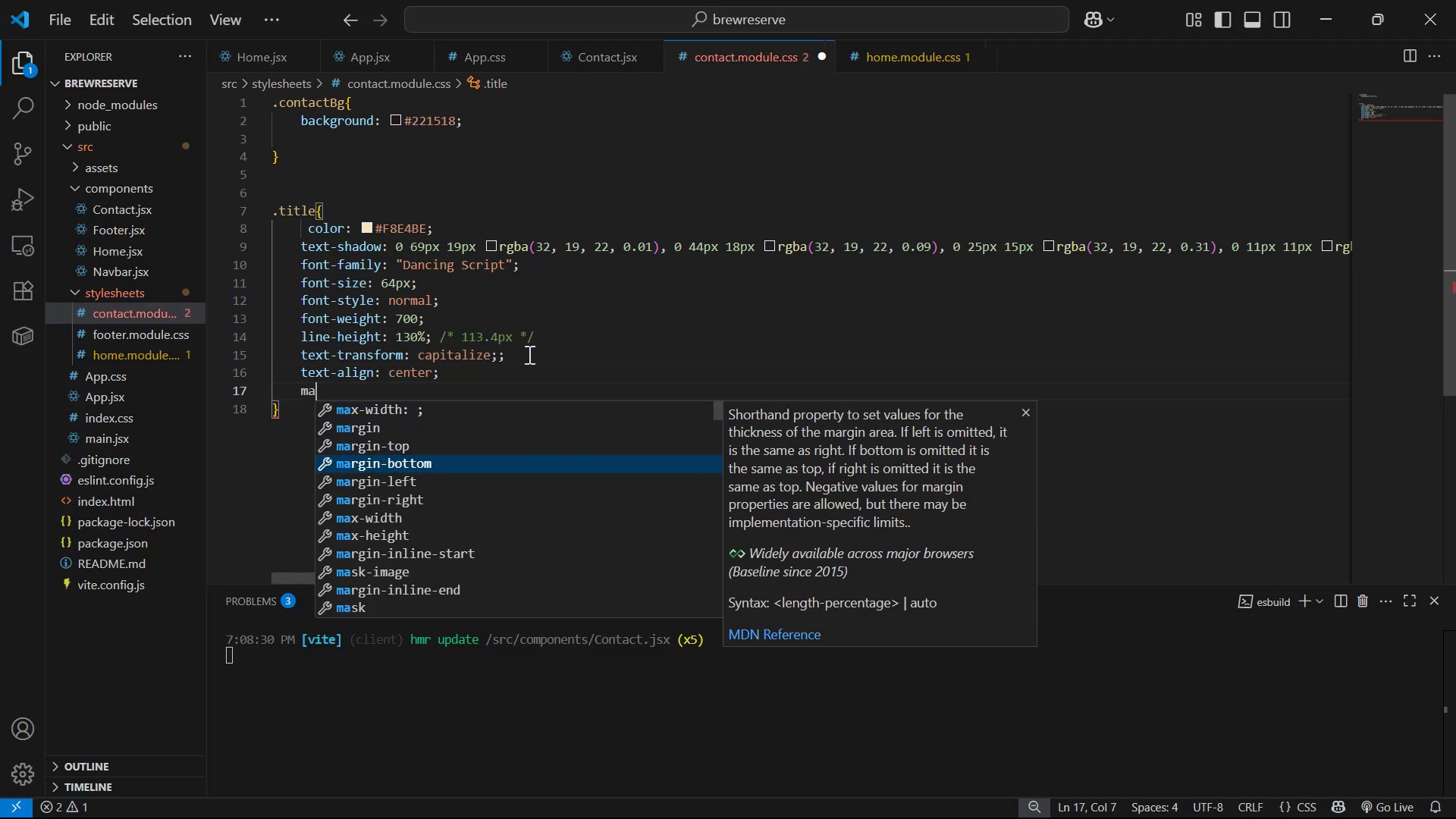 
key(Enter)
 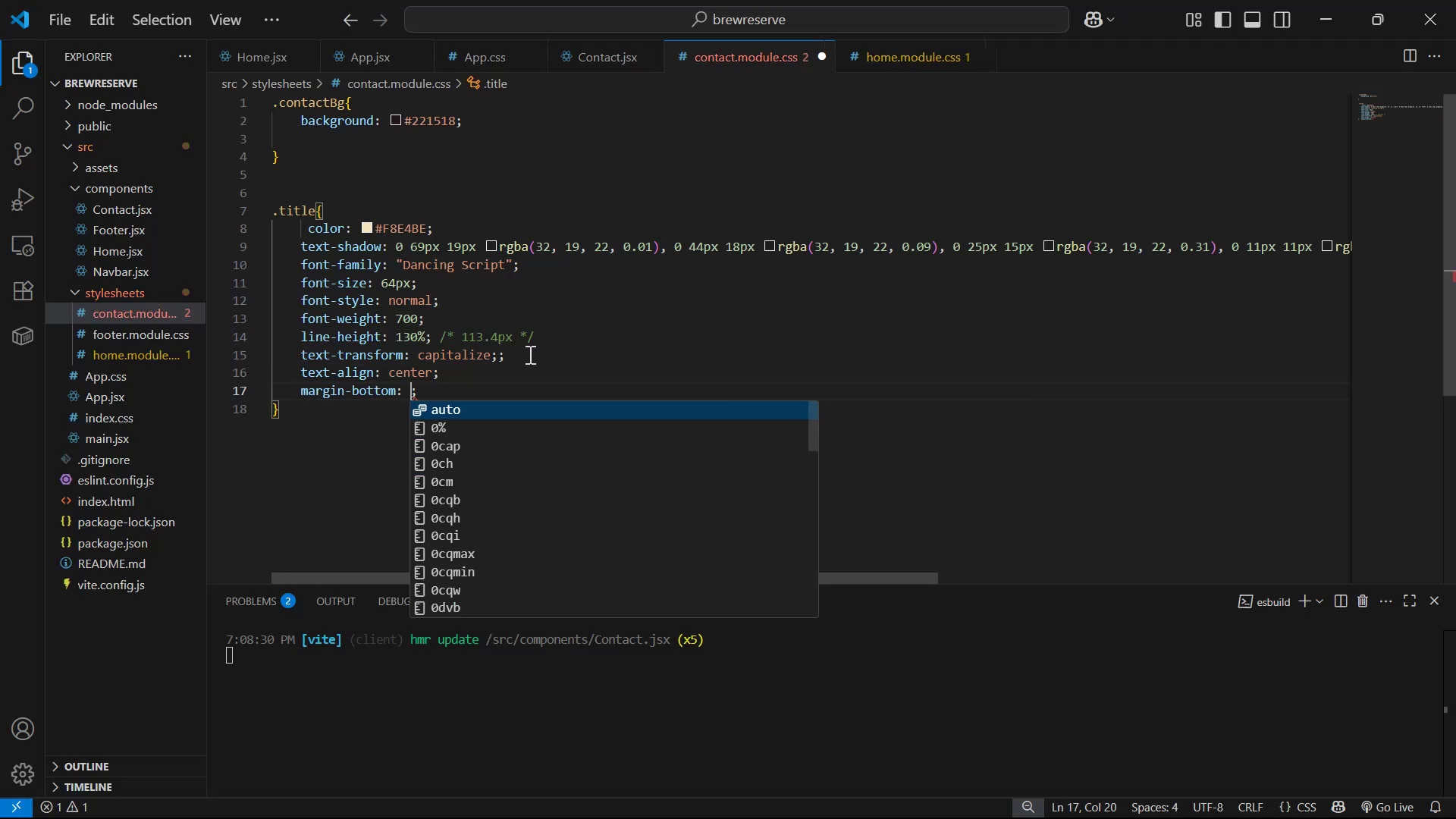 
type(0px)
 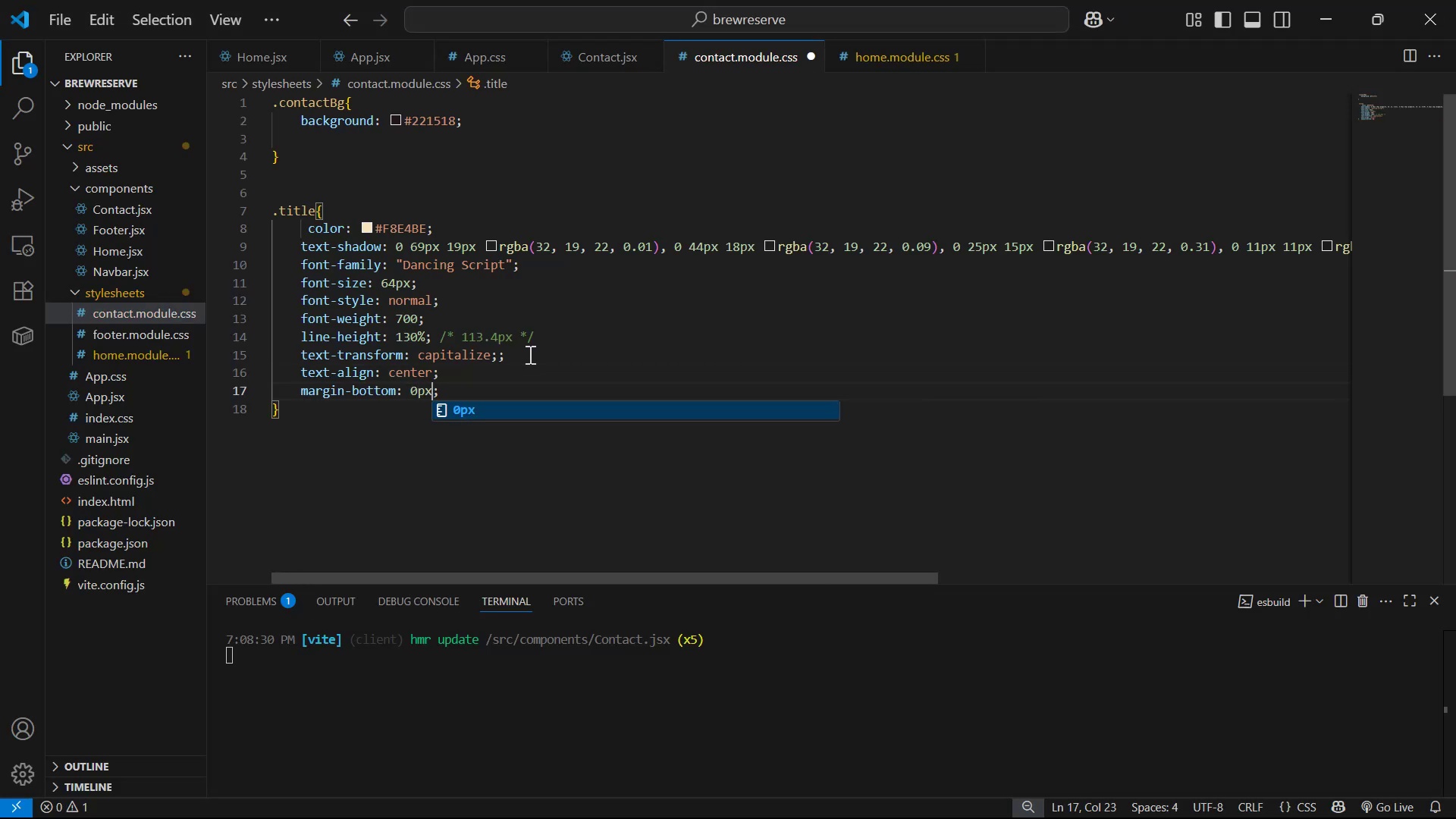 
key(Control+S)
 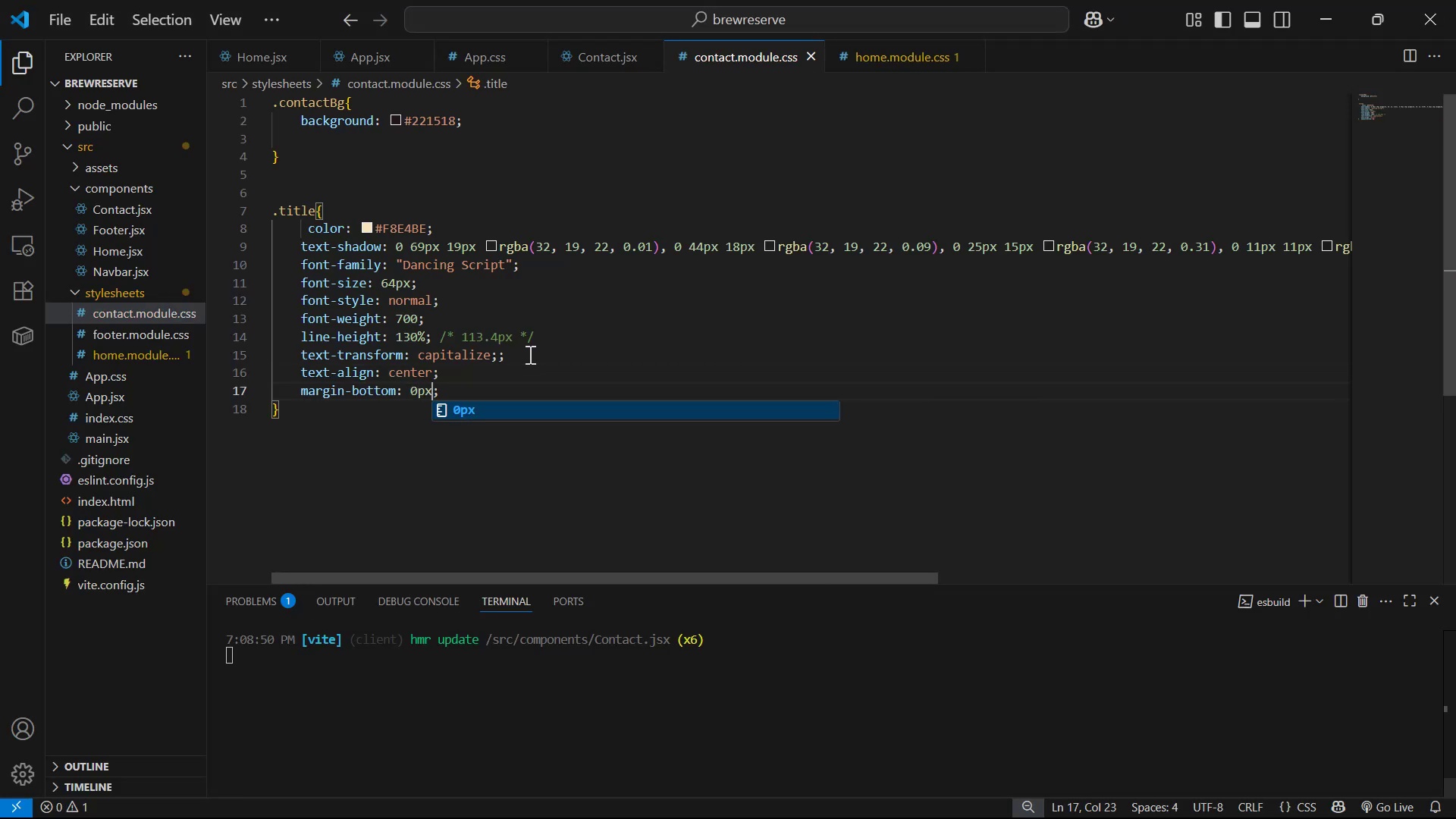 
key(Alt+AltLeft)
 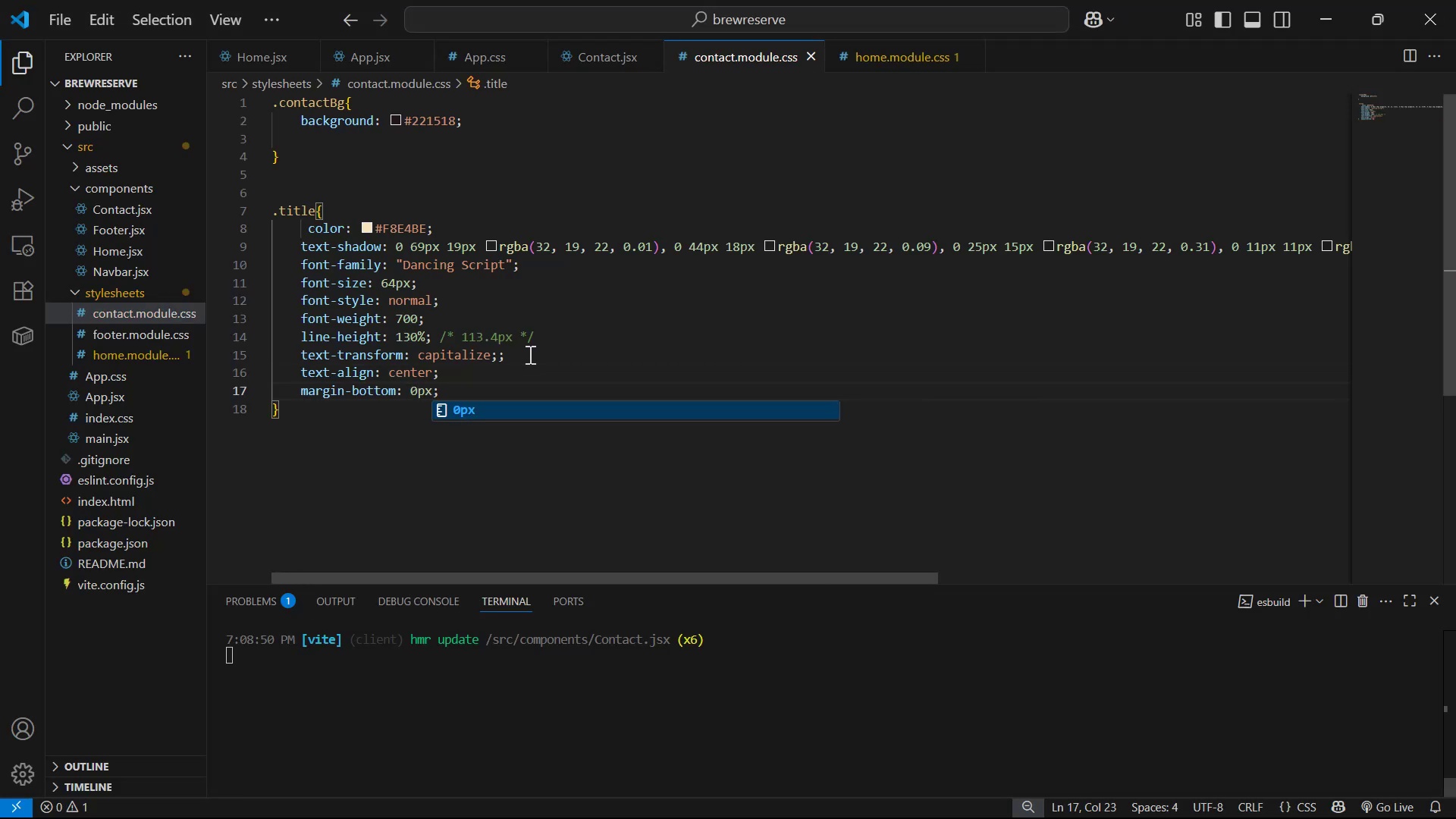 
key(Alt+Tab)
 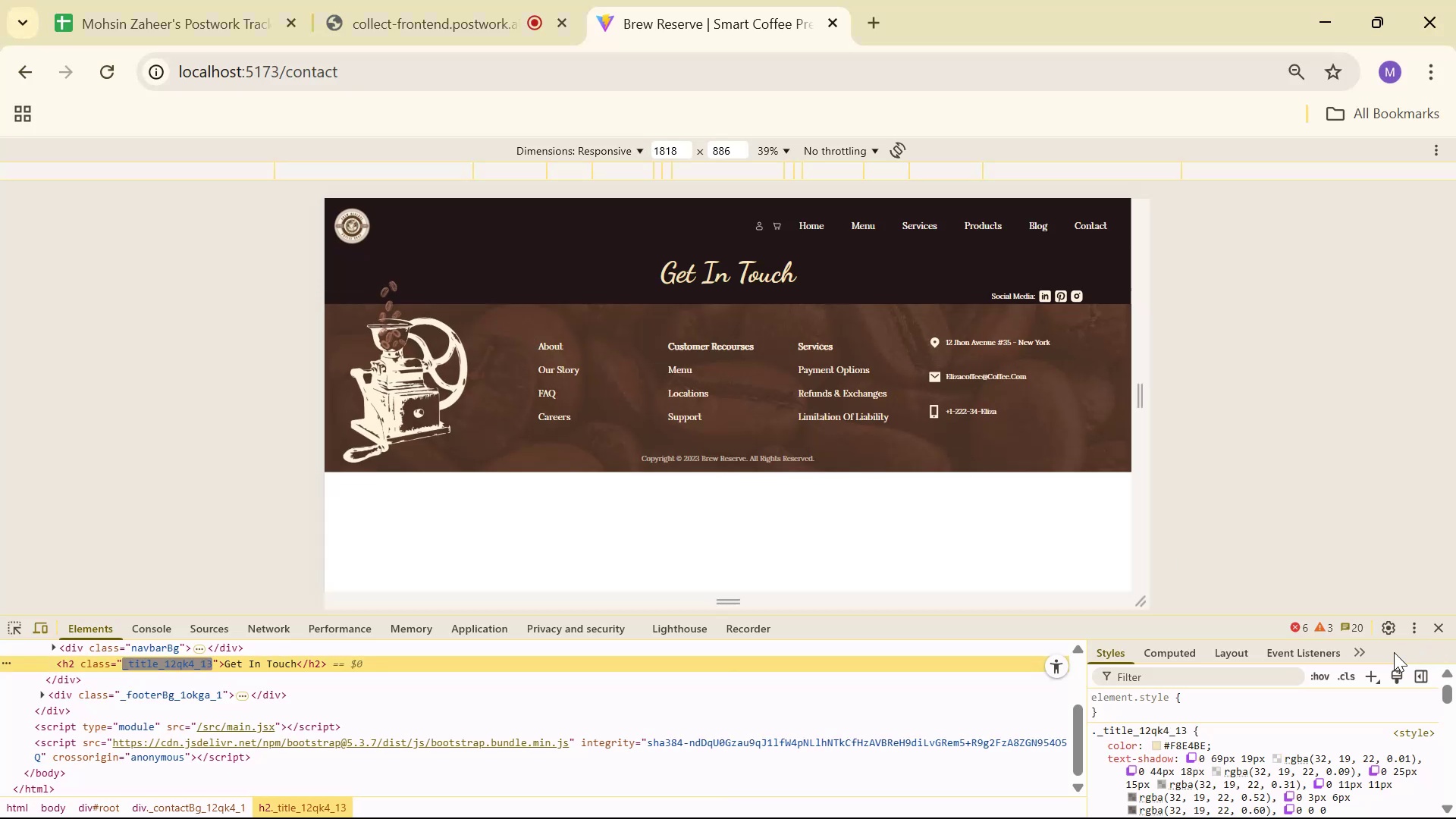 
left_click([1443, 620])
 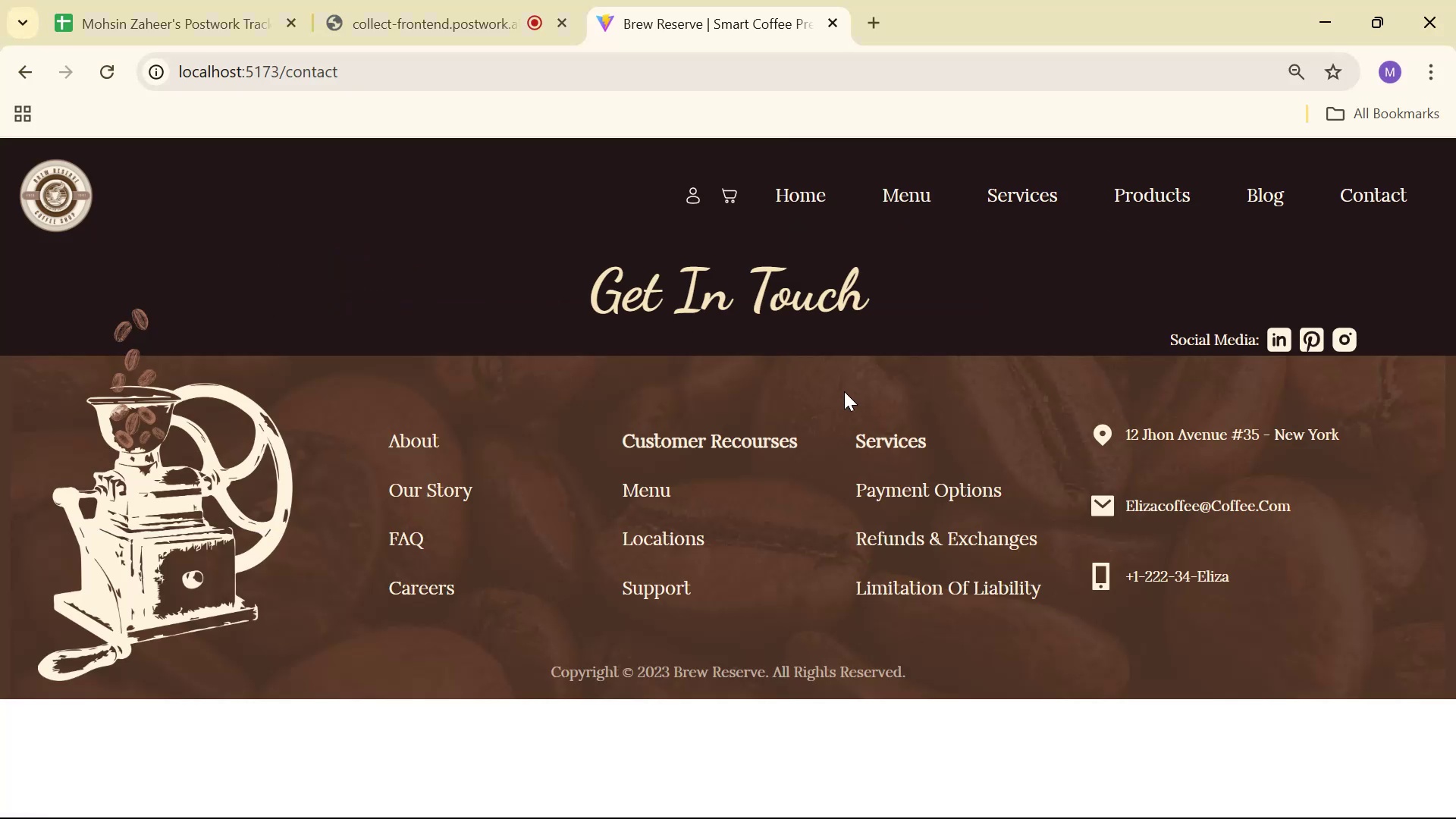 
key(Alt+AltLeft)
 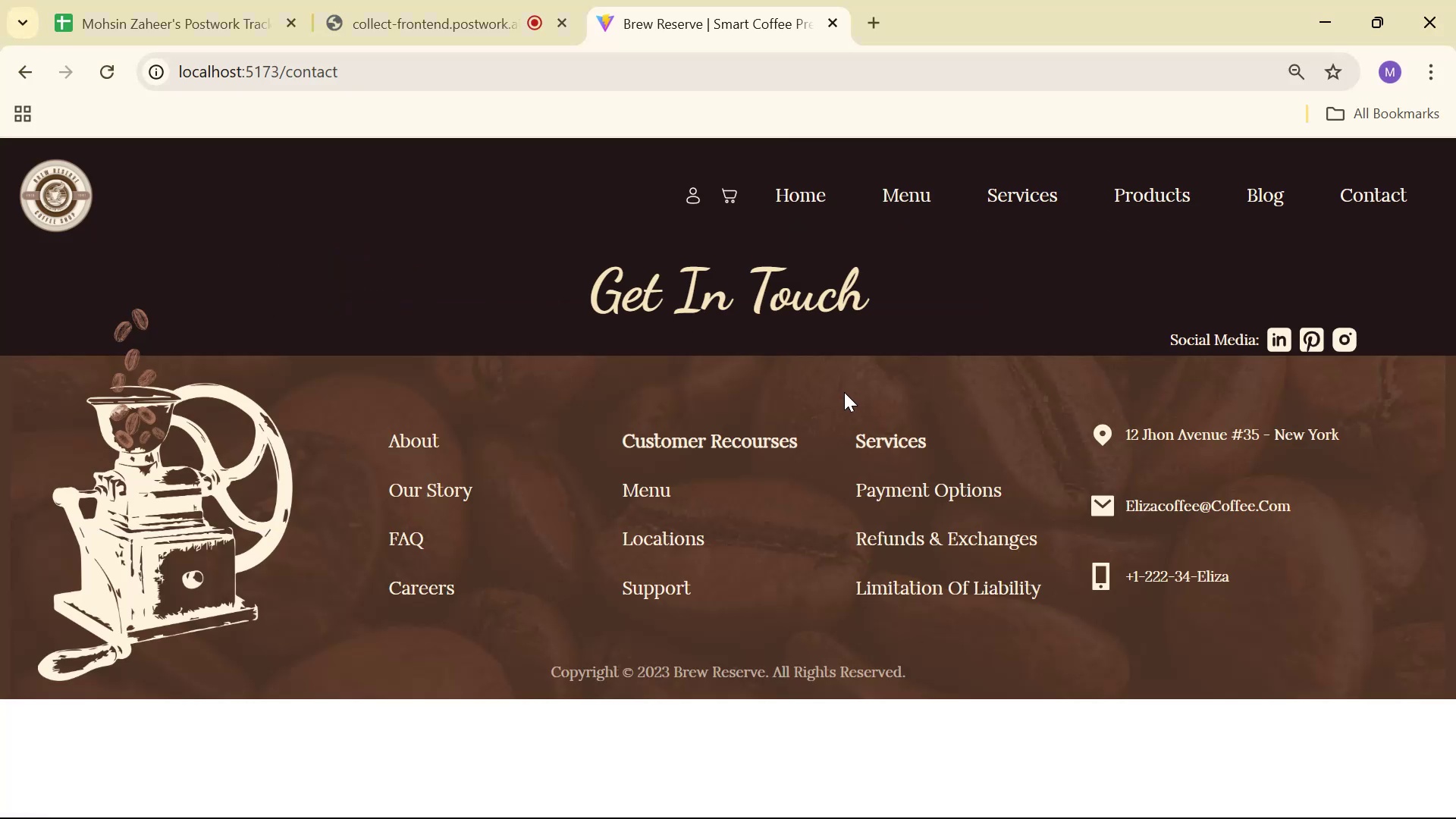 
key(Alt+Tab)
 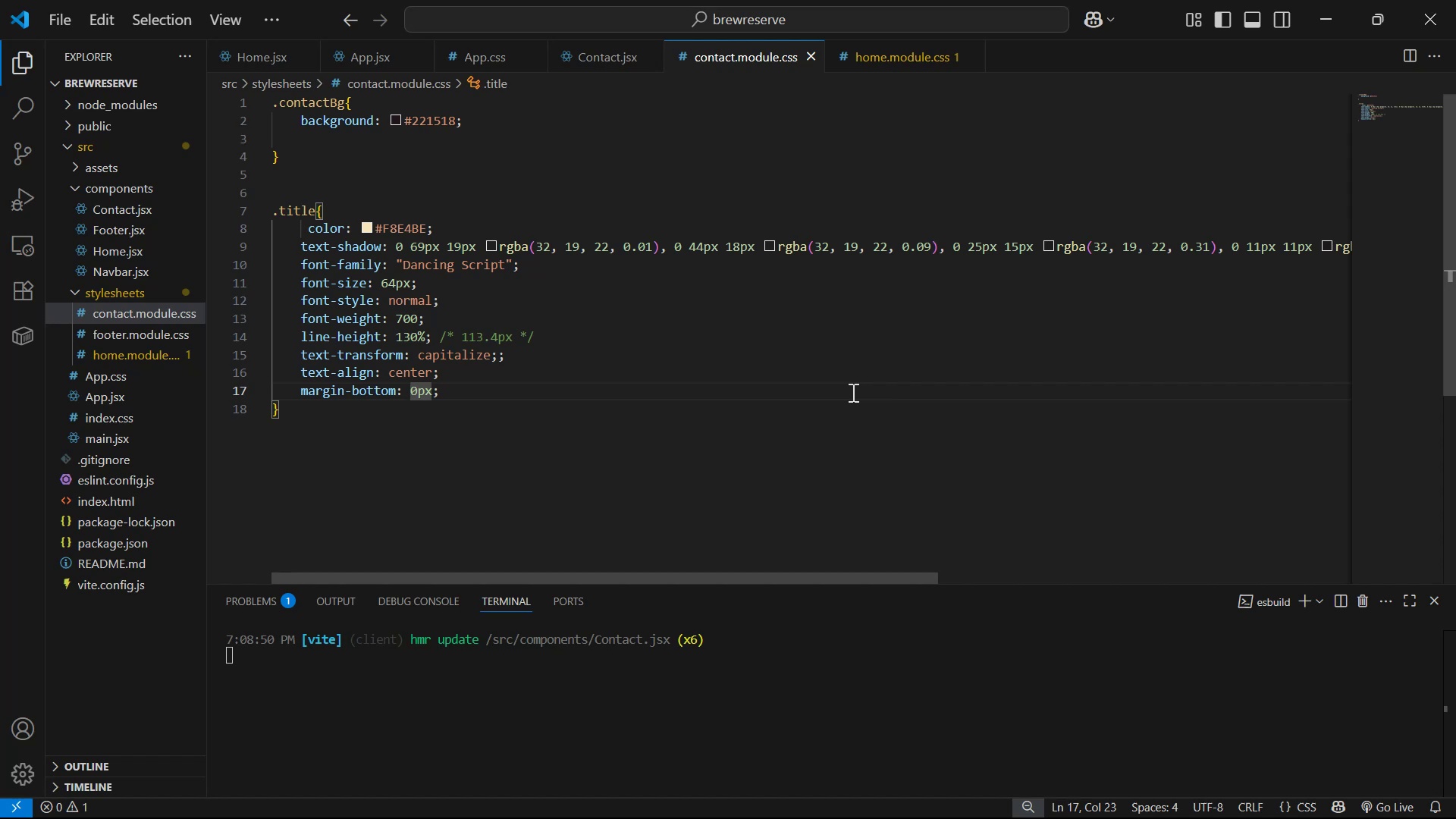 
left_click([752, 384])
 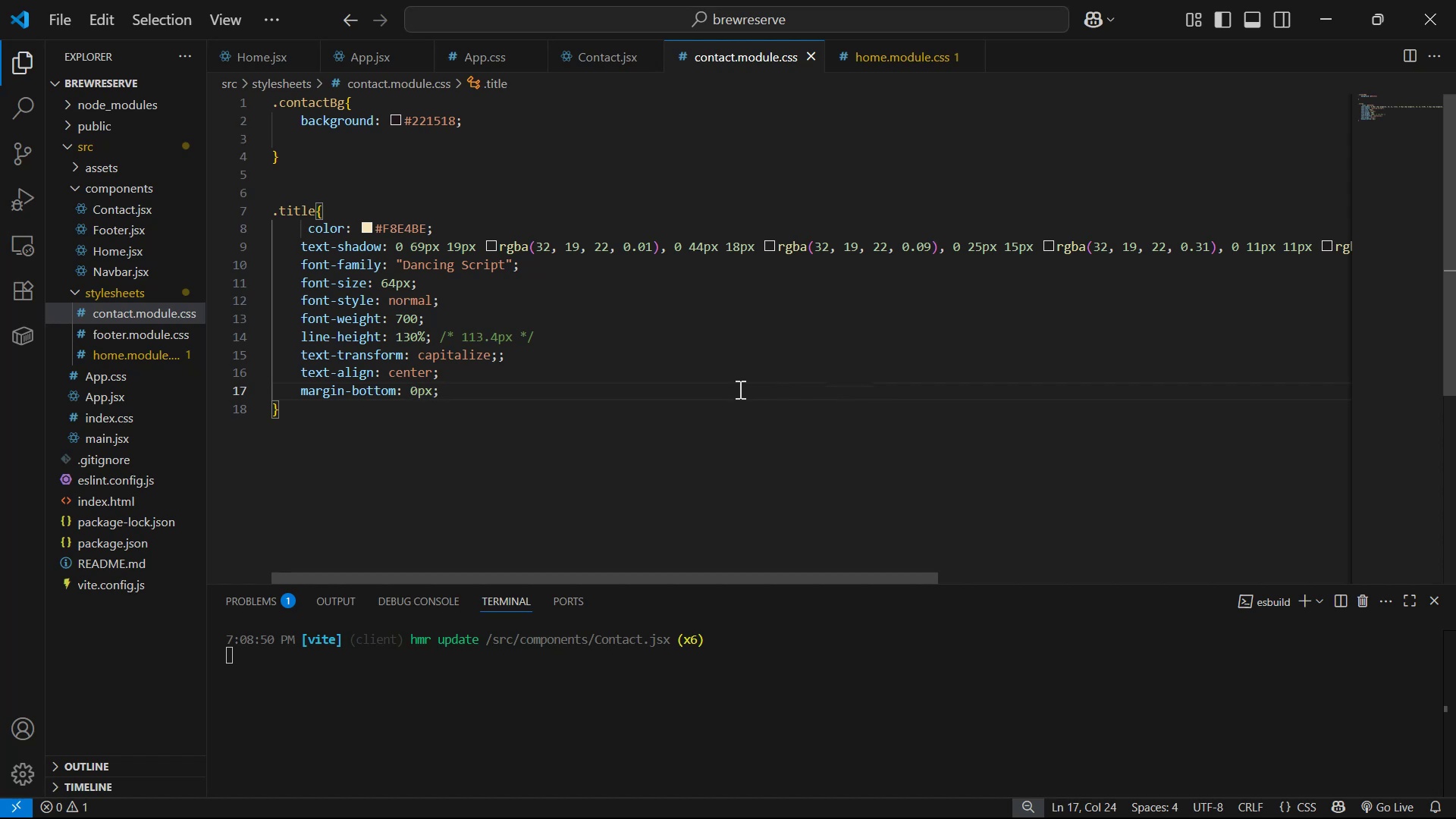 
key(Enter)
 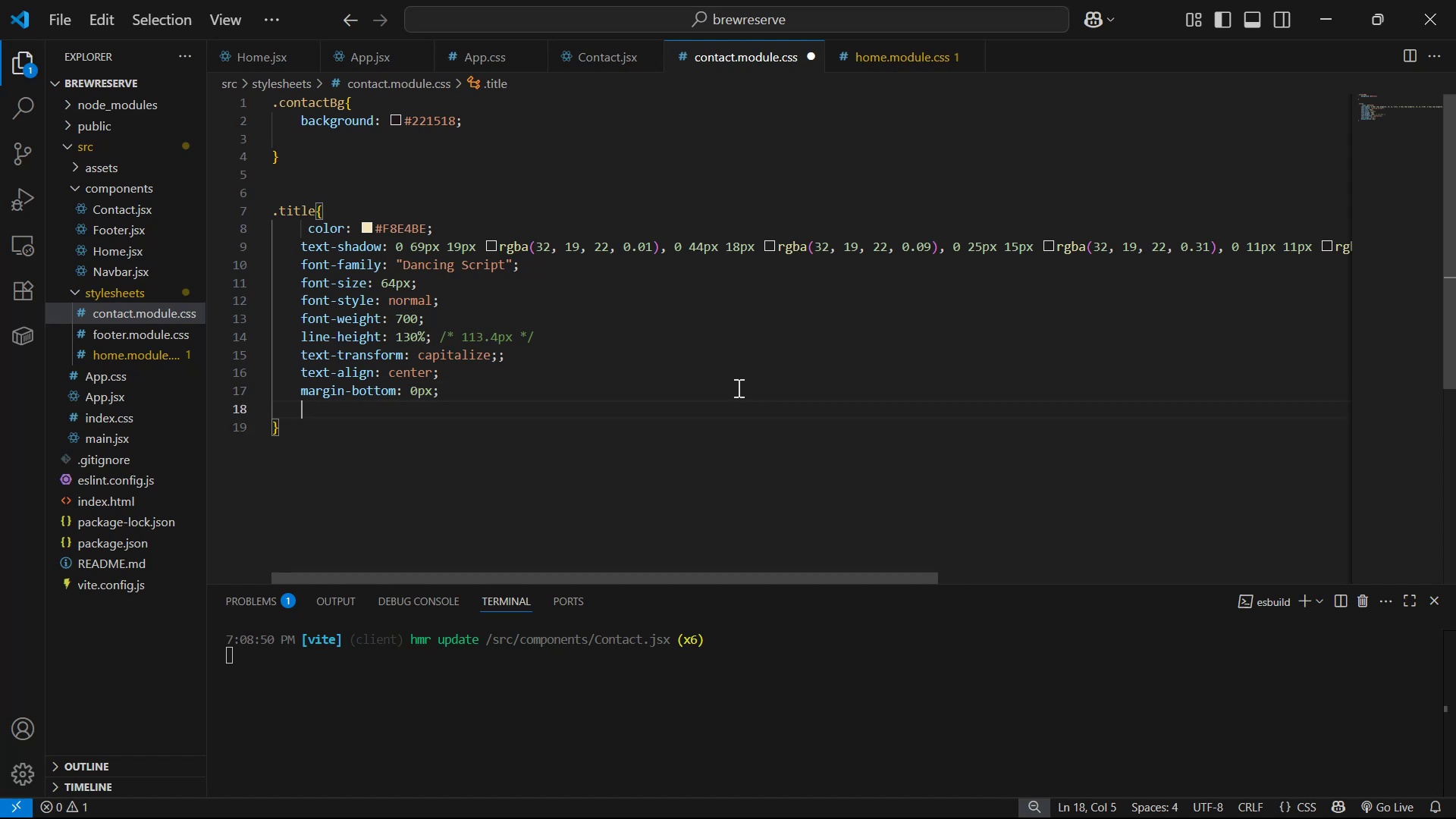 
type(pa)
 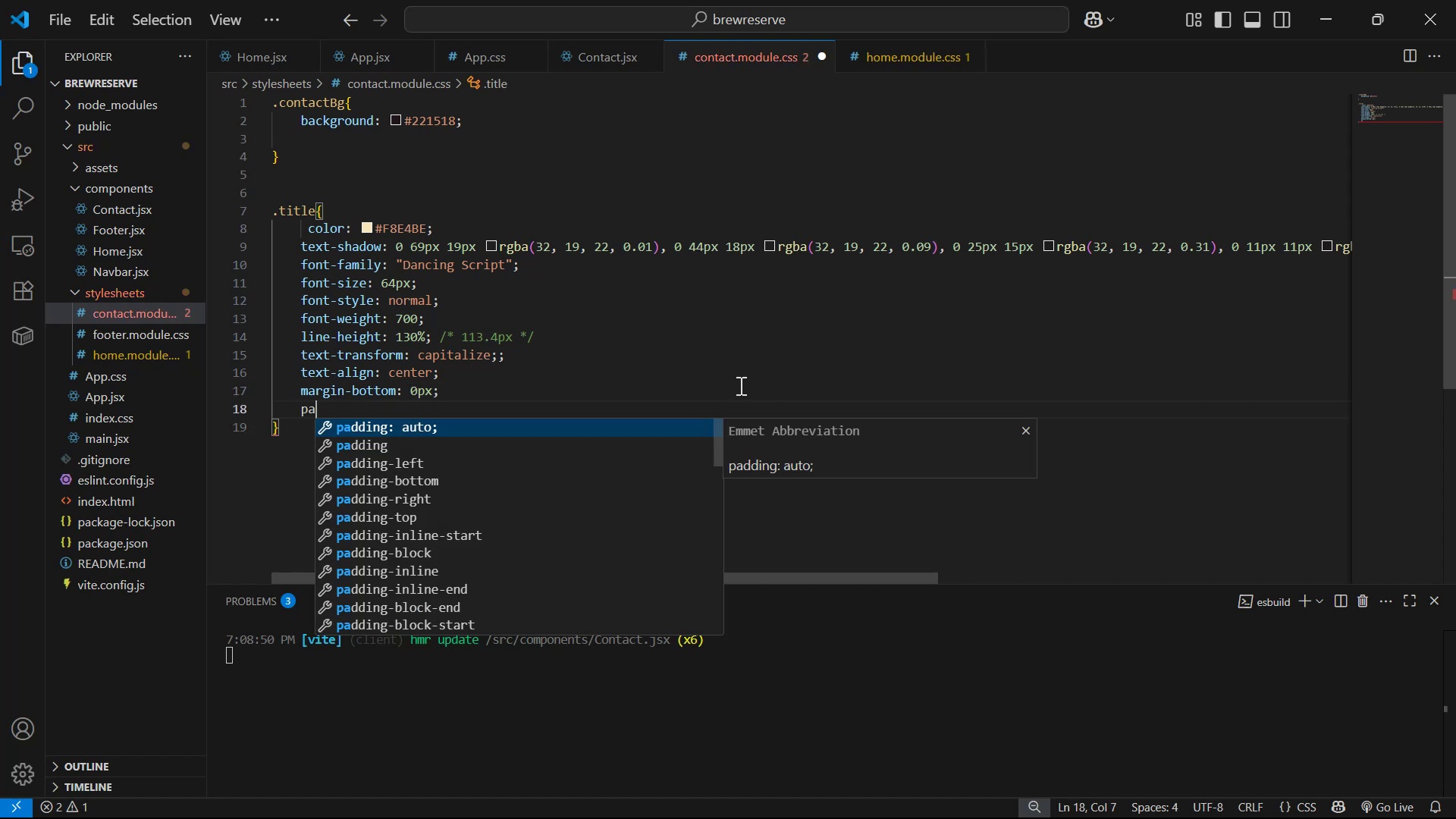 
key(ArrowDown)
 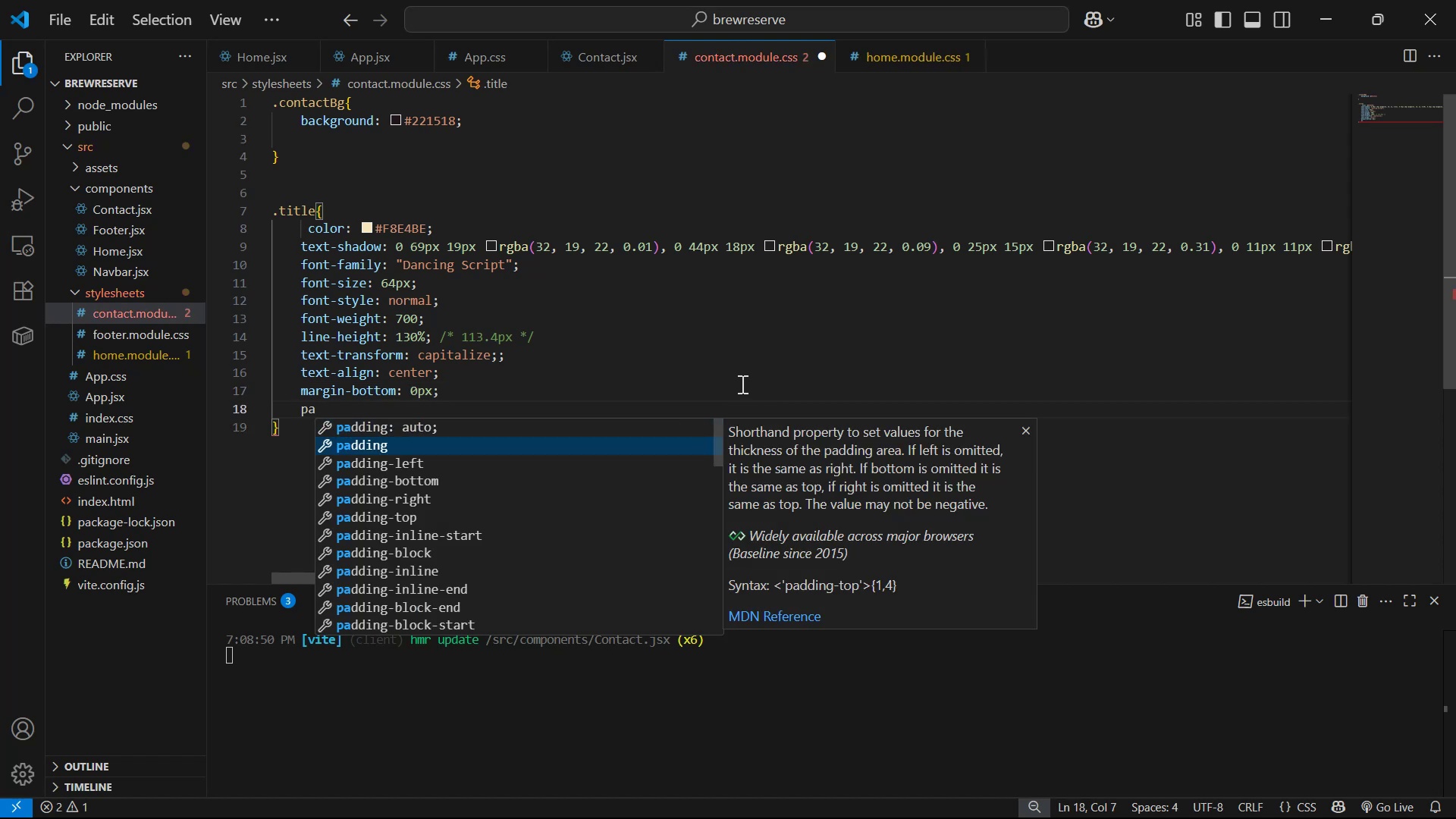 
key(ArrowDown)
 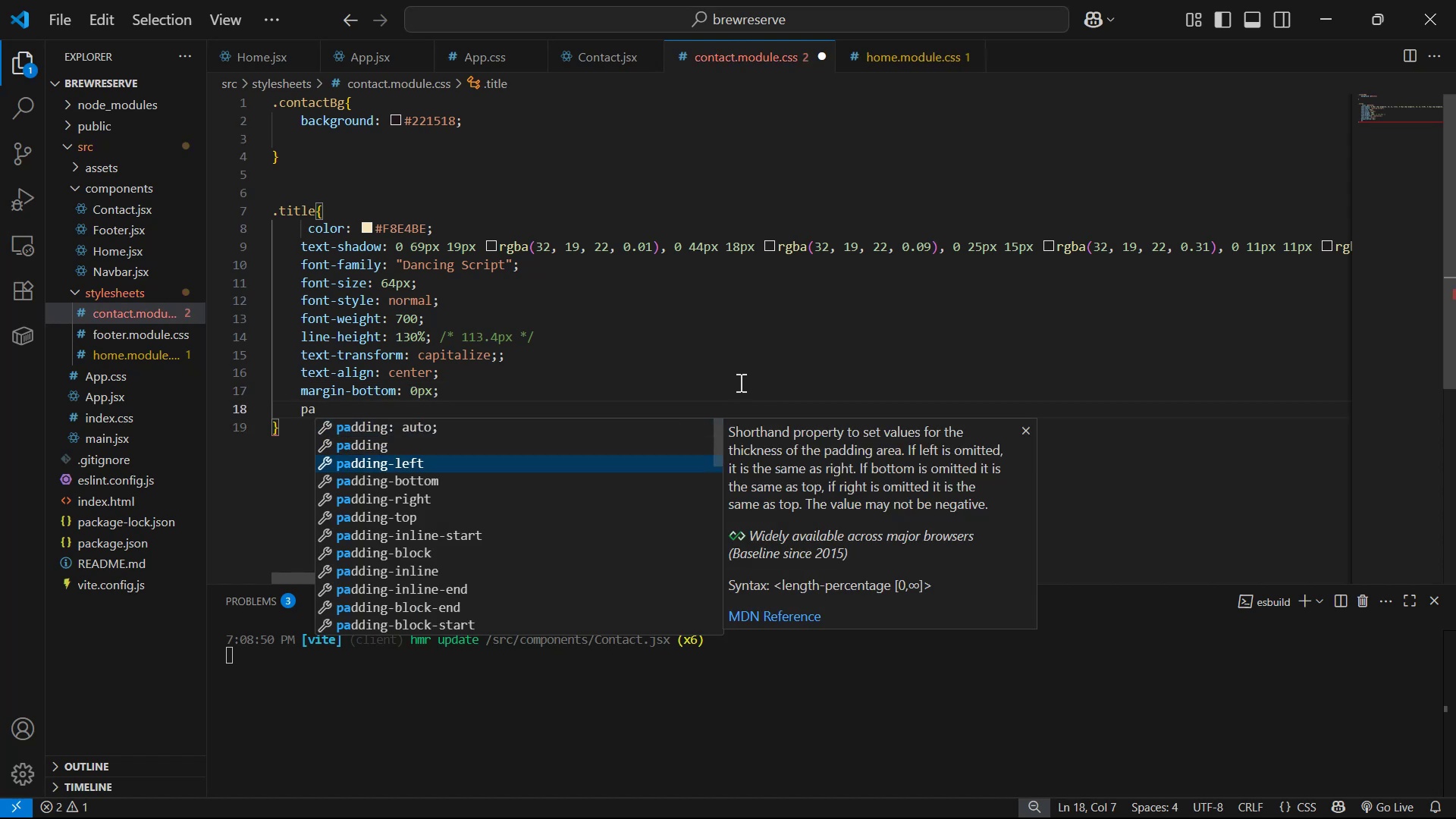 
key(ArrowDown)
 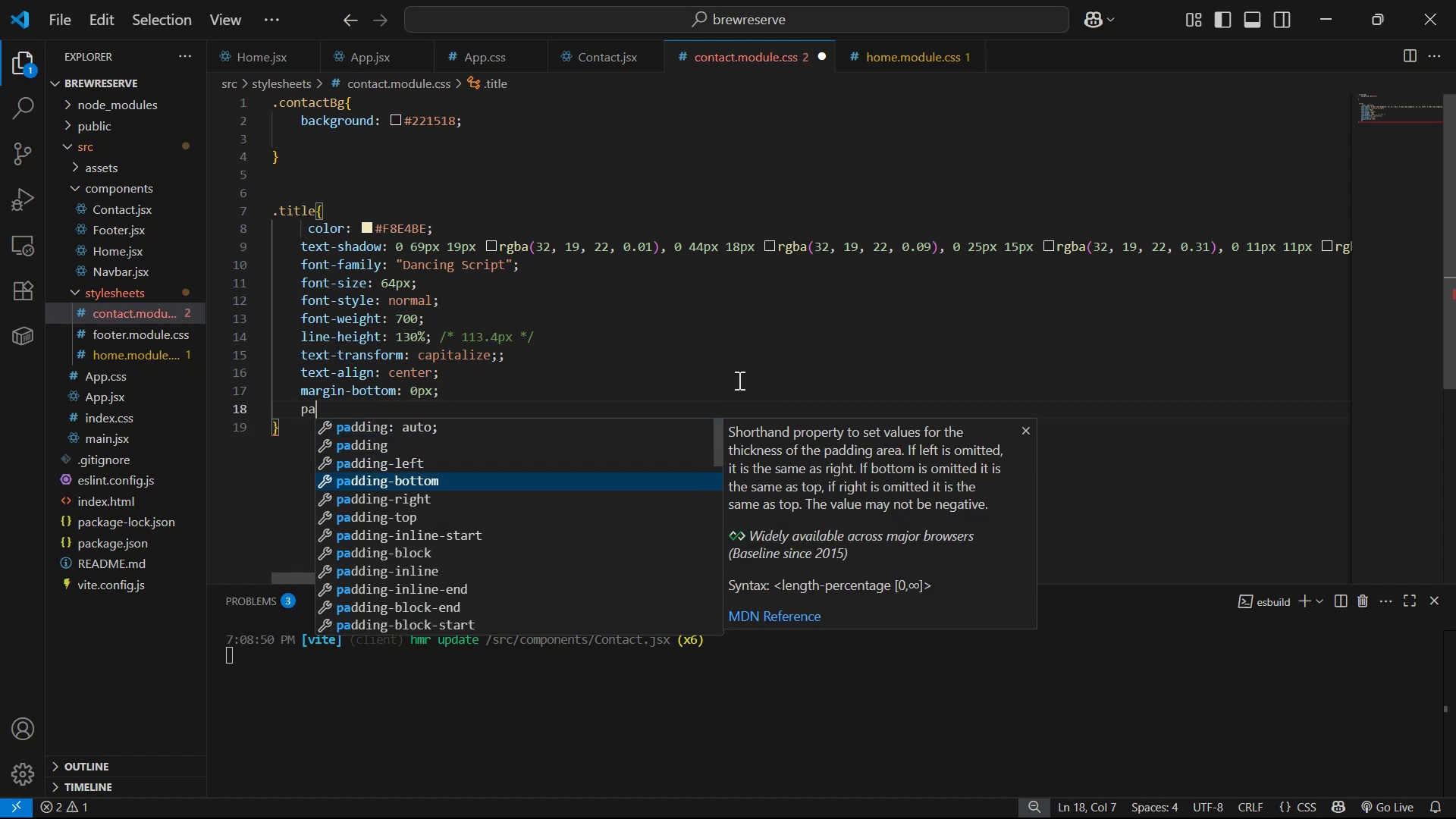 
key(Enter)
 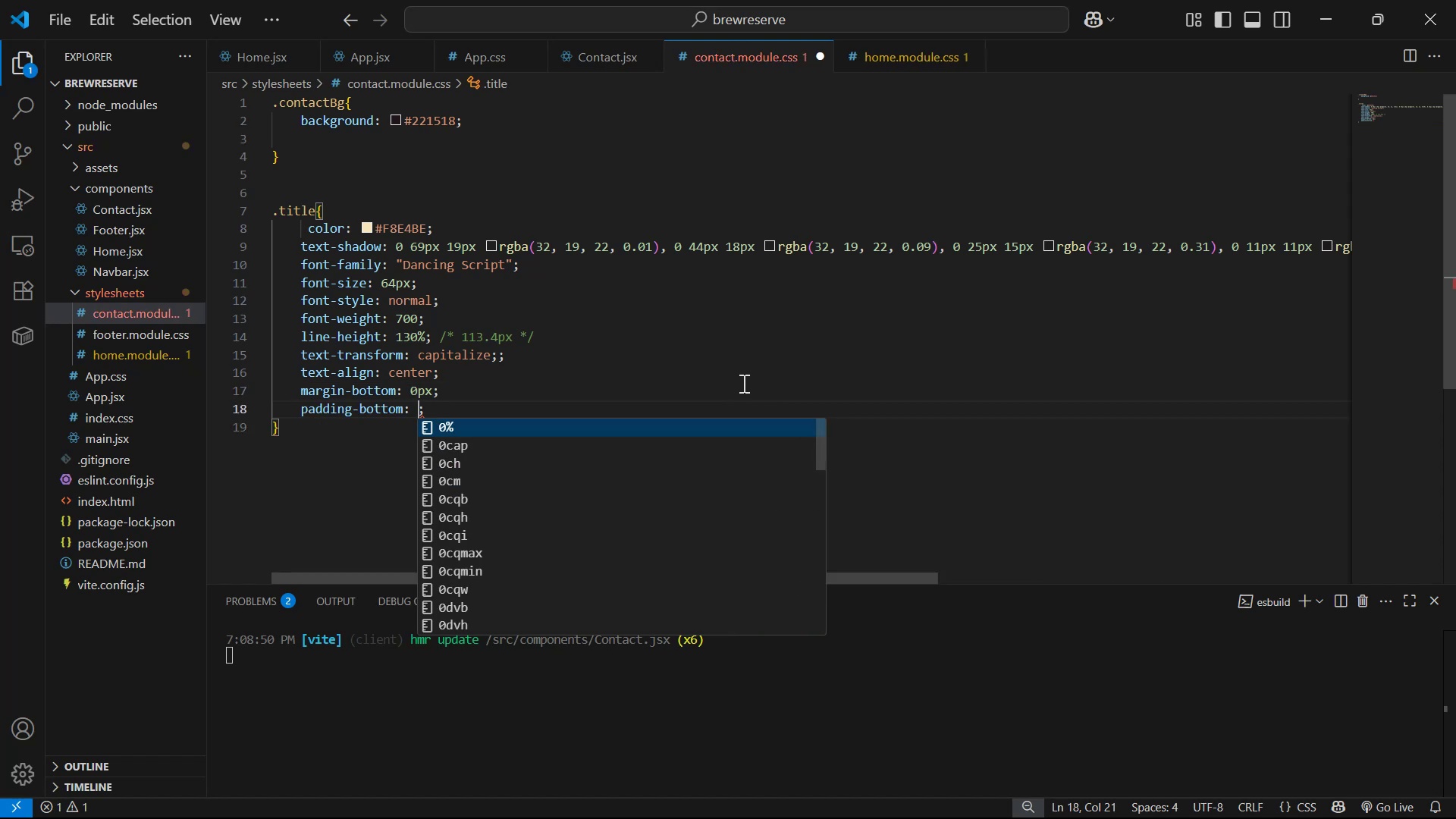 
type(1)
key(Backspace)
type(30px)
 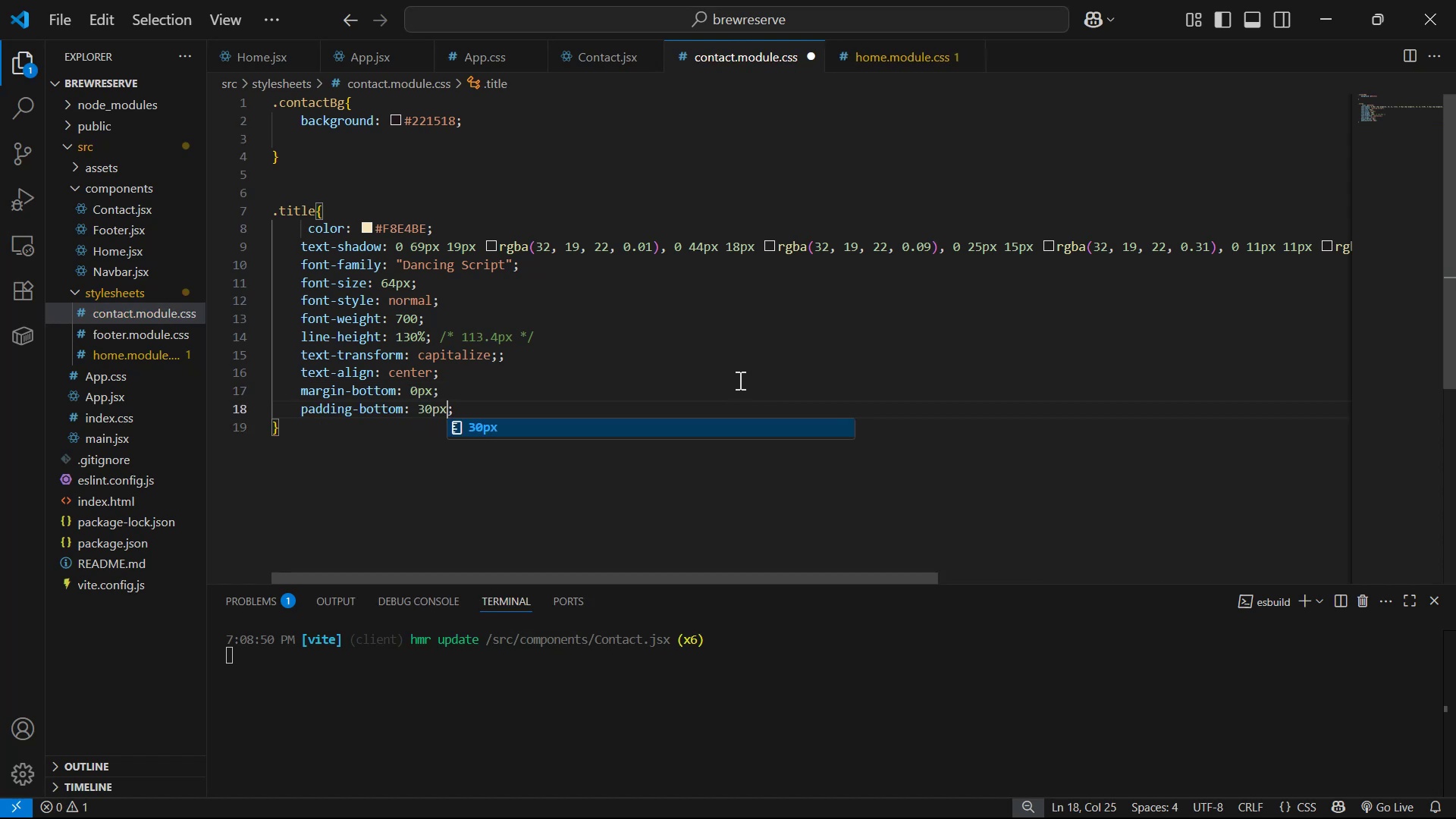 
key(Control+ControlLeft)
 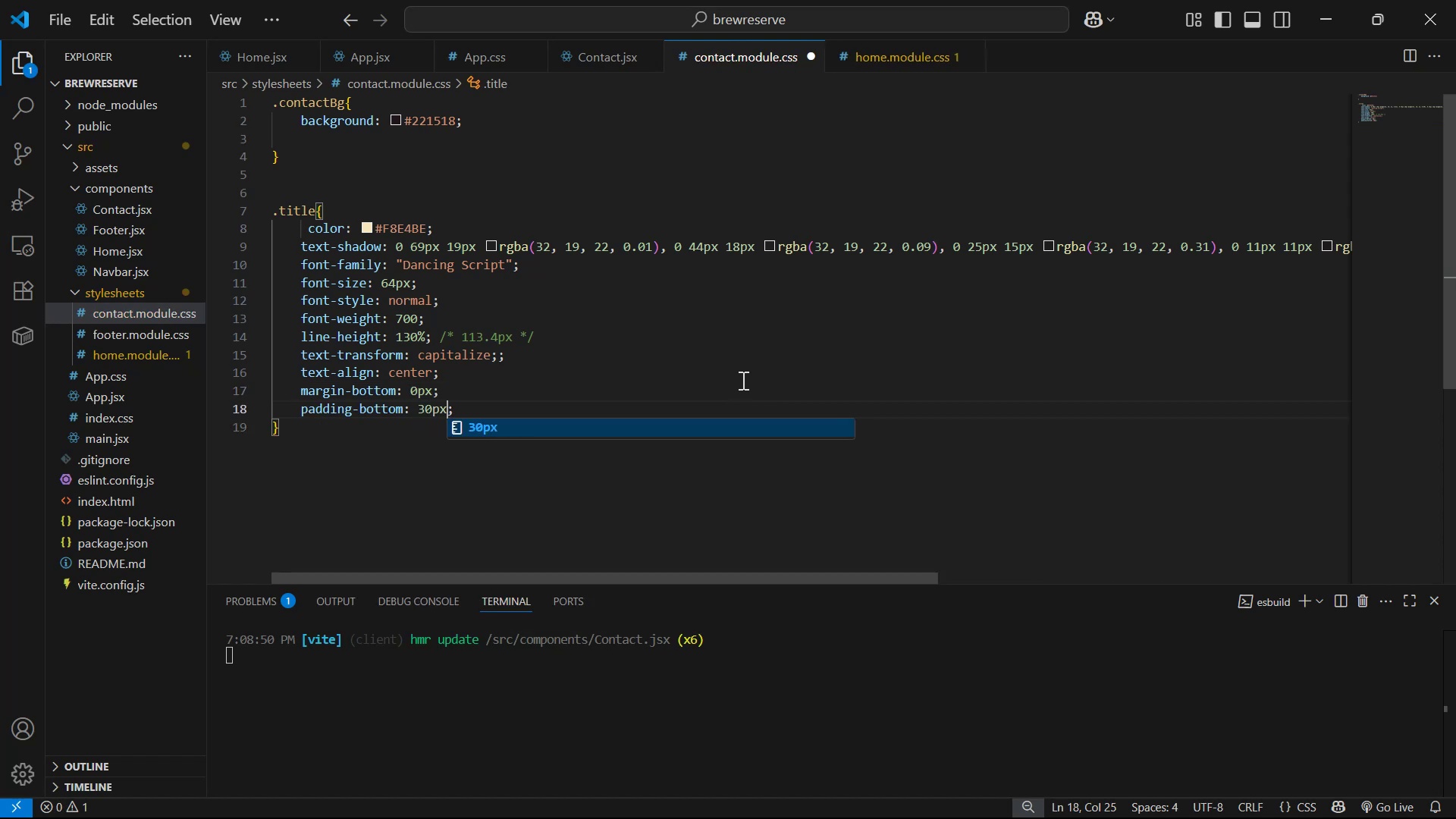 
key(Control+S)
 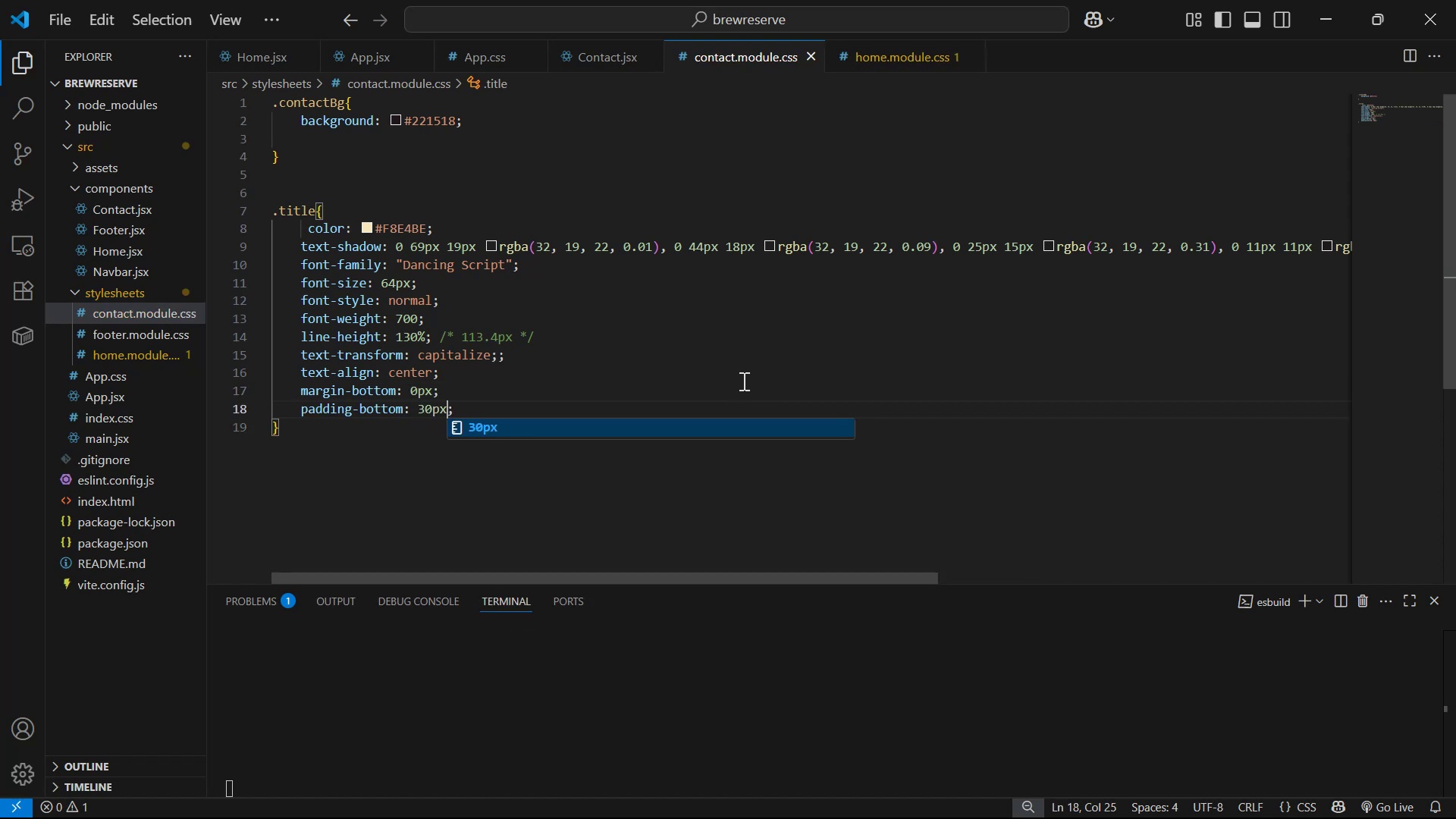 
key(Alt+AltLeft)
 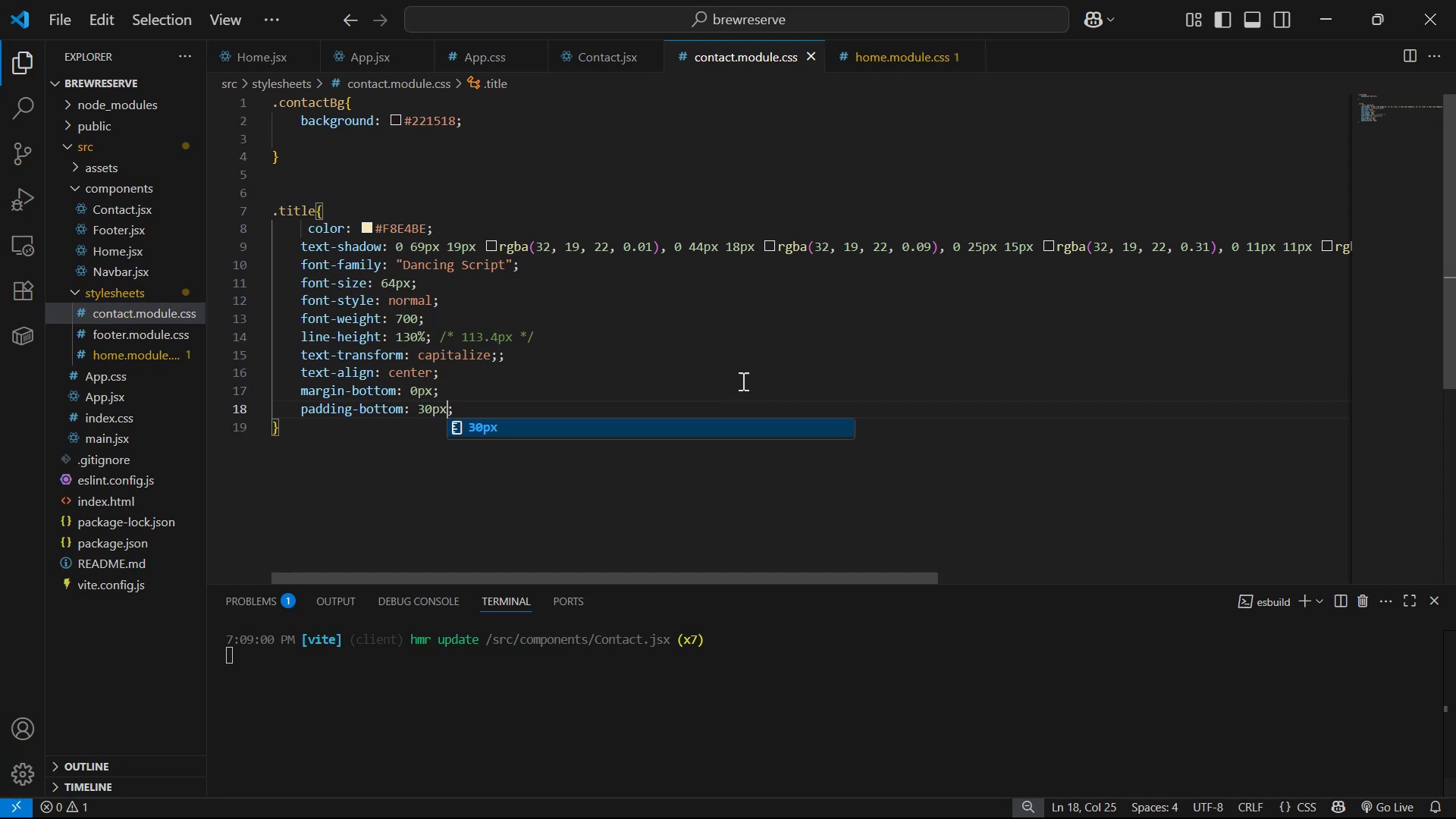 
key(Alt+Tab)
 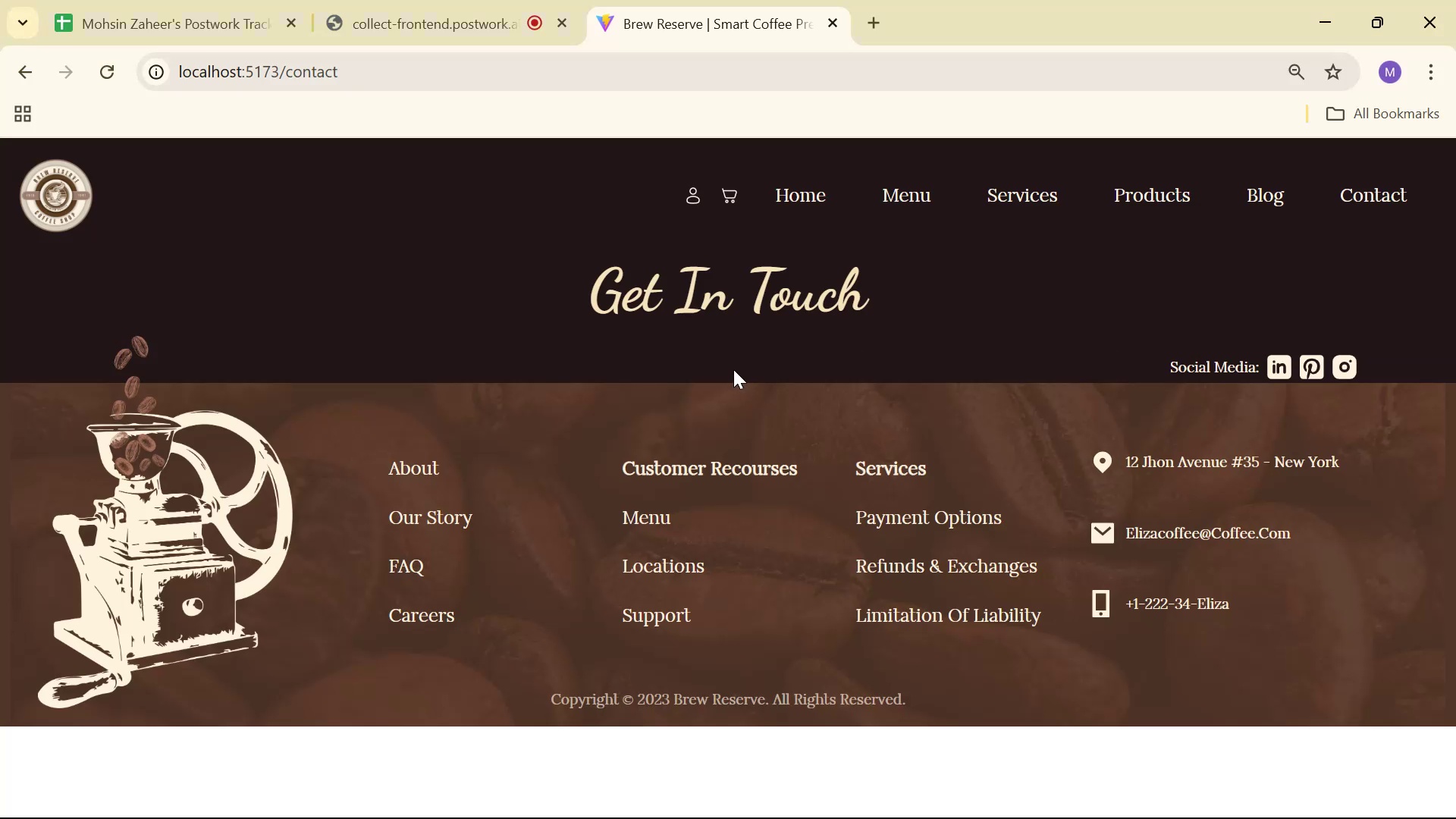 
scroll: coordinate [810, 243], scroll_direction: down, amount: 2.0
 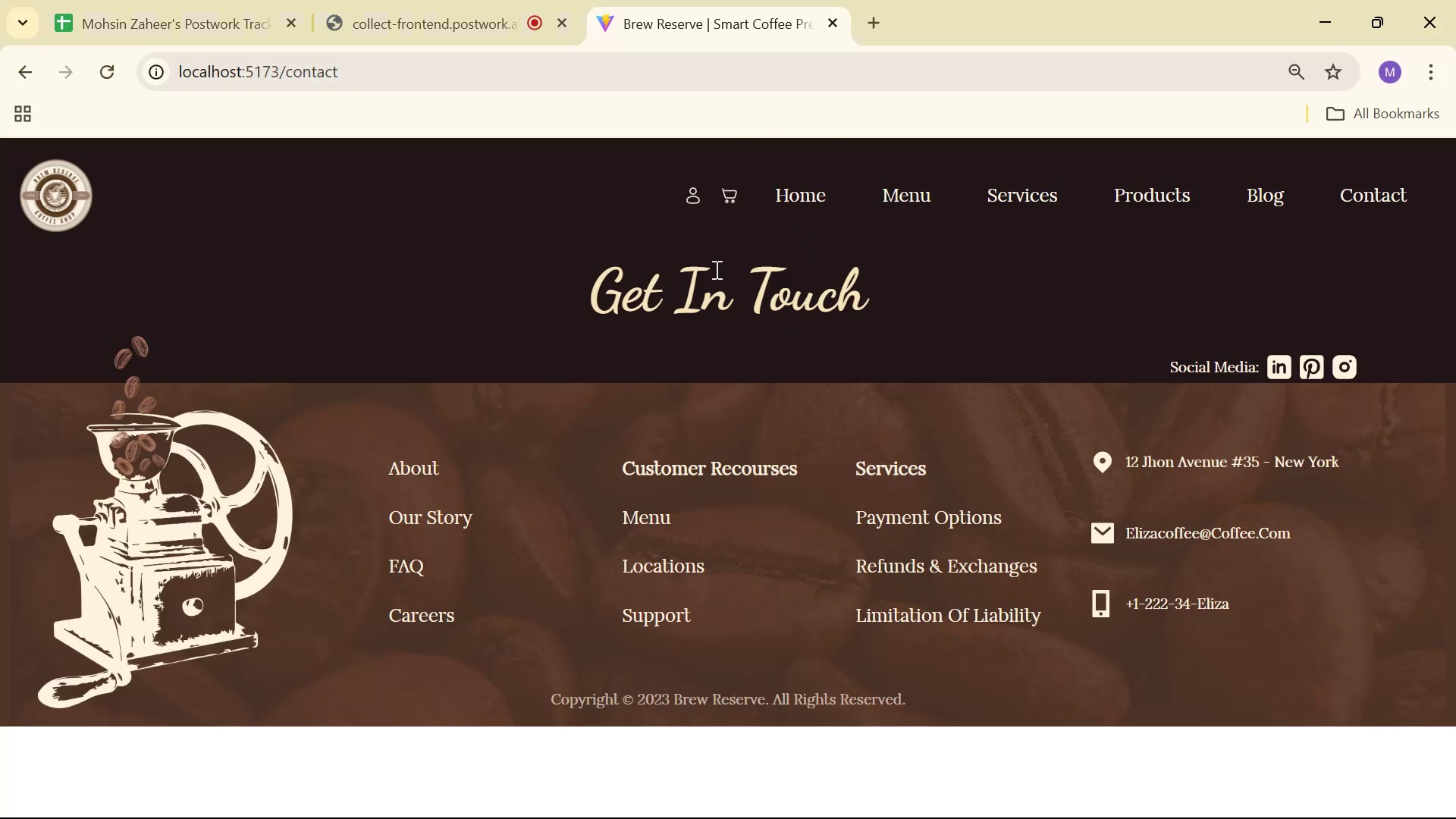 
key(Alt+AltLeft)
 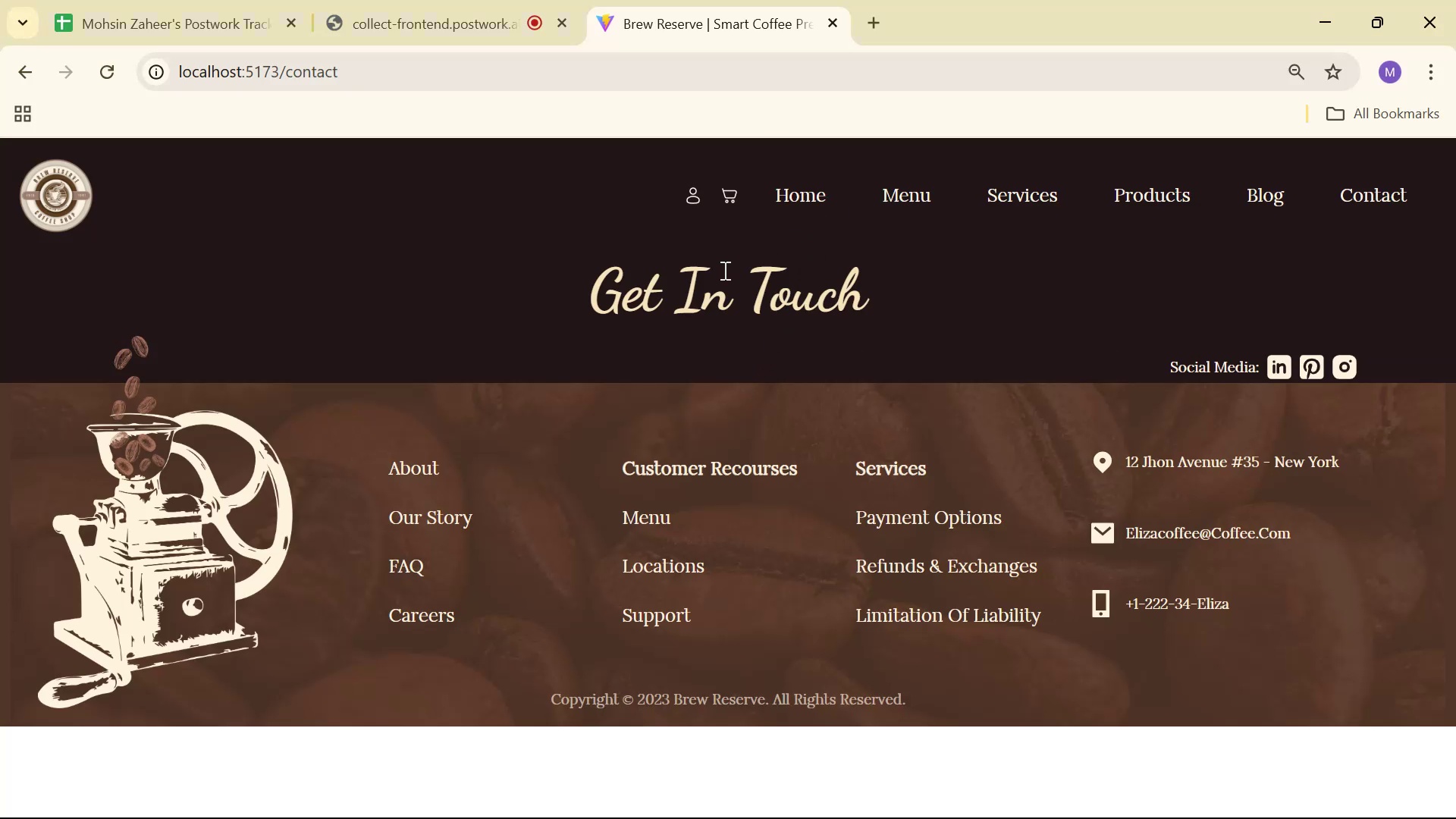 
key(Alt+Tab)
 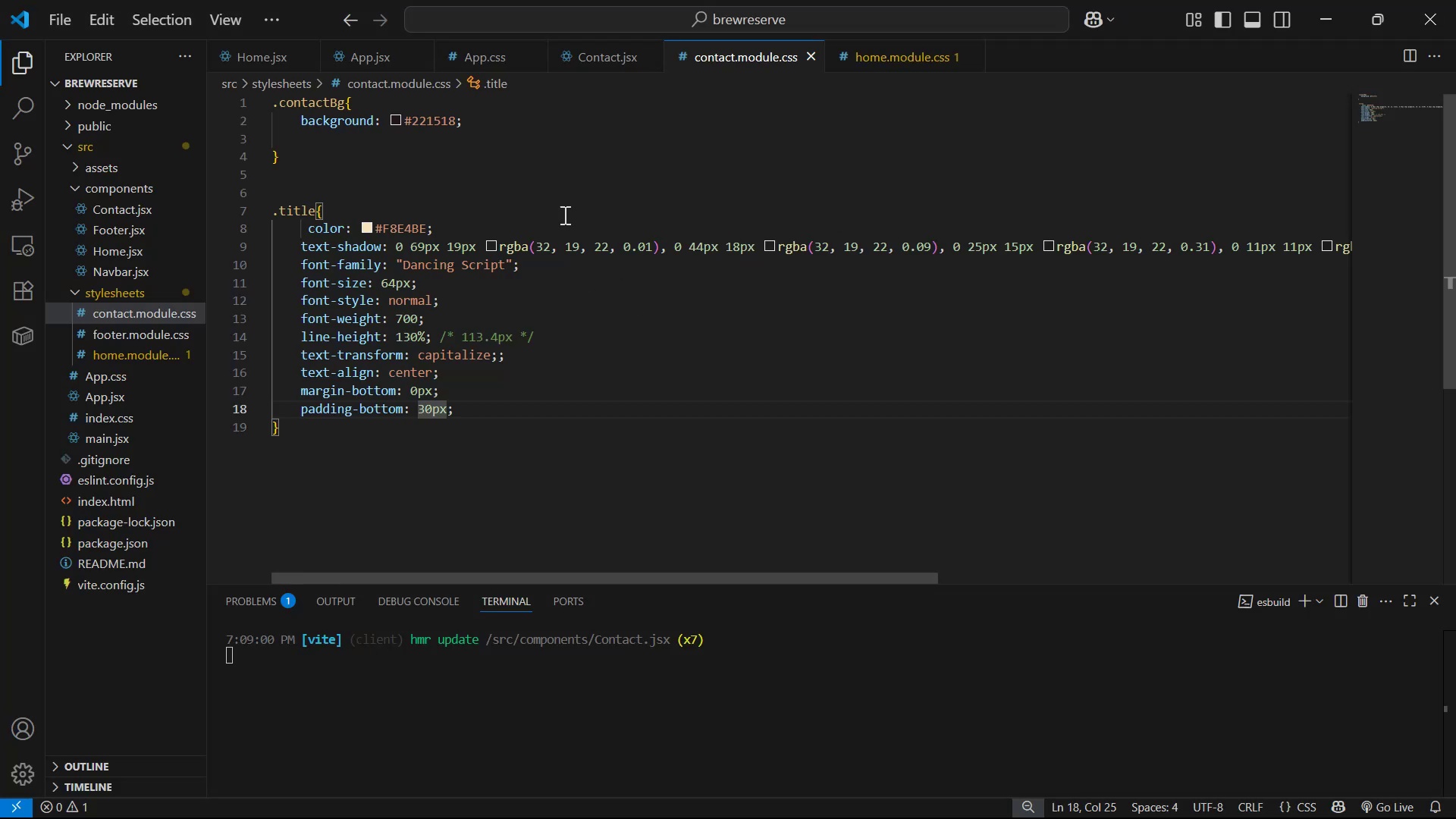 
key(Alt+AltLeft)
 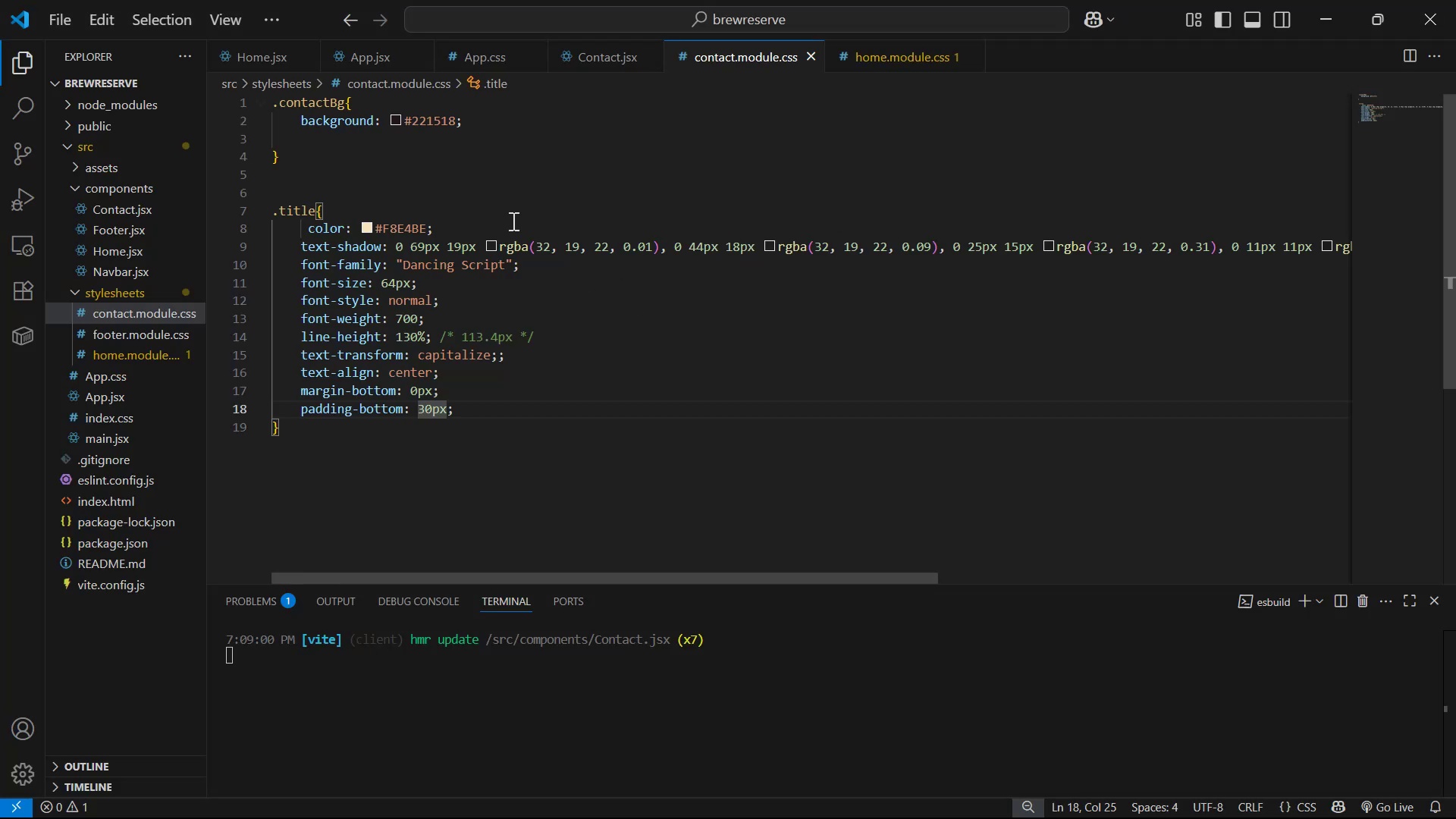 
key(Alt+Tab)
 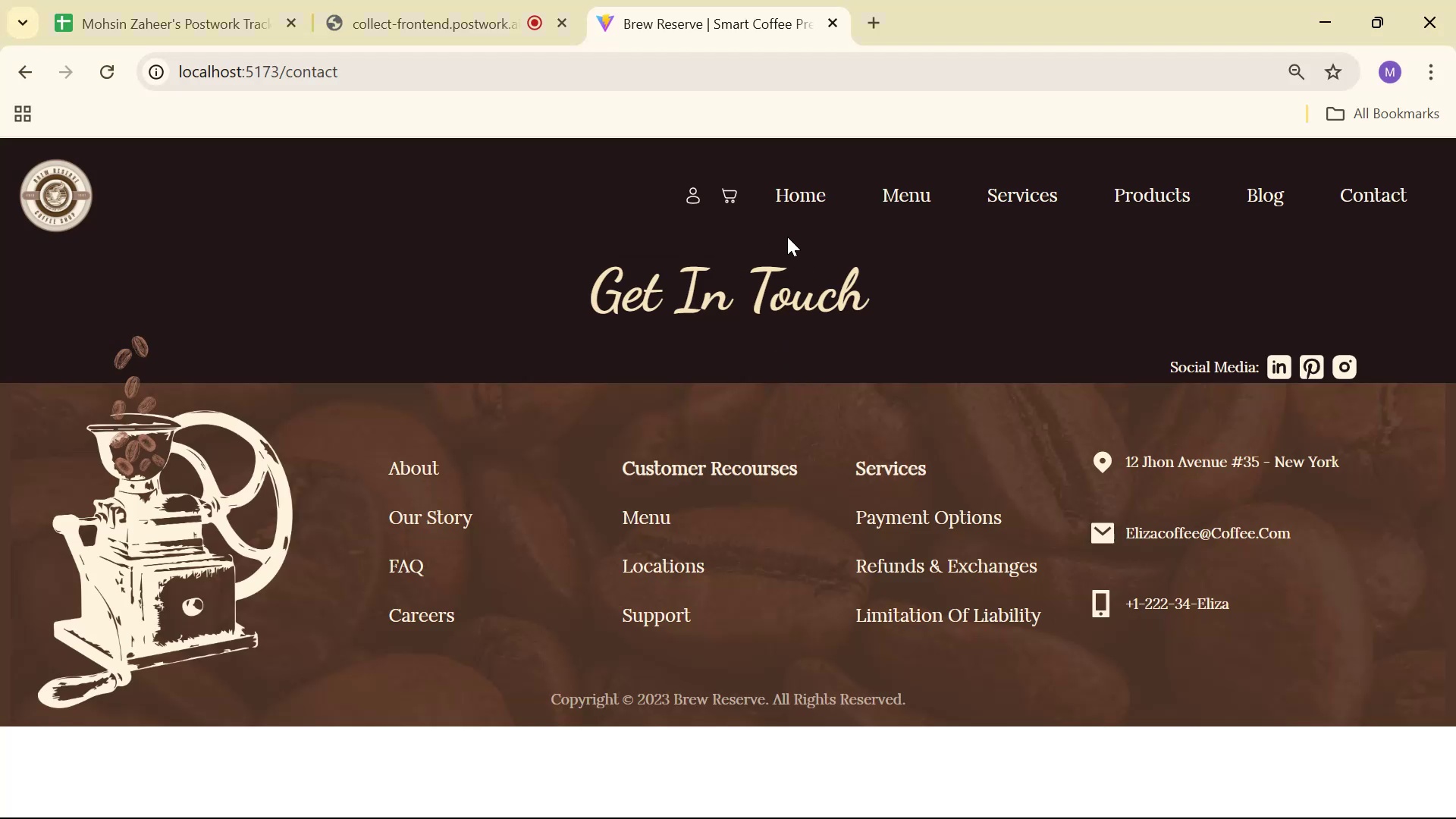 
left_click([803, 184])
 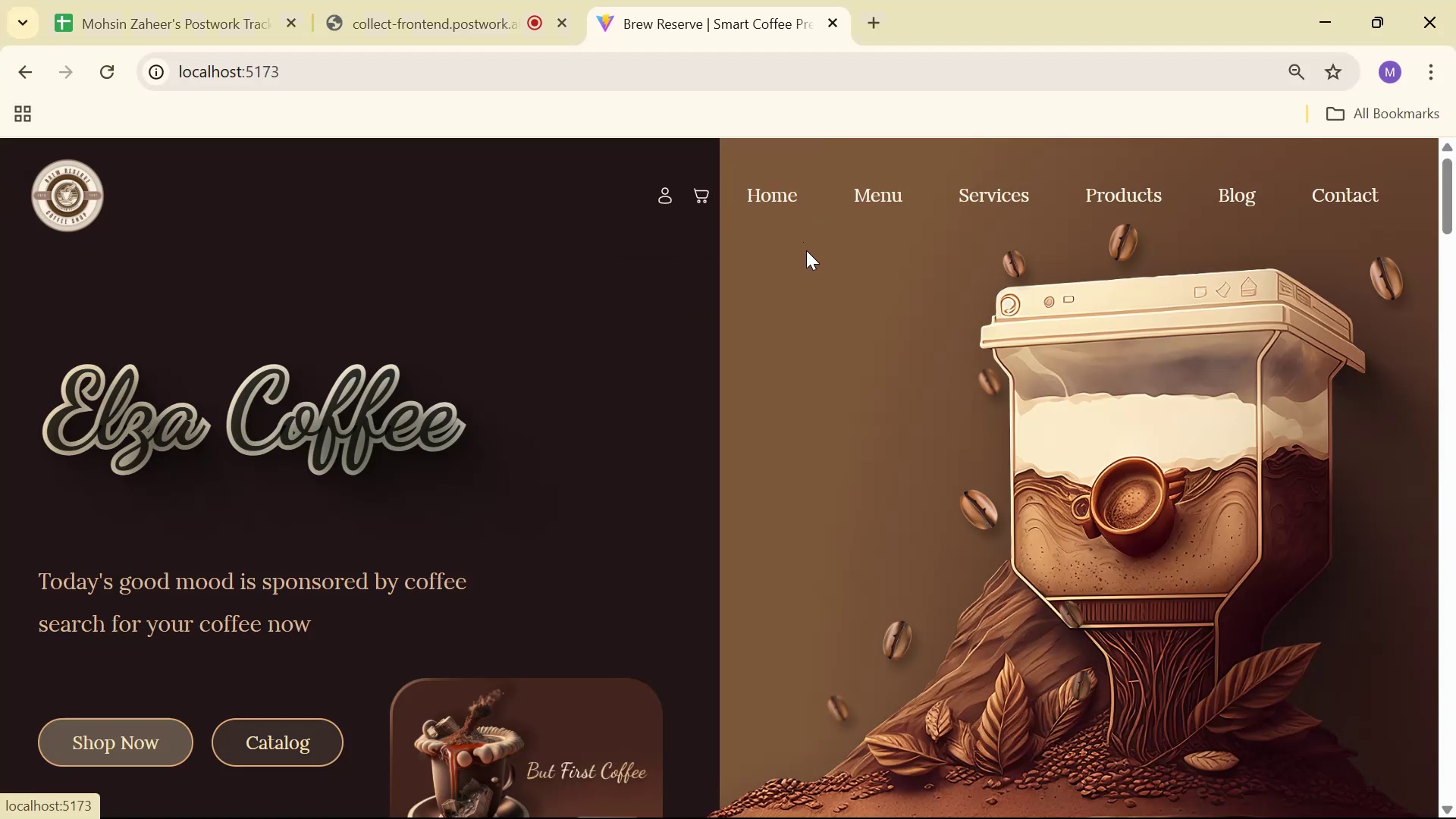 
scroll: coordinate [763, 303], scroll_direction: down, amount: 30.0
 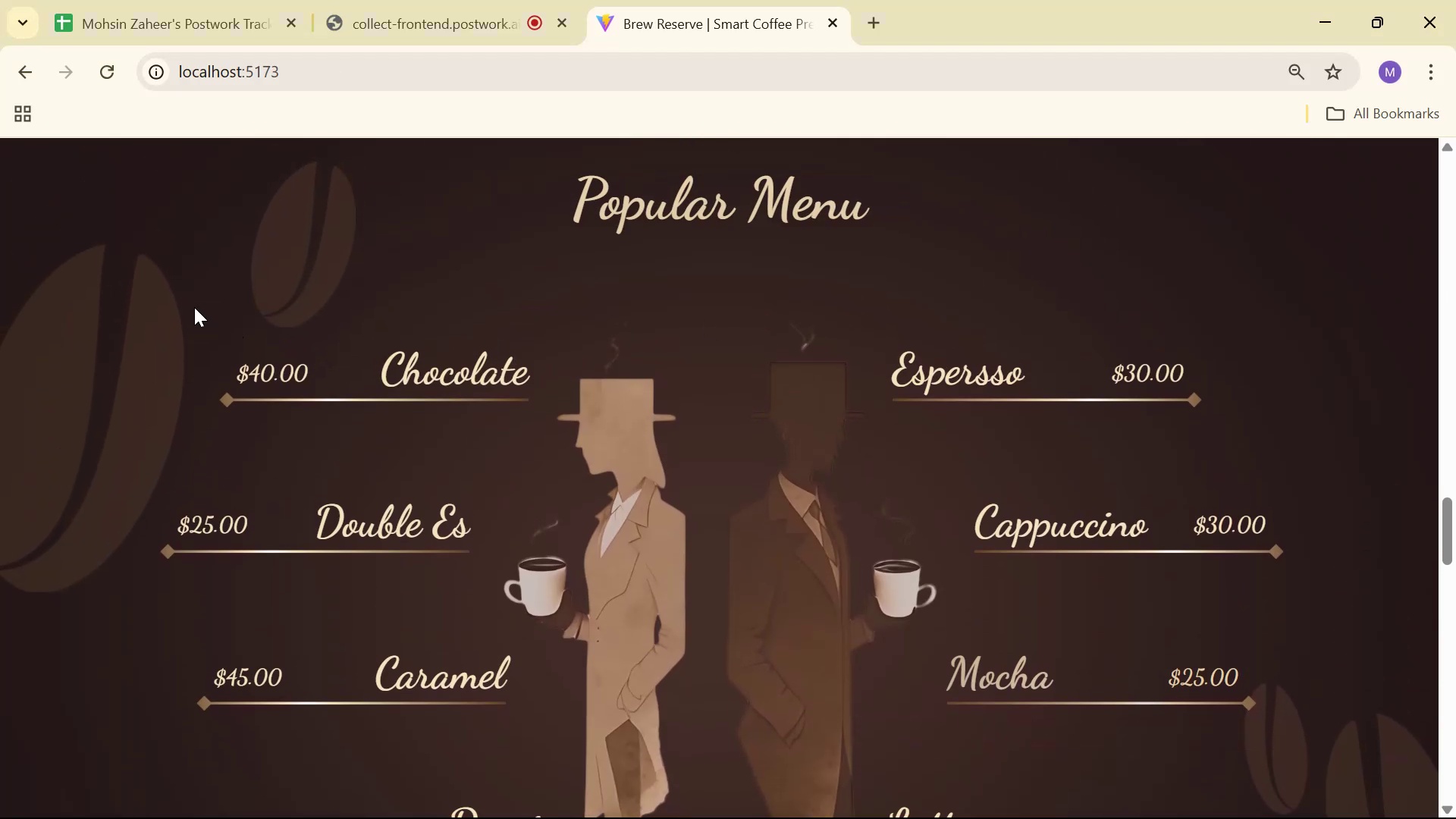 
key(Alt+AltLeft)
 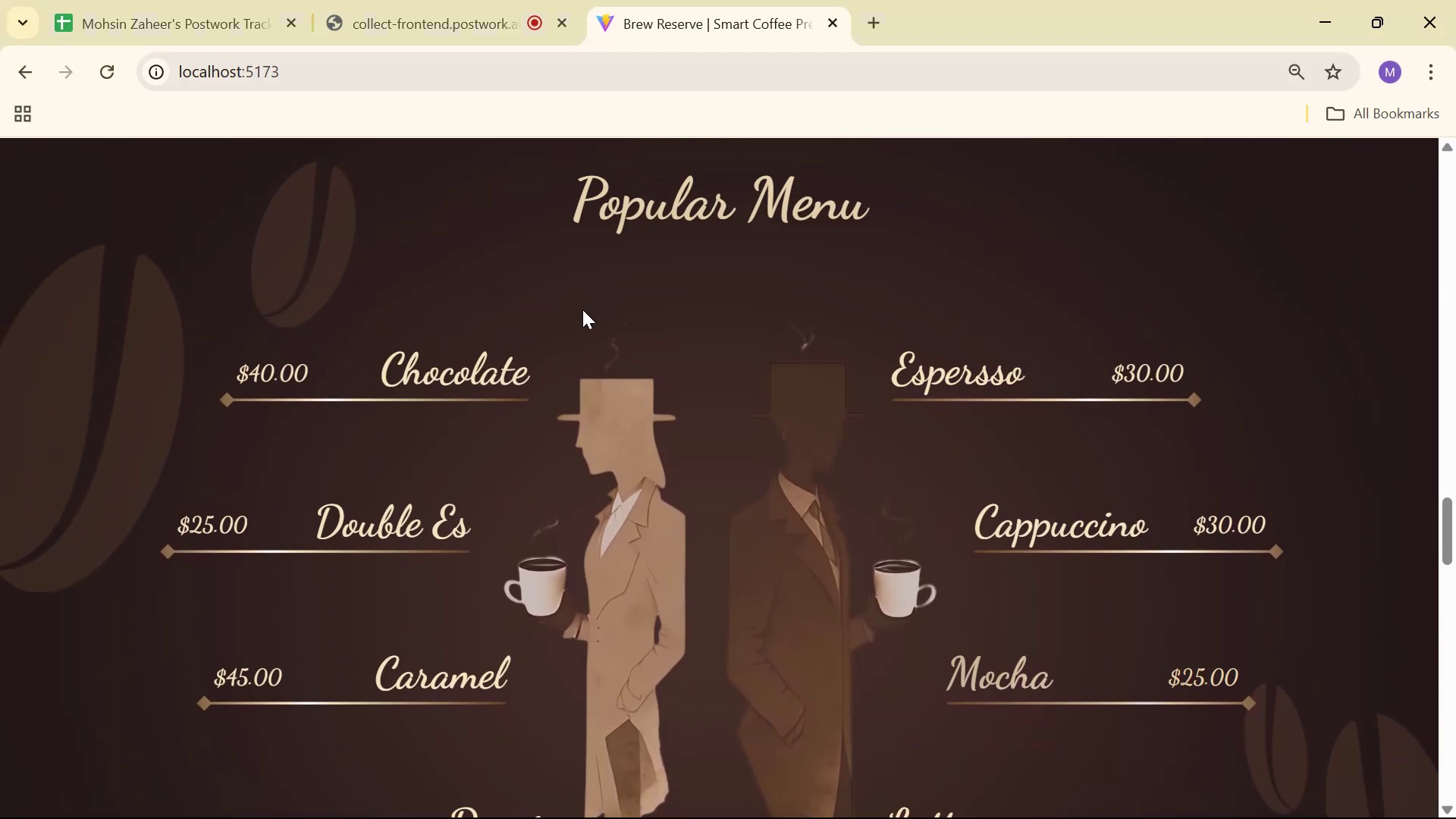 
key(Alt+Tab)
 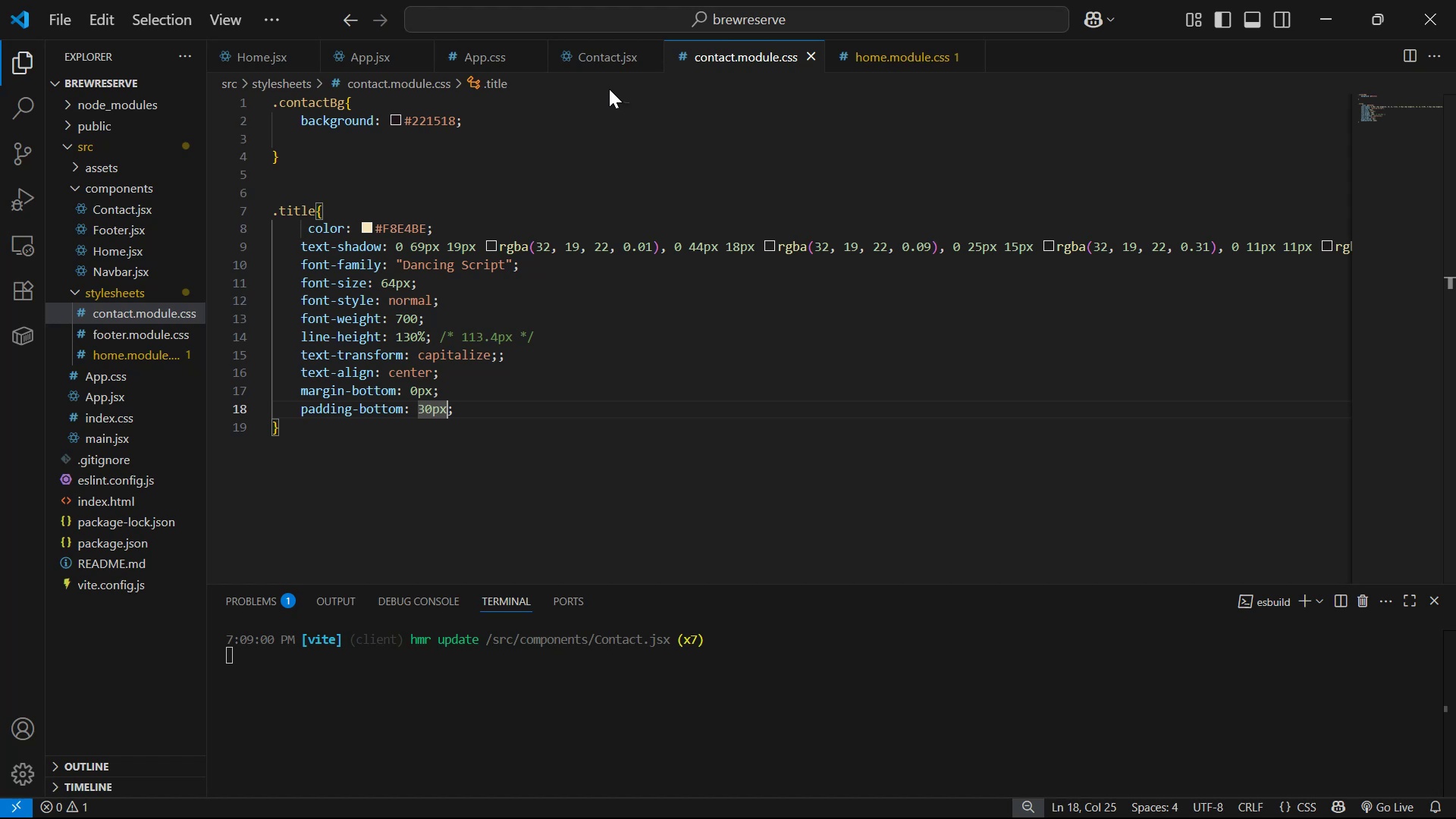 
wait(15.38)
 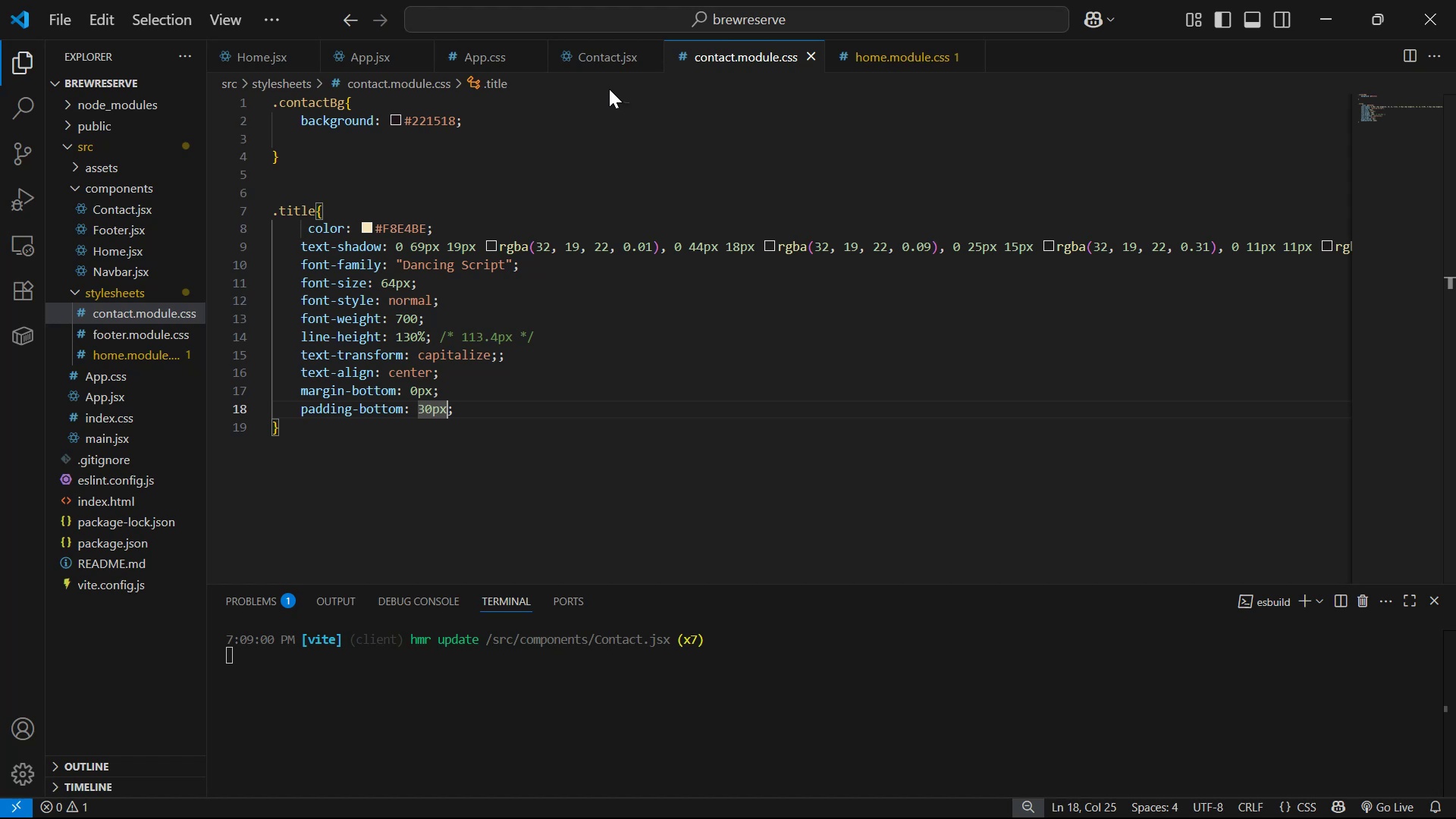 
left_click([257, 58])
 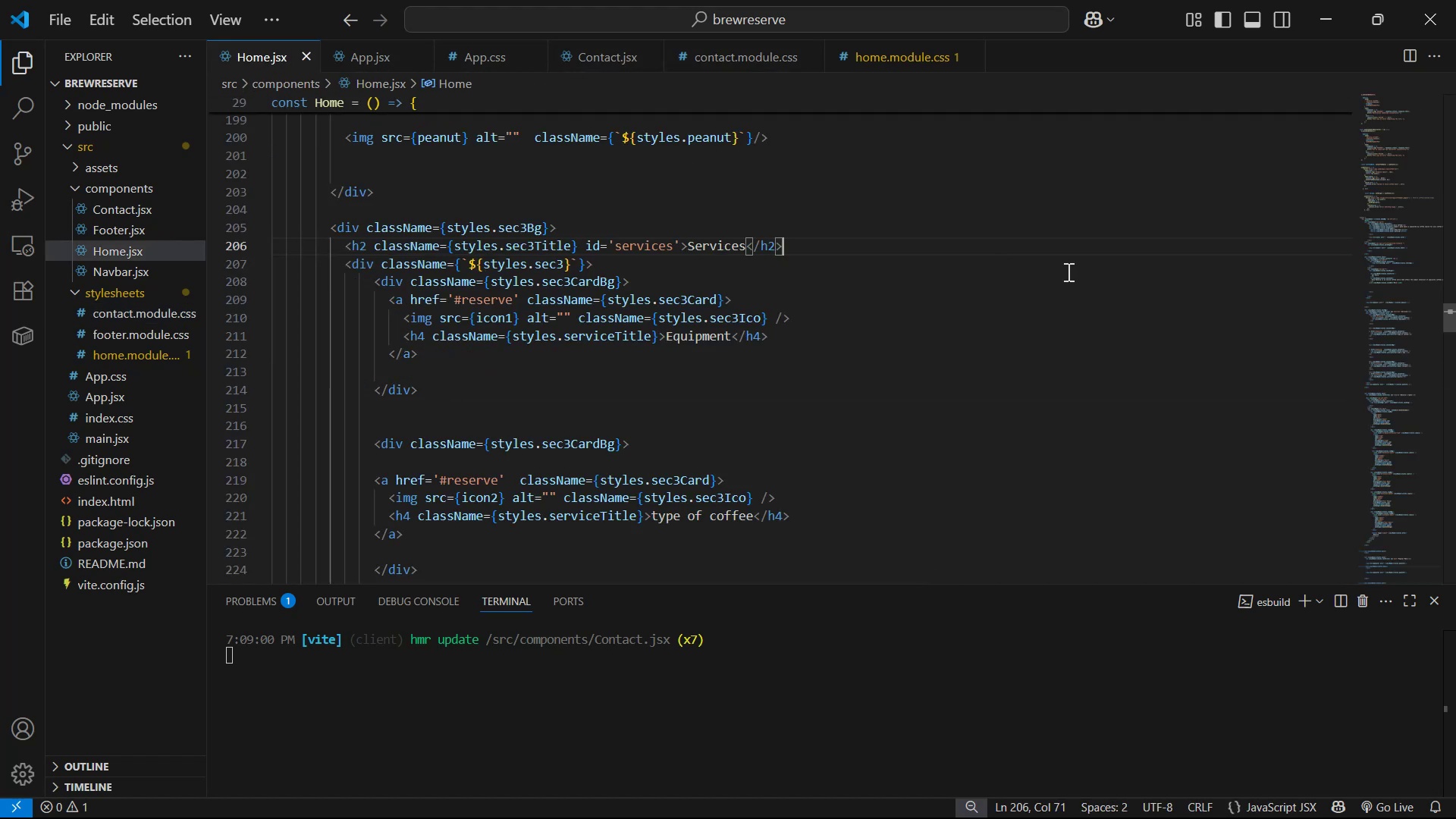 
scroll: coordinate [1158, 362], scroll_direction: down, amount: 50.0
 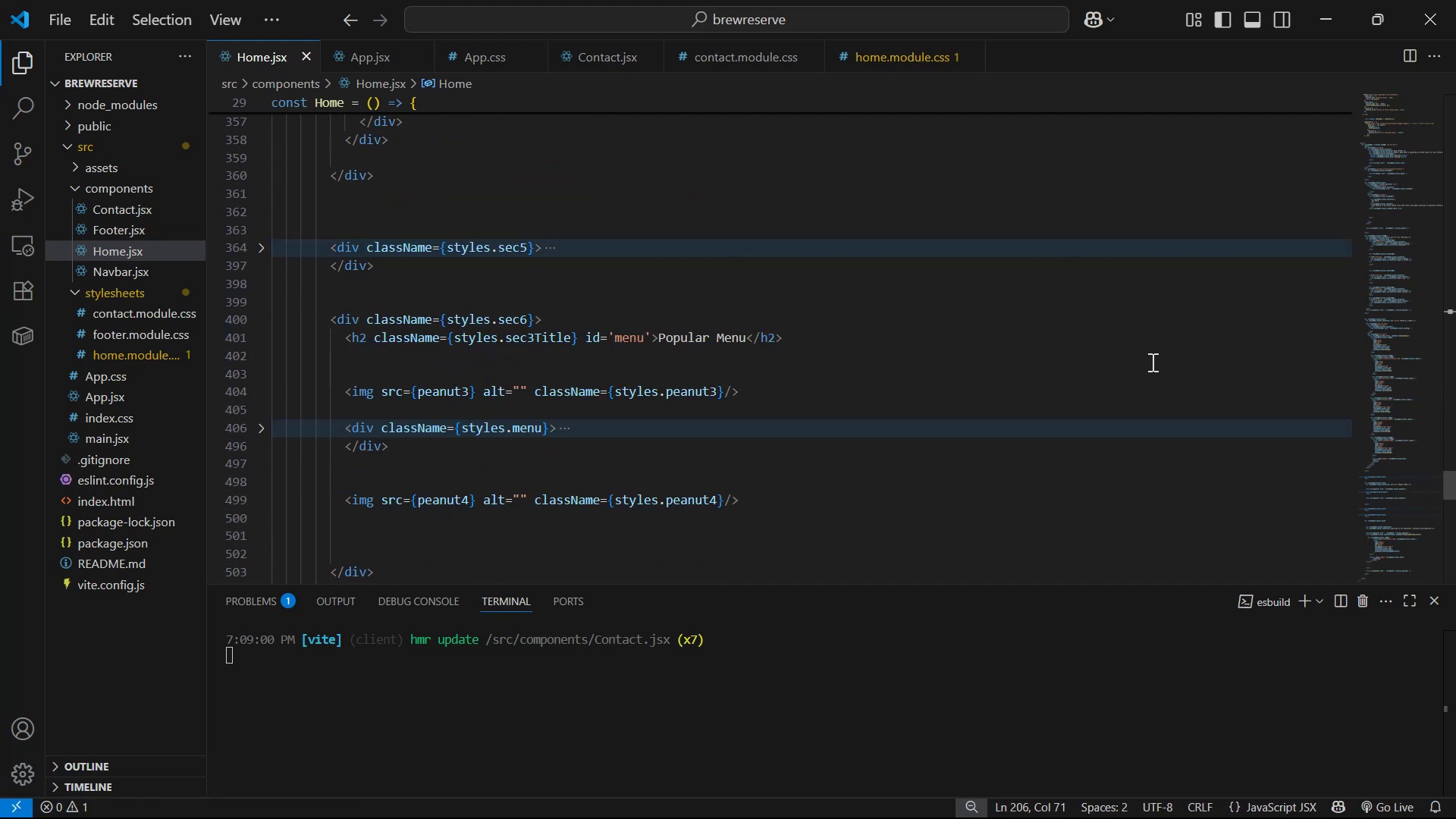 
scroll: coordinate [1151, 362], scroll_direction: down, amount: 2.0
 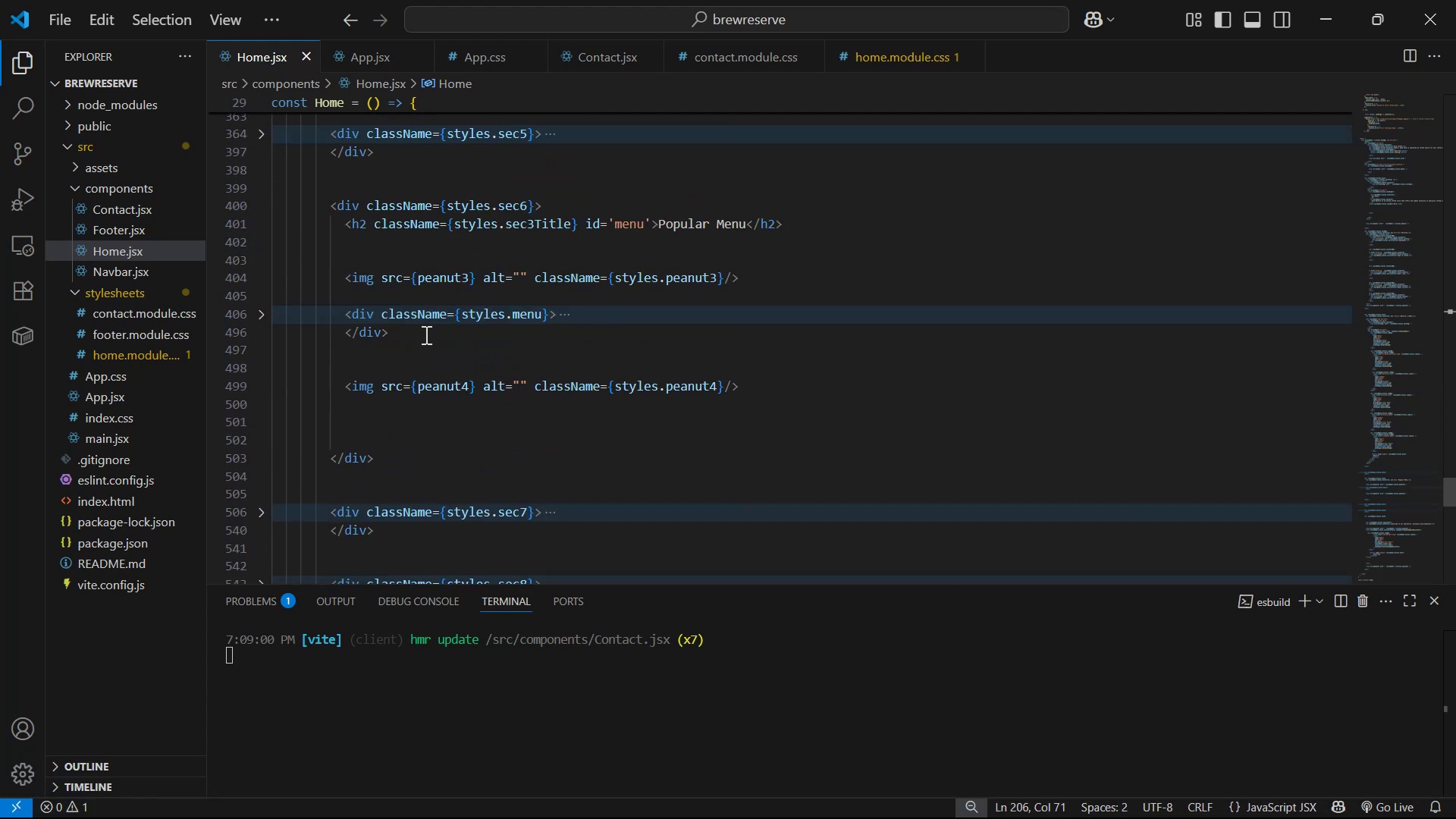 
left_click([792, 278])
 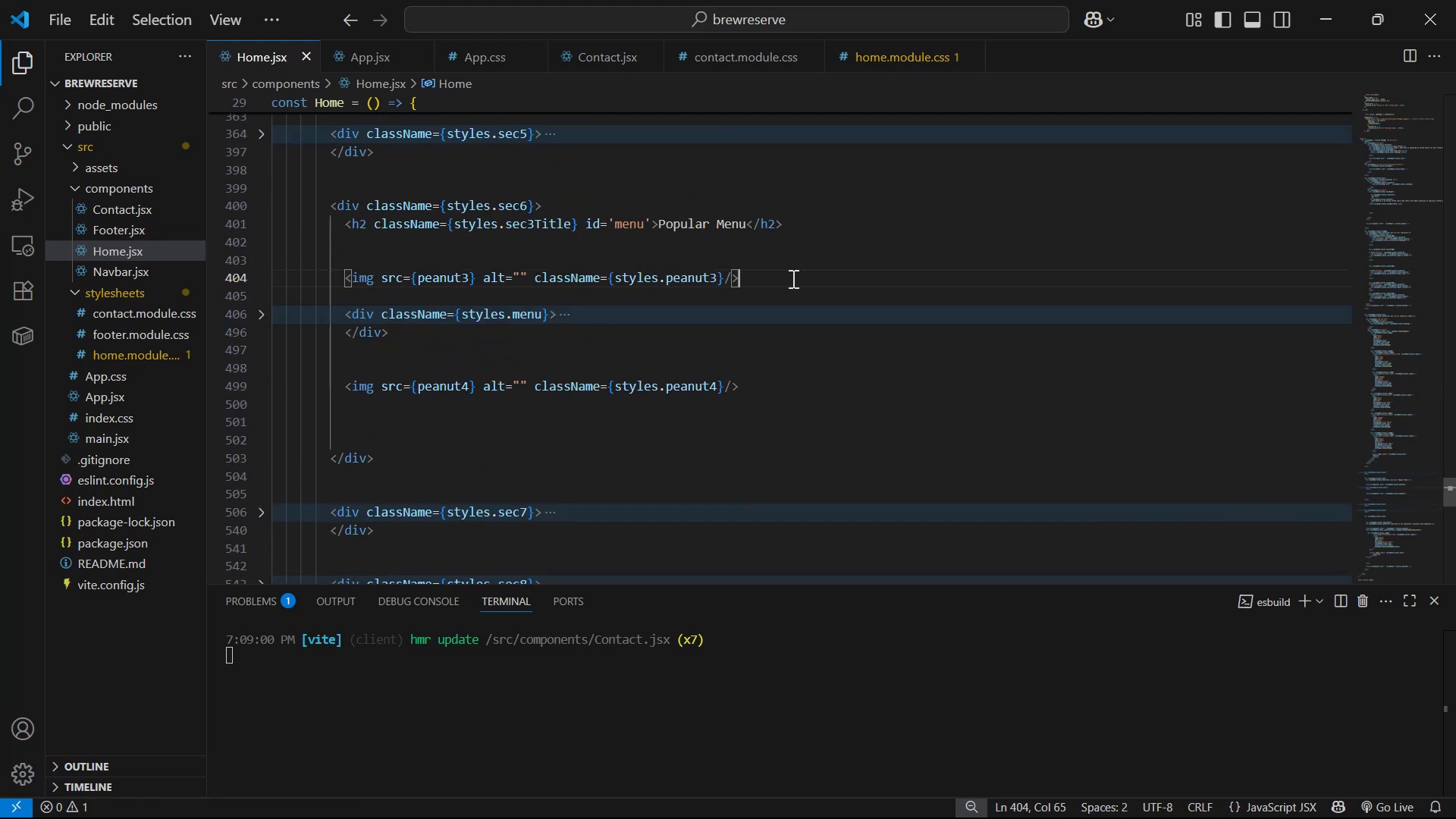 
key(Control+C)
 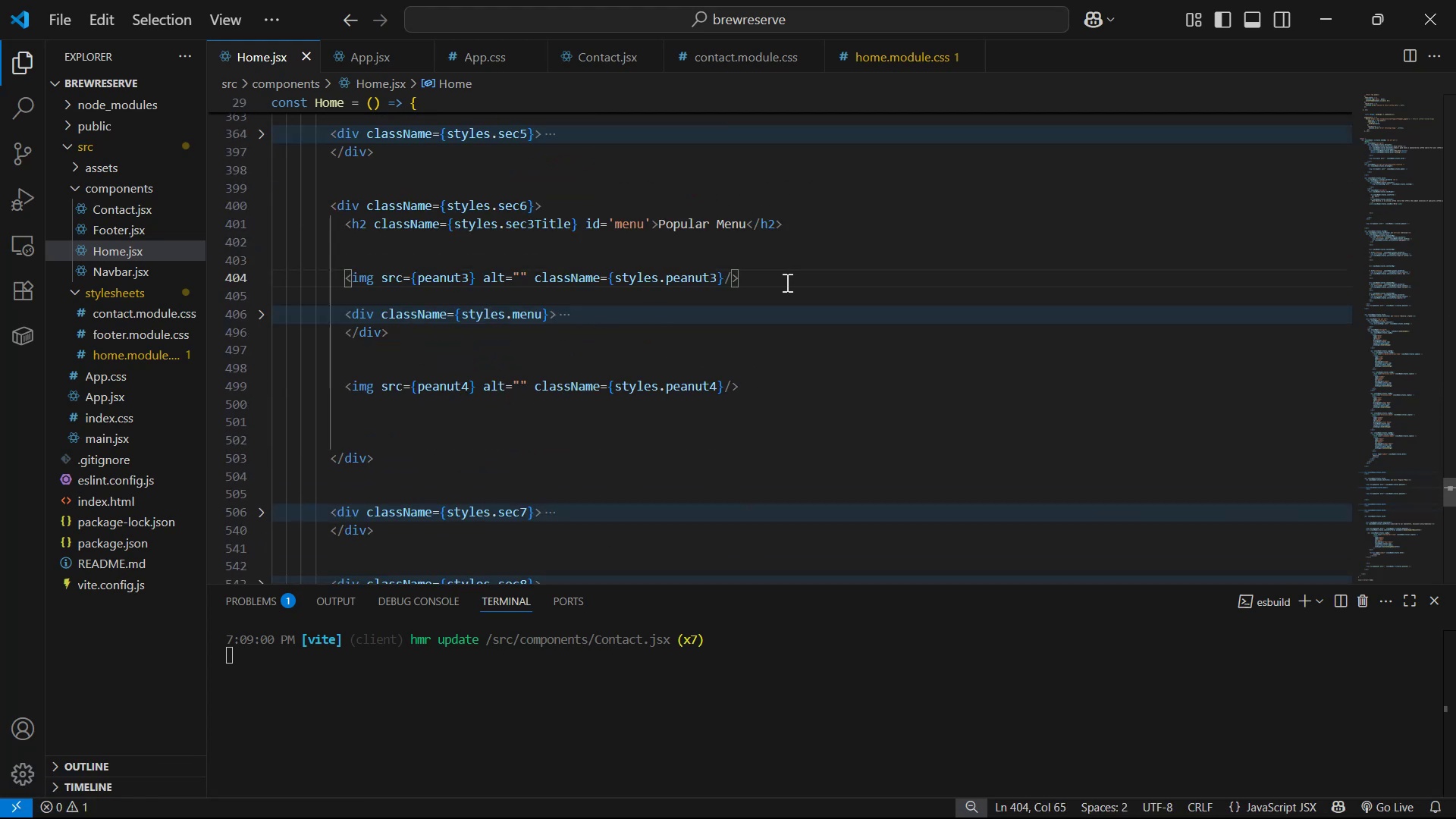 
key(Control+C)
 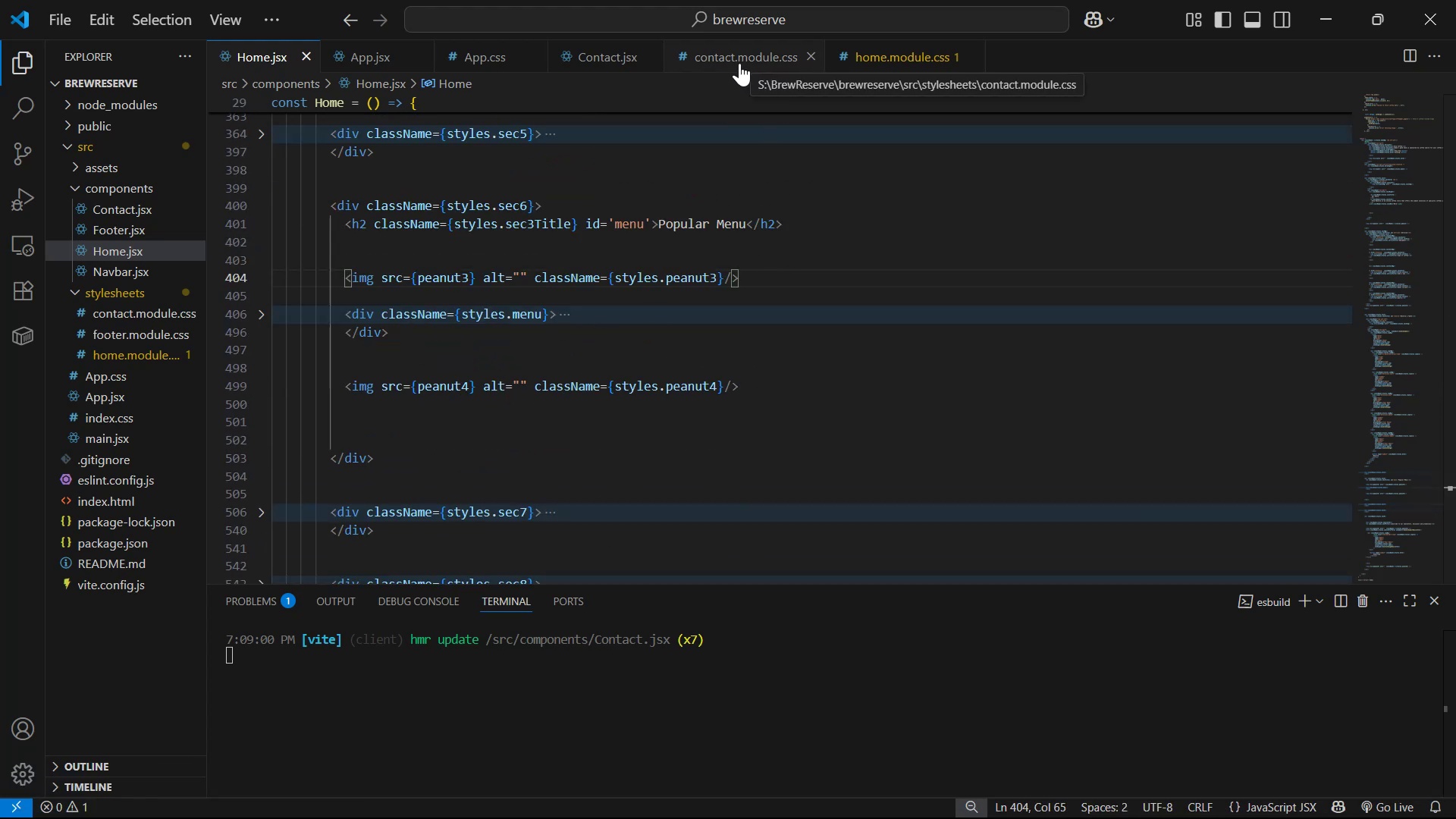 
left_click([614, 53])
 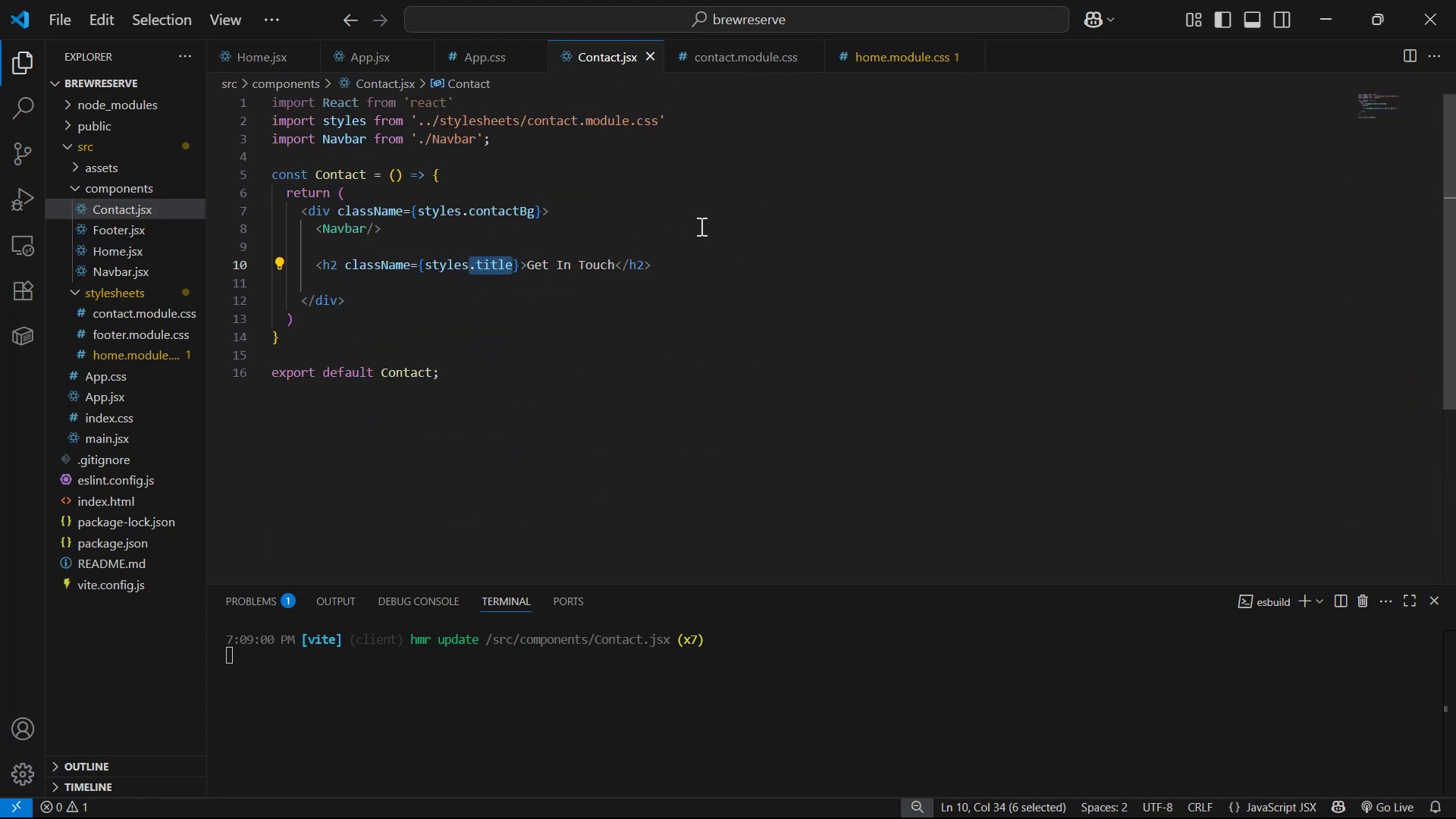 
left_click([700, 222])
 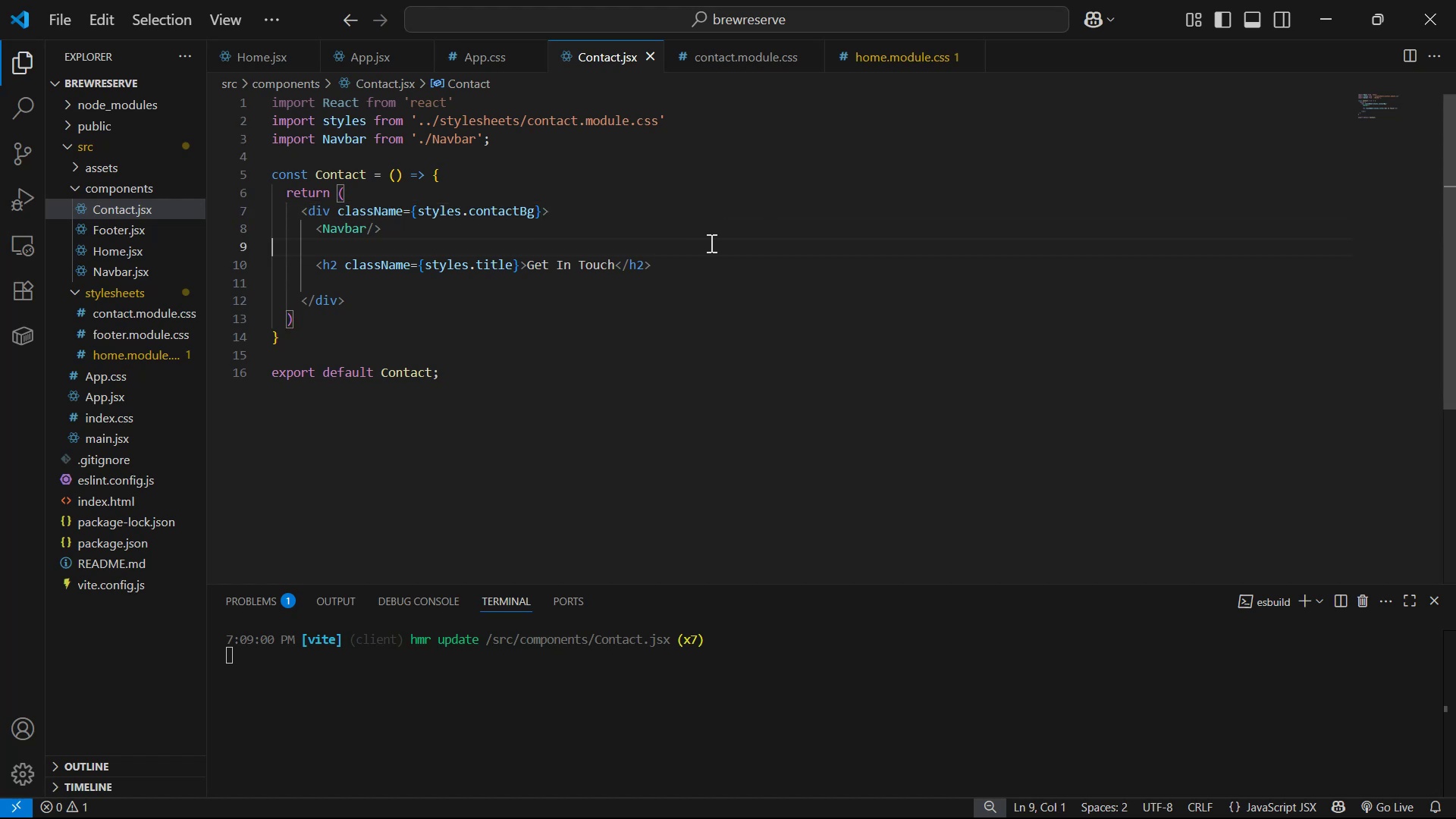 
double_click([706, 251])
 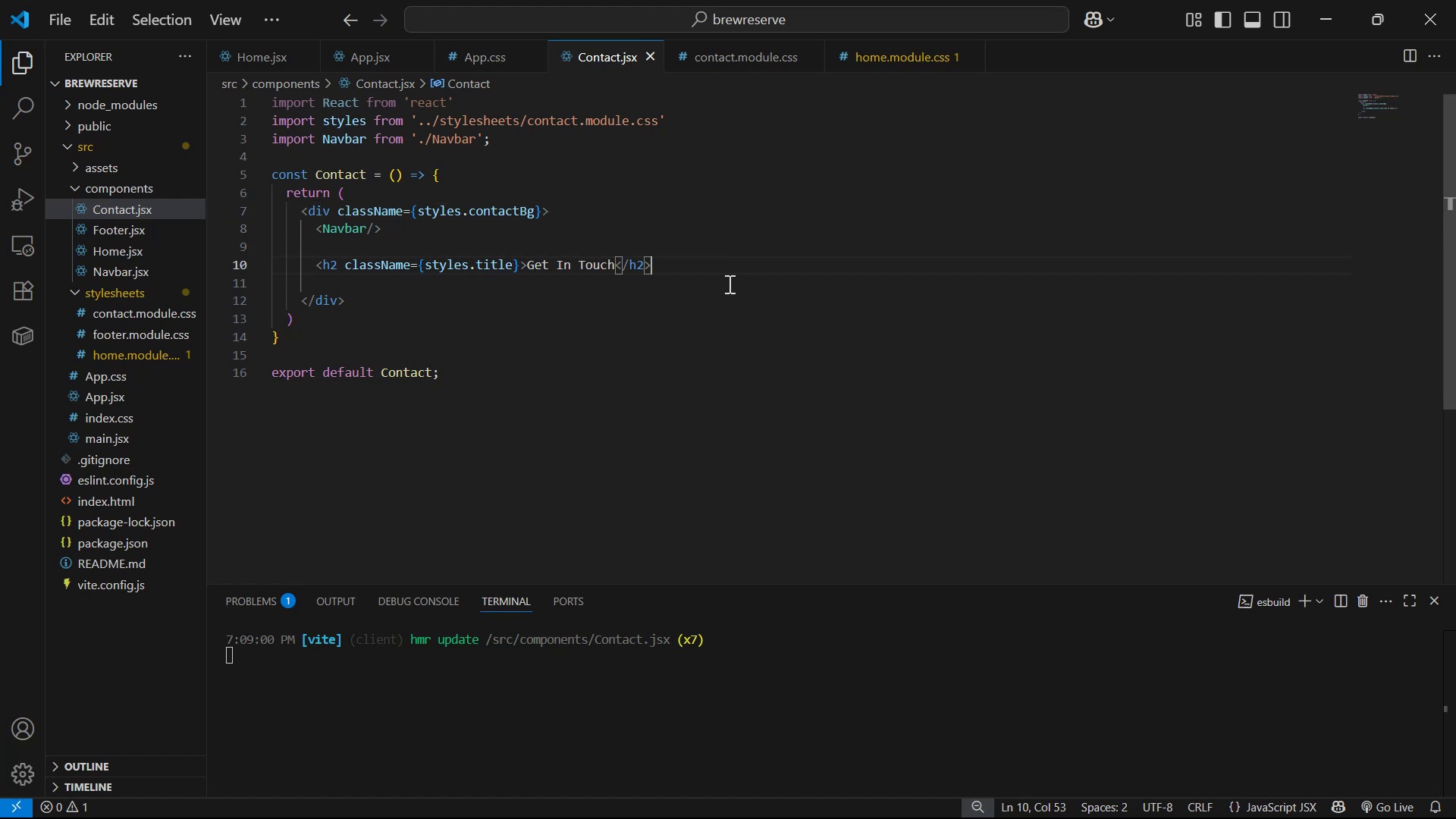 
key(Enter)
 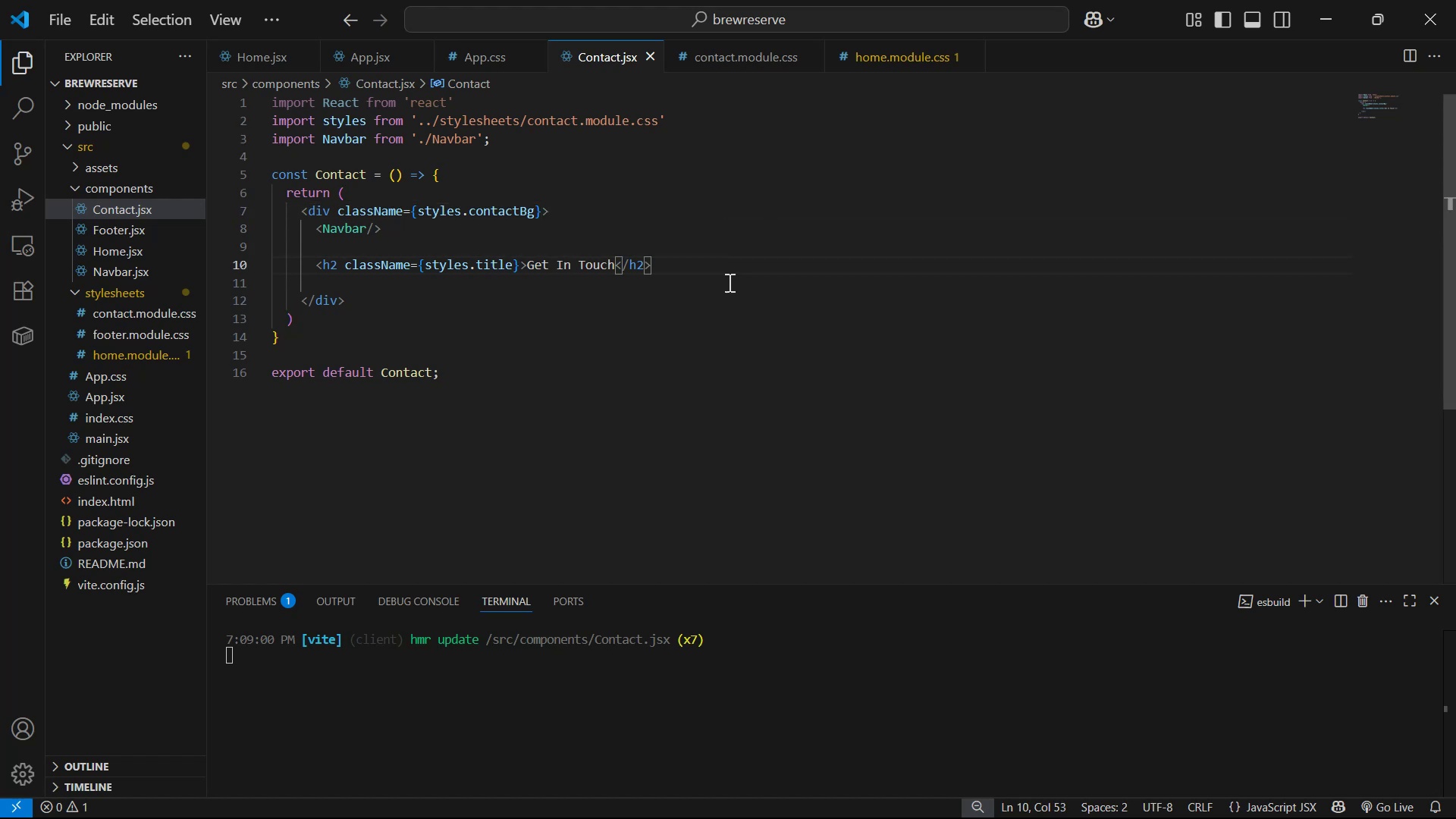 
key(Enter)
 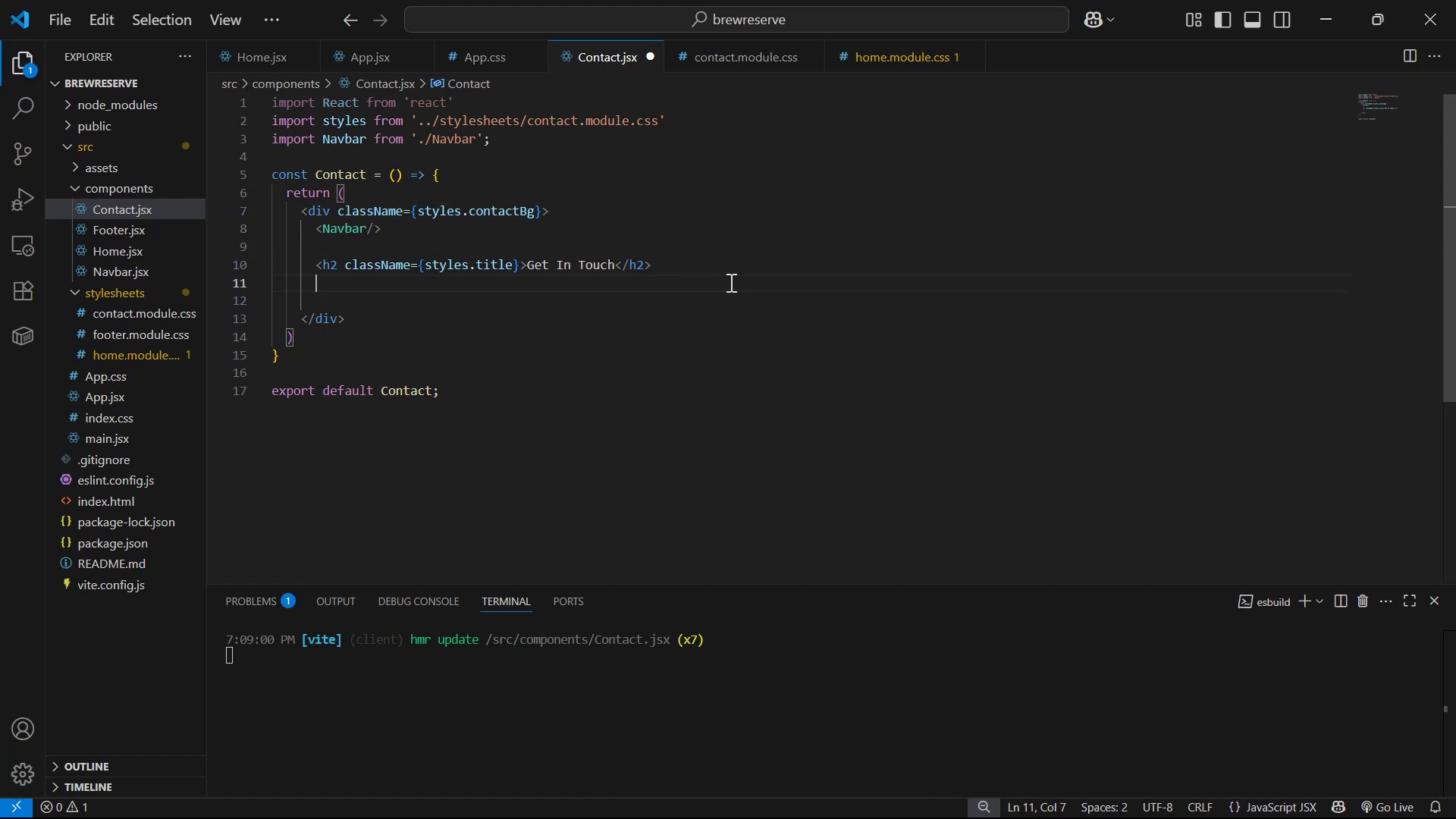 
key(Enter)
 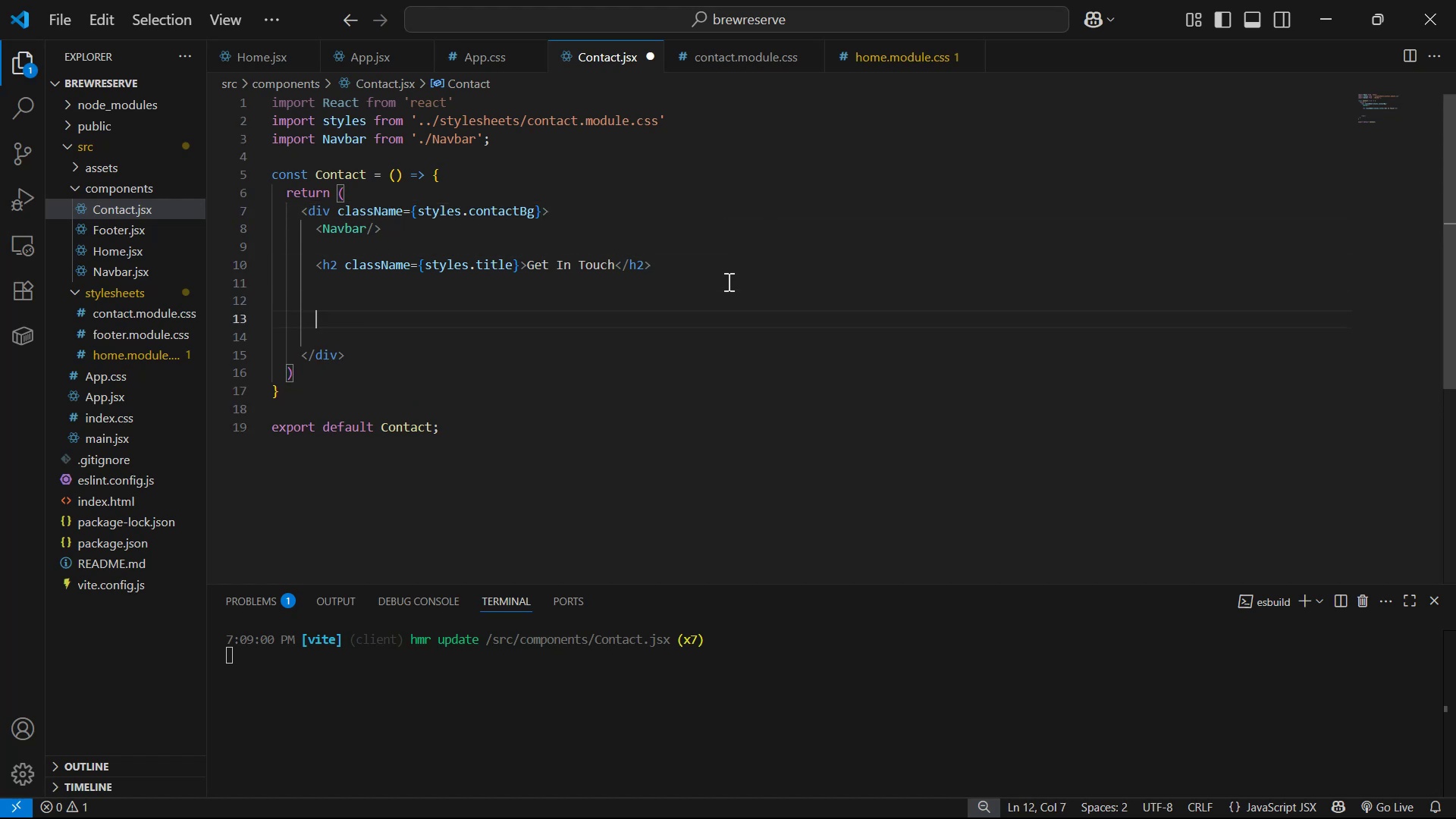 
key(Control+V)
 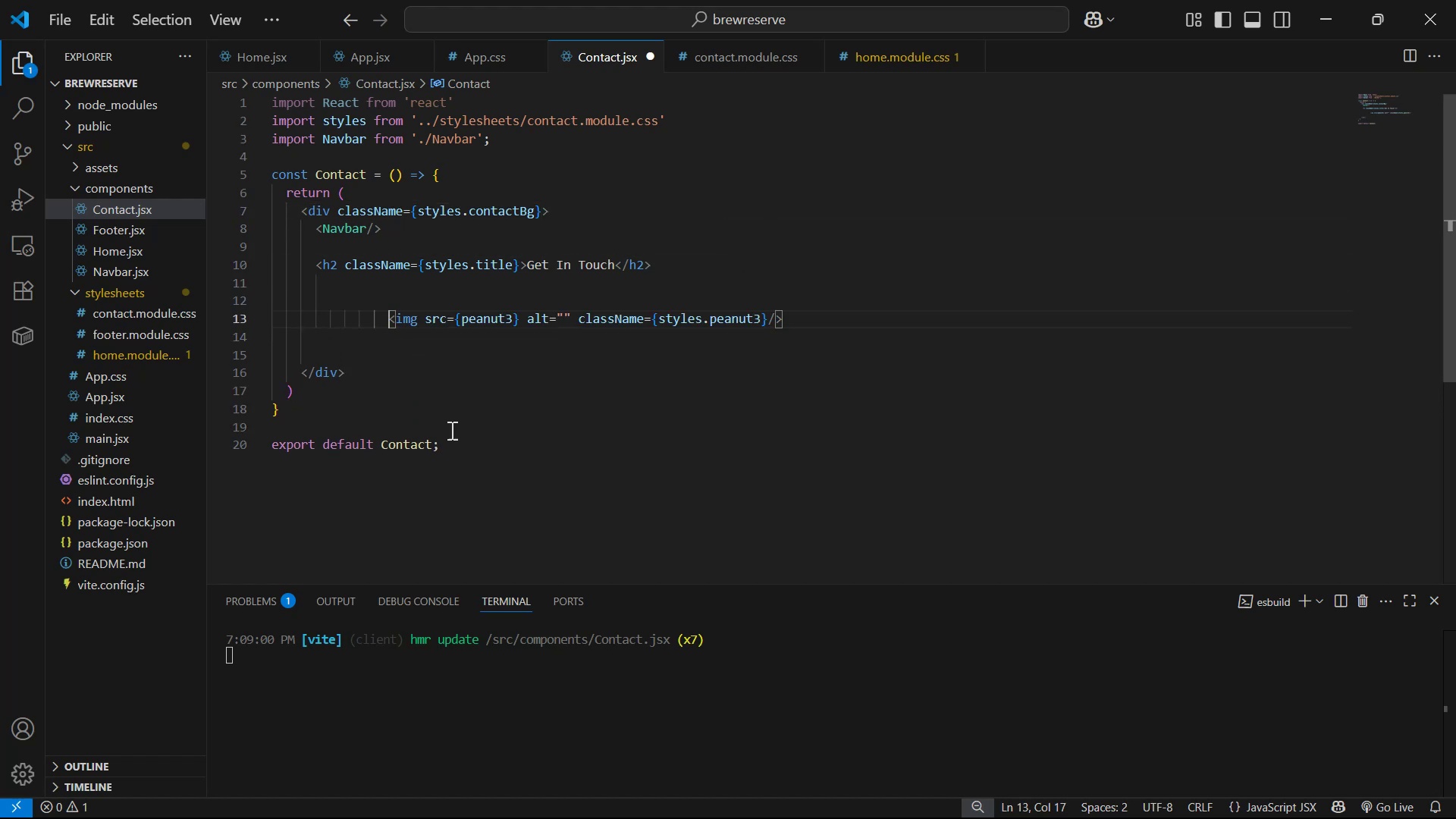 
key(Backspace)
 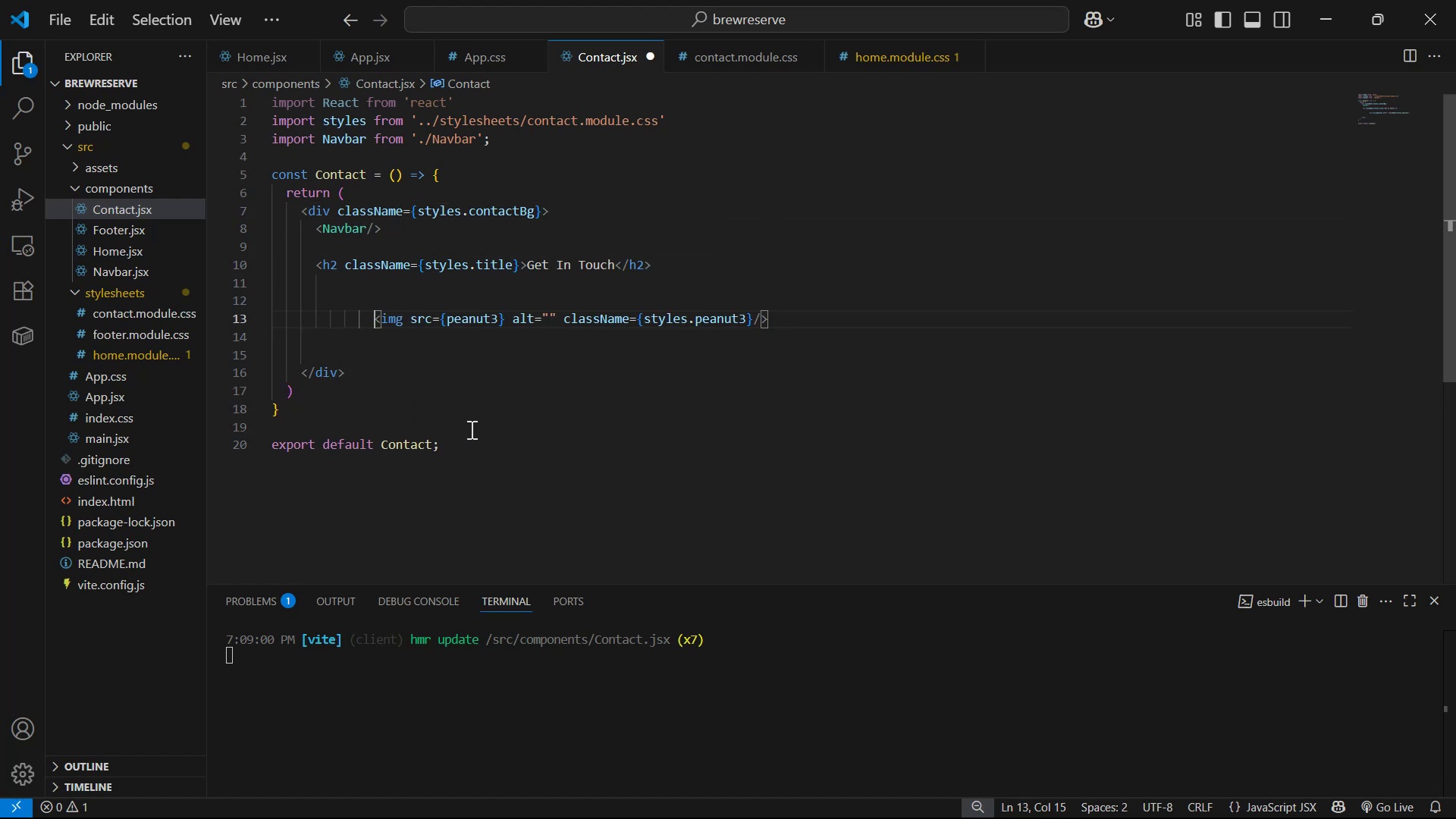 
key(Backspace)
 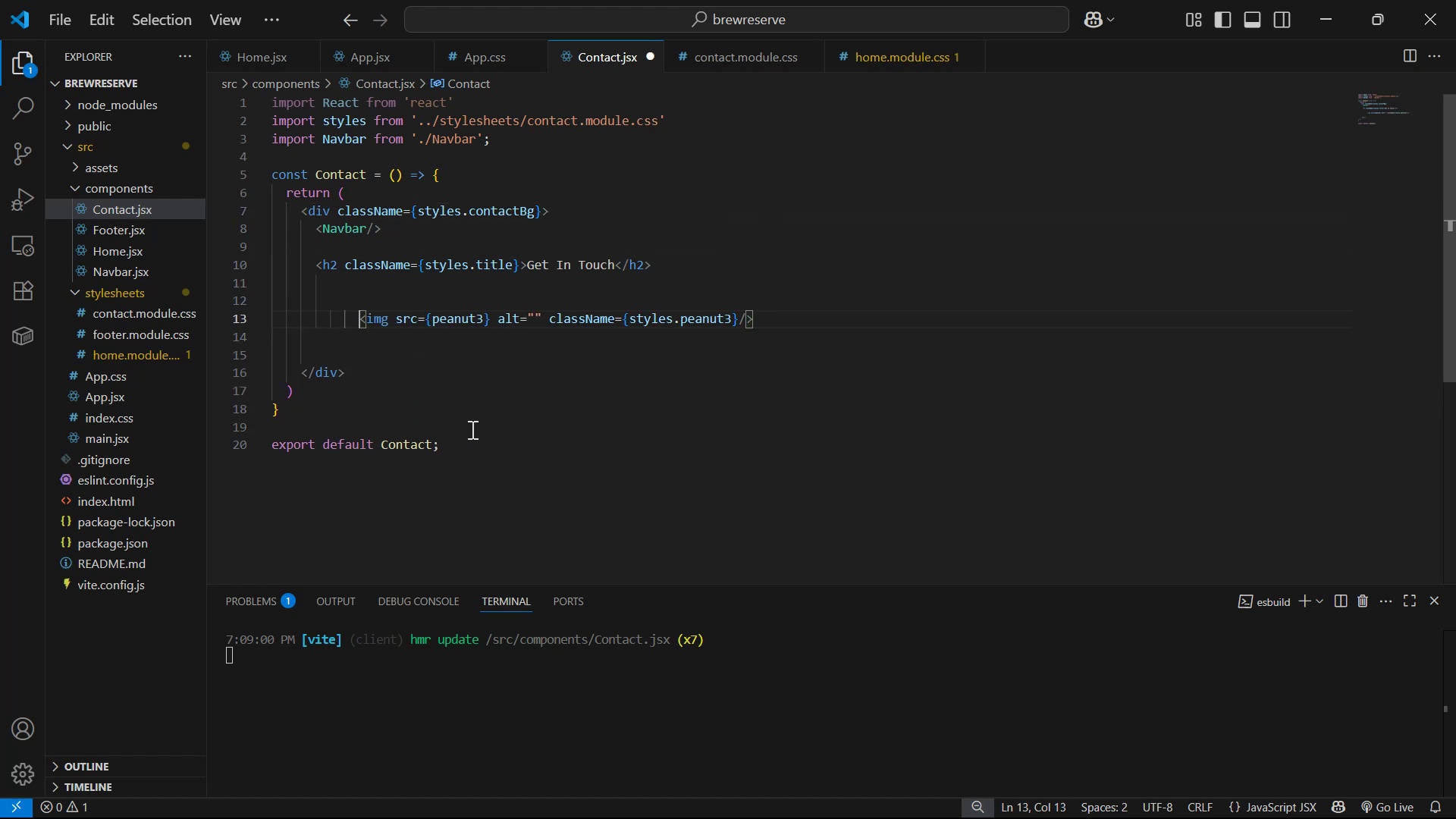 
key(Backspace)
 